 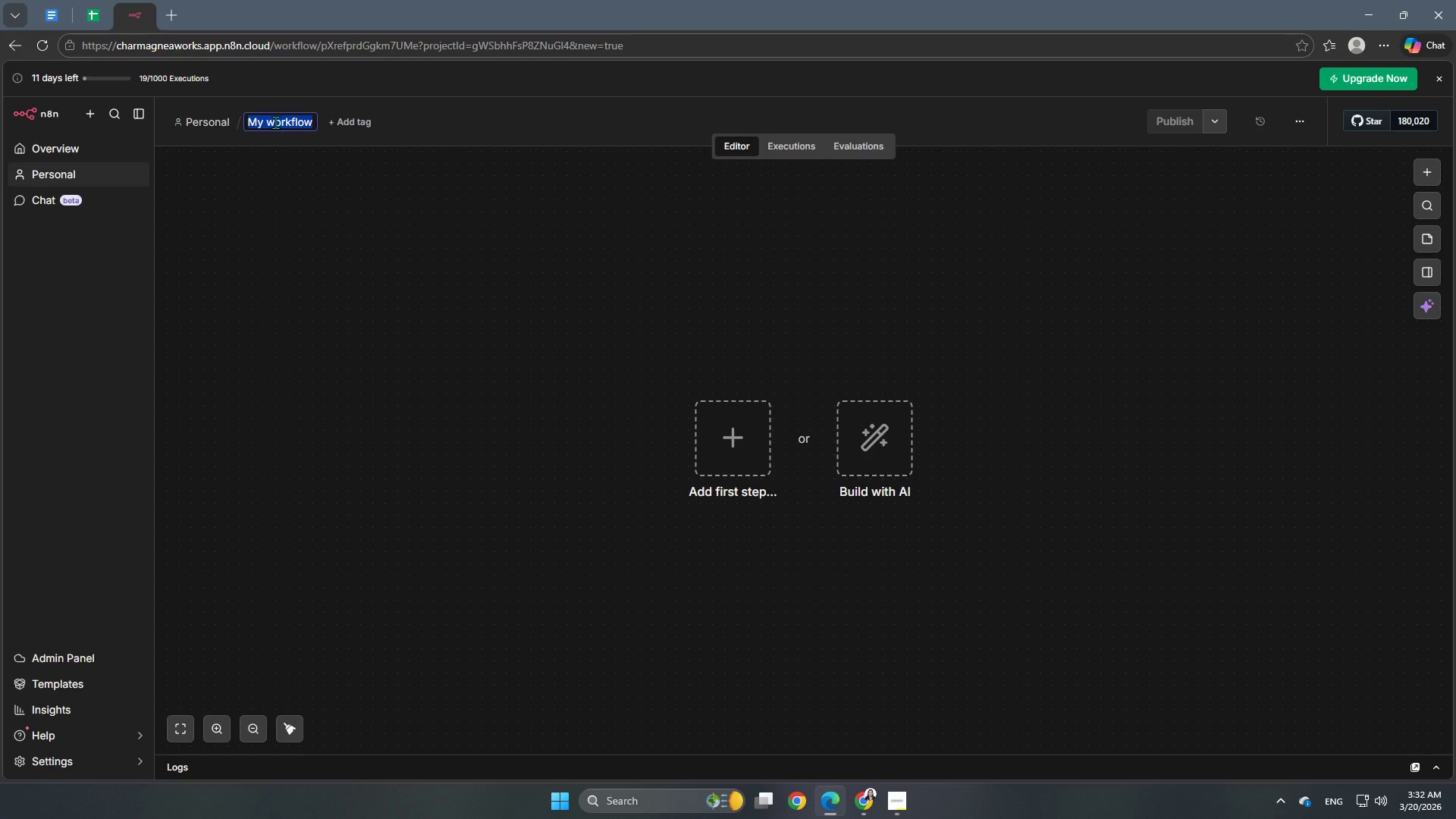 
type(NSCG )
key(Backspace)
key(Backspace)
key(Backspace)
key(Backspace)
key(Backspace)
type(nscg onboarding)
 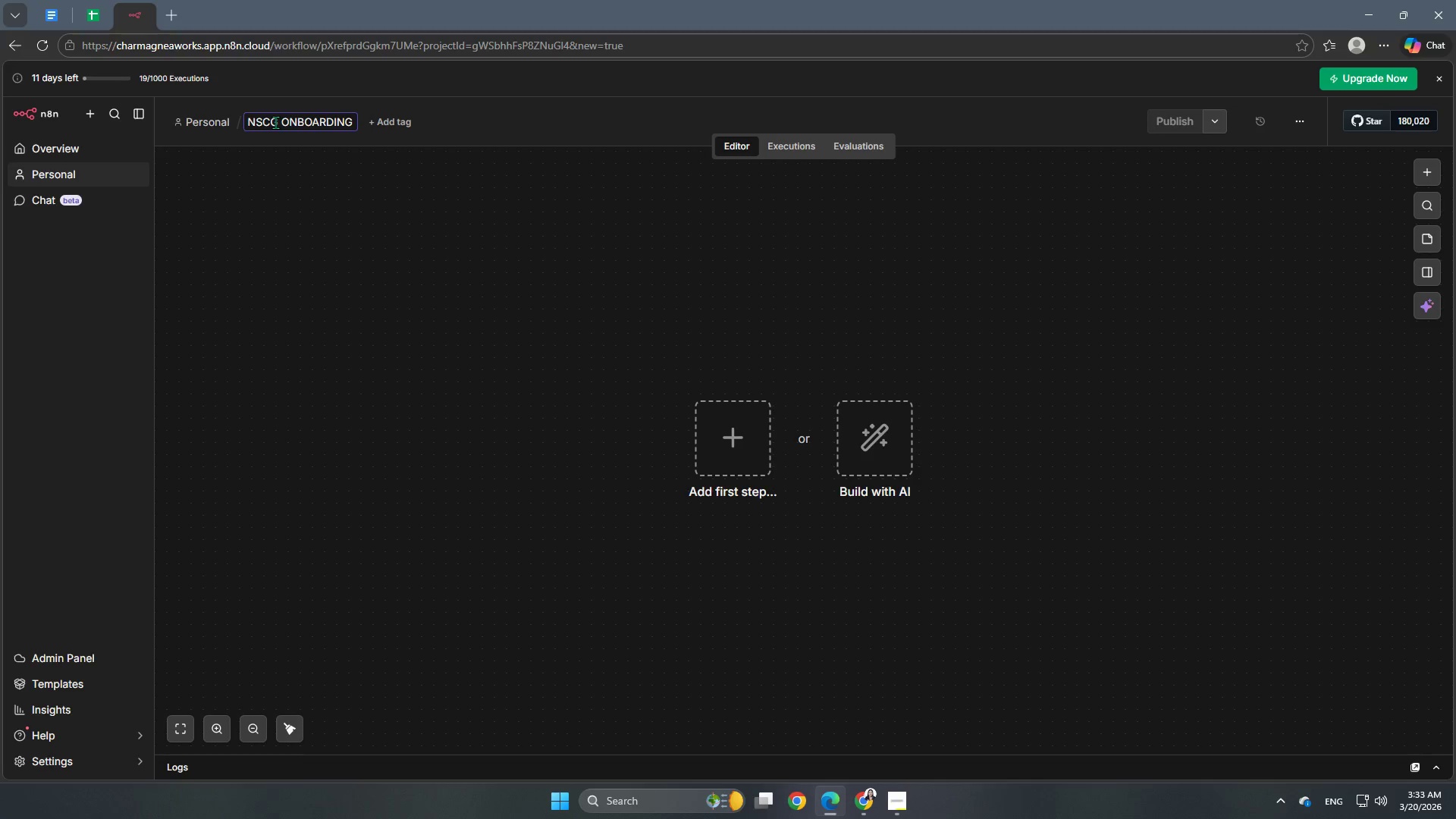 
left_click([412, 270])
 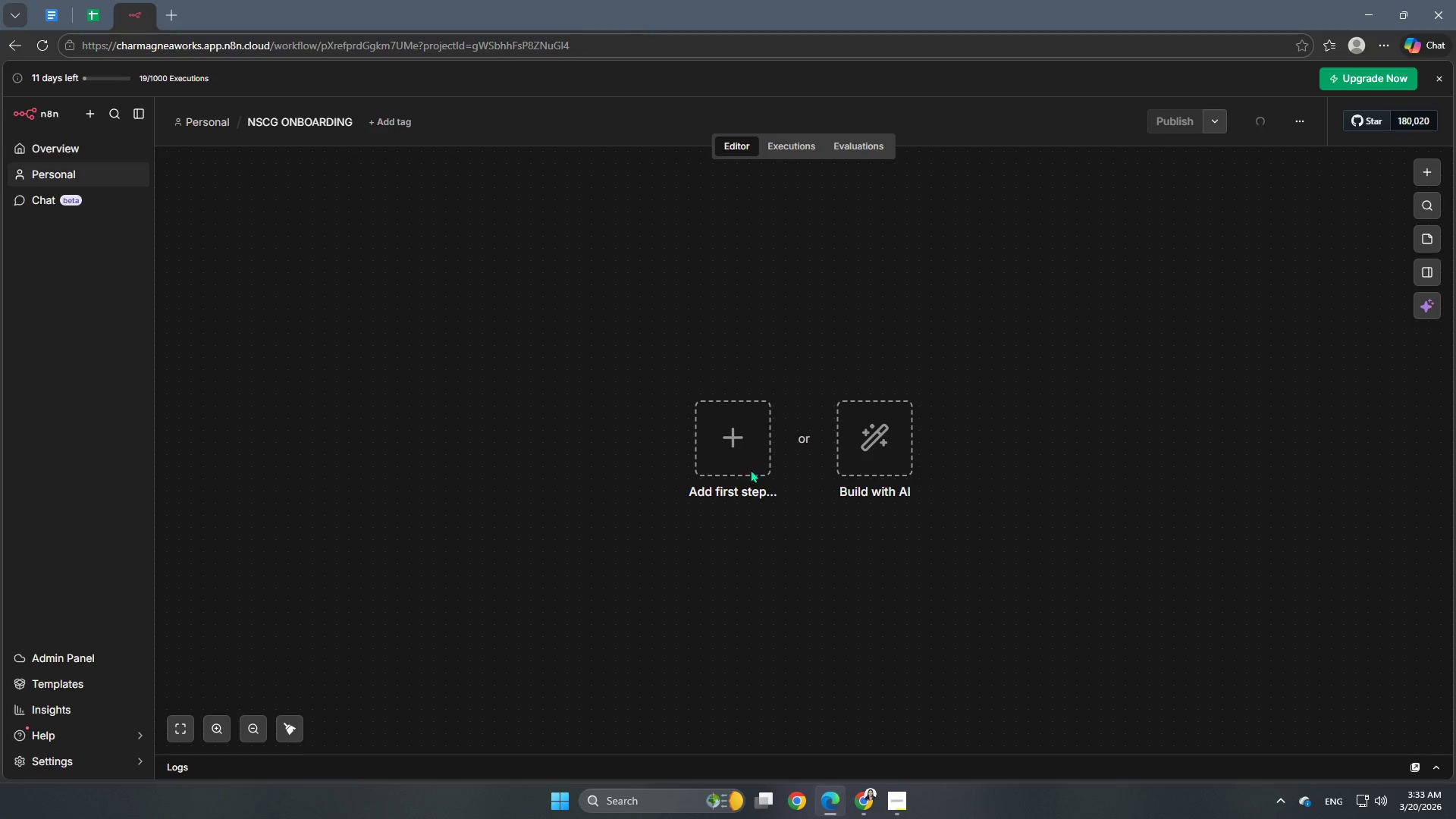 
left_click([750, 469])
 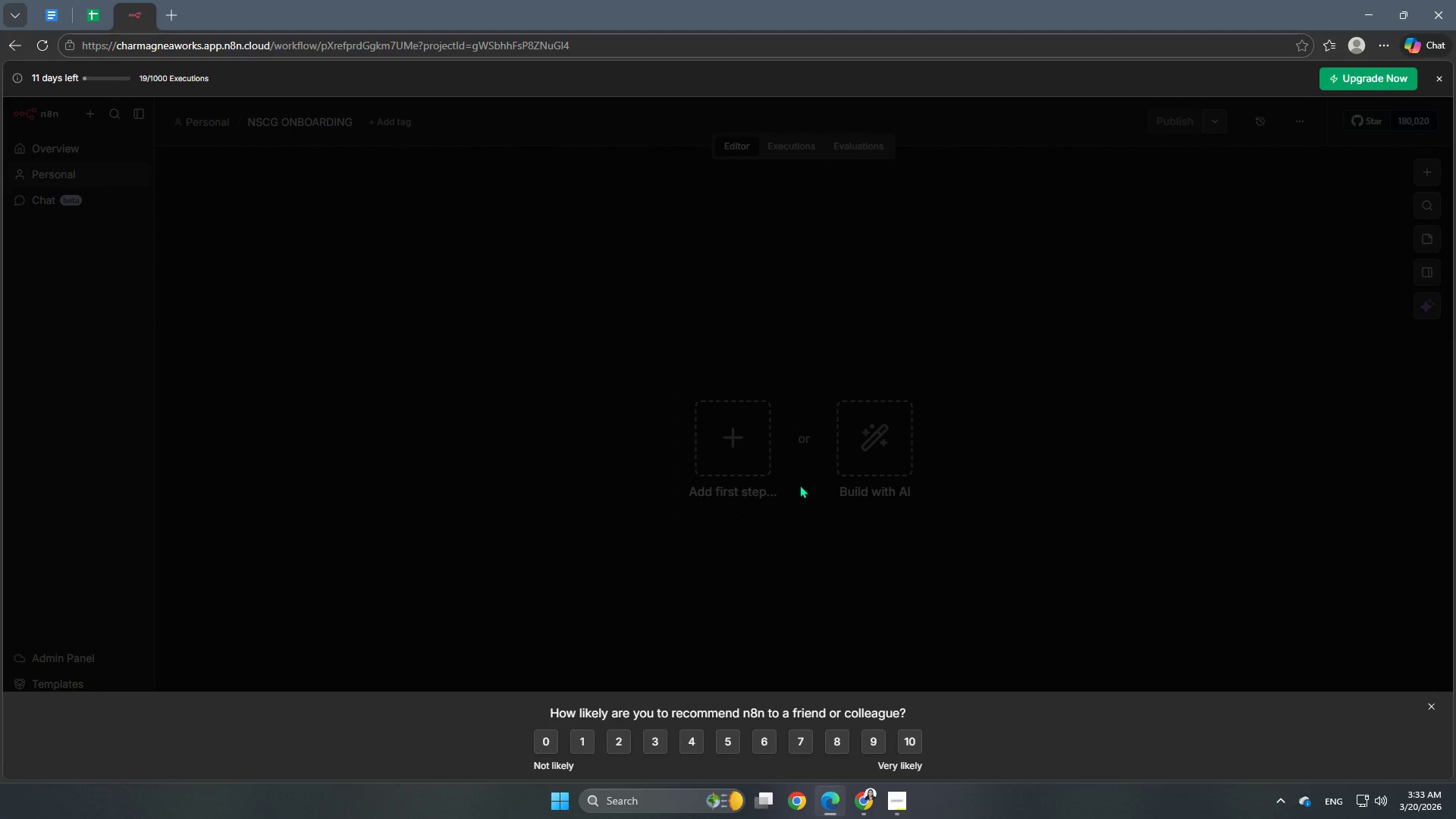 
wait(12.48)
 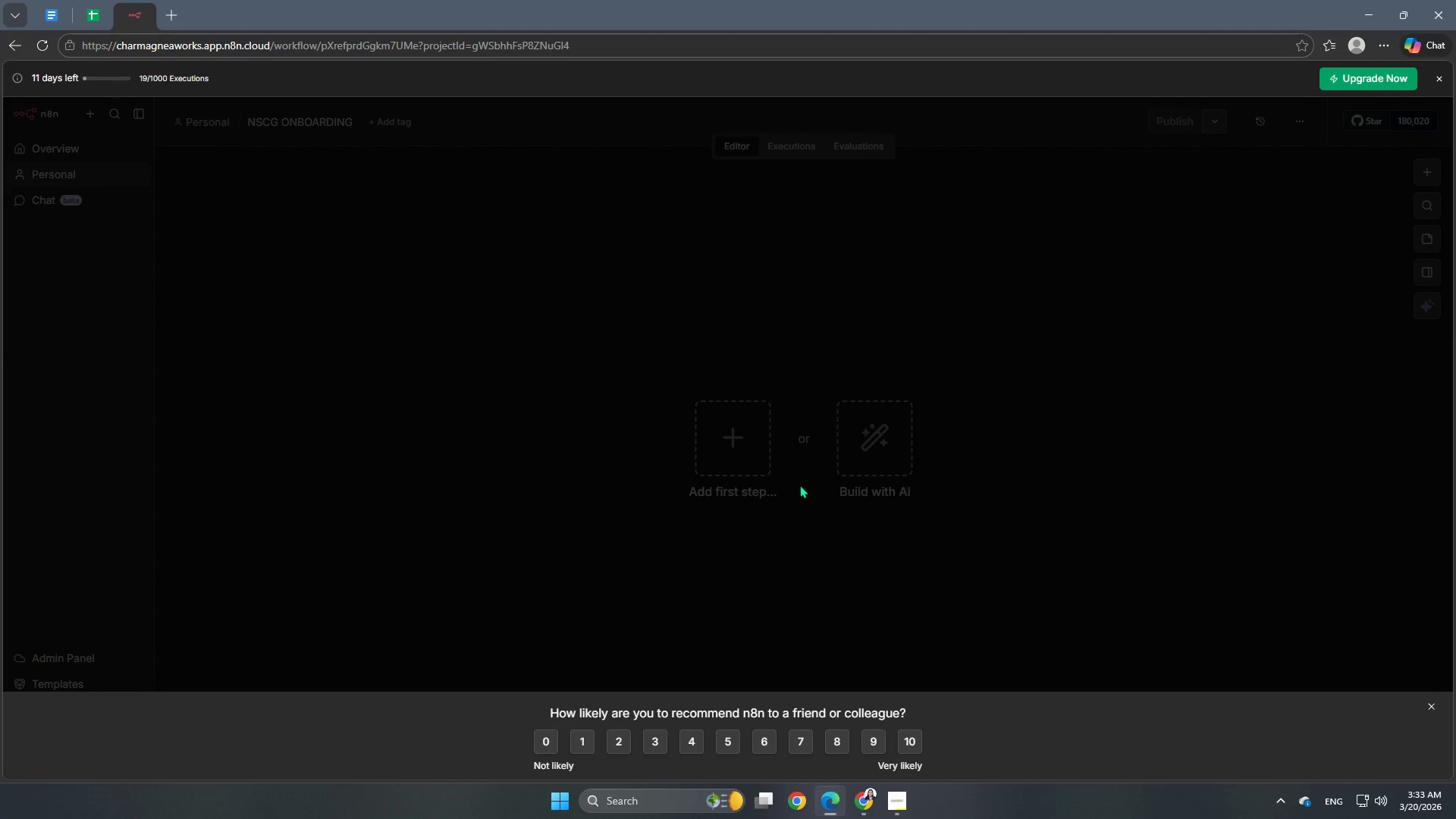 
left_click([877, 751])
 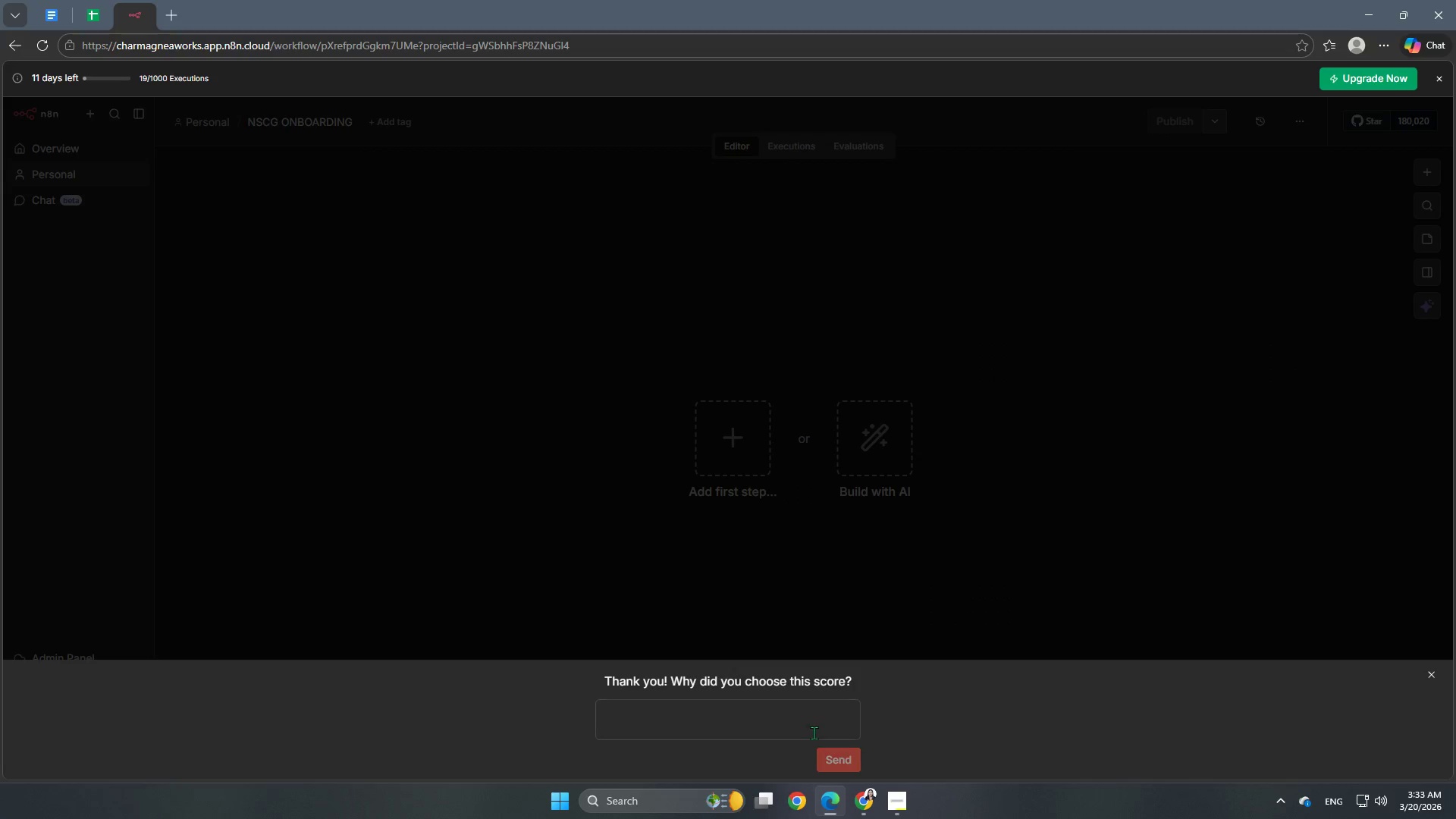 
left_click([814, 733])
 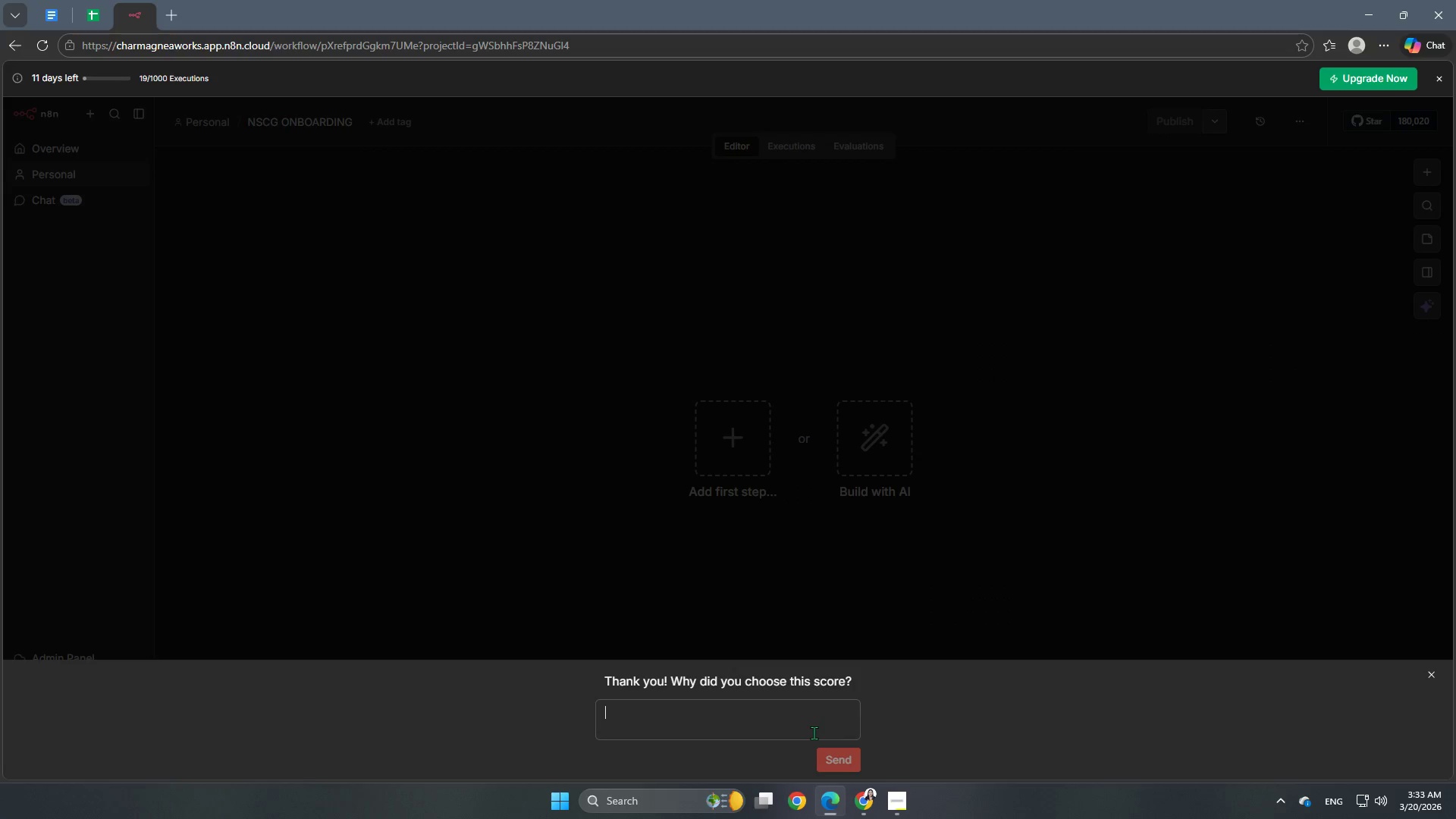 
type(Good)
 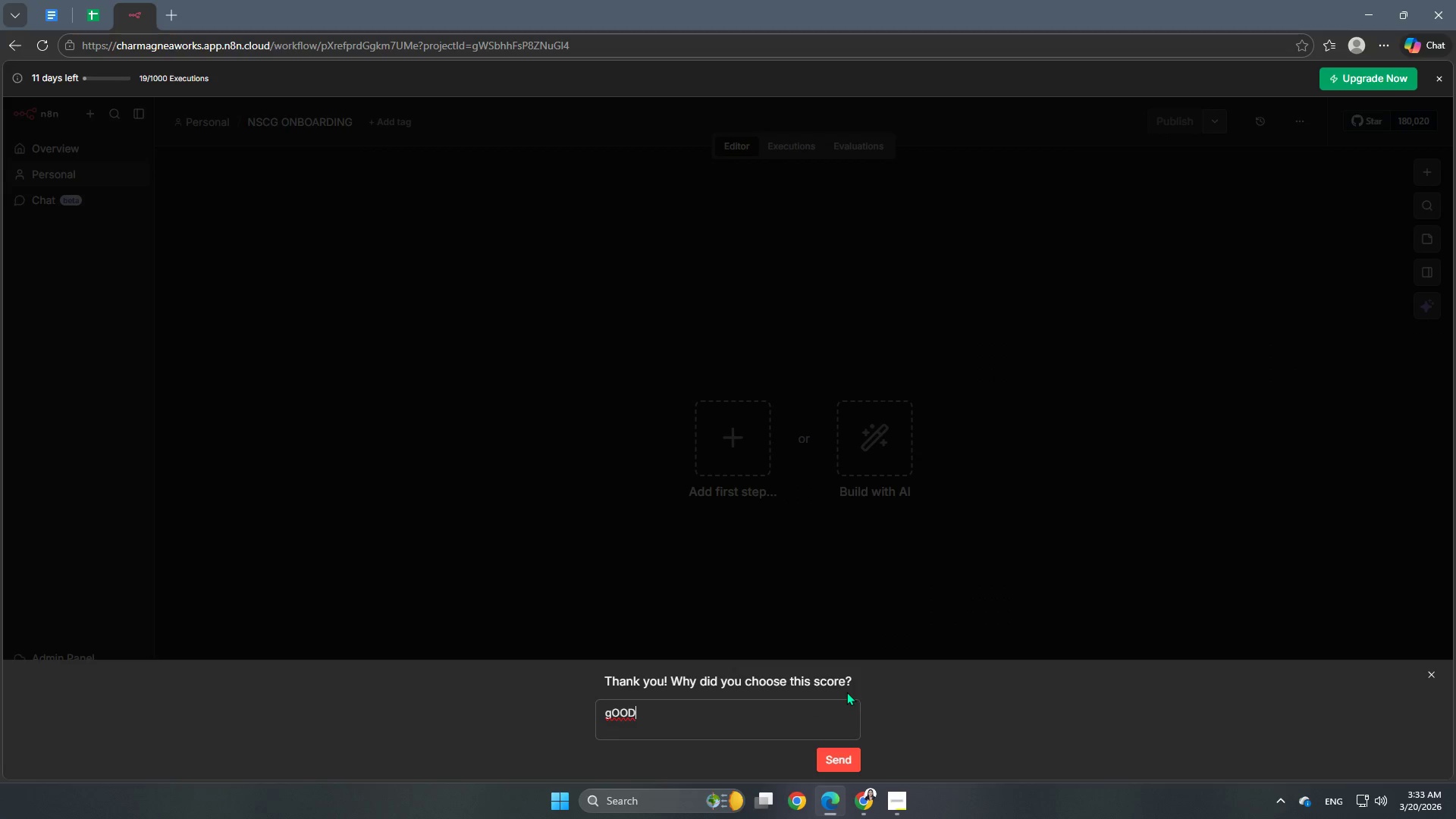 
hold_key(key=Backspace, duration=0.75)
 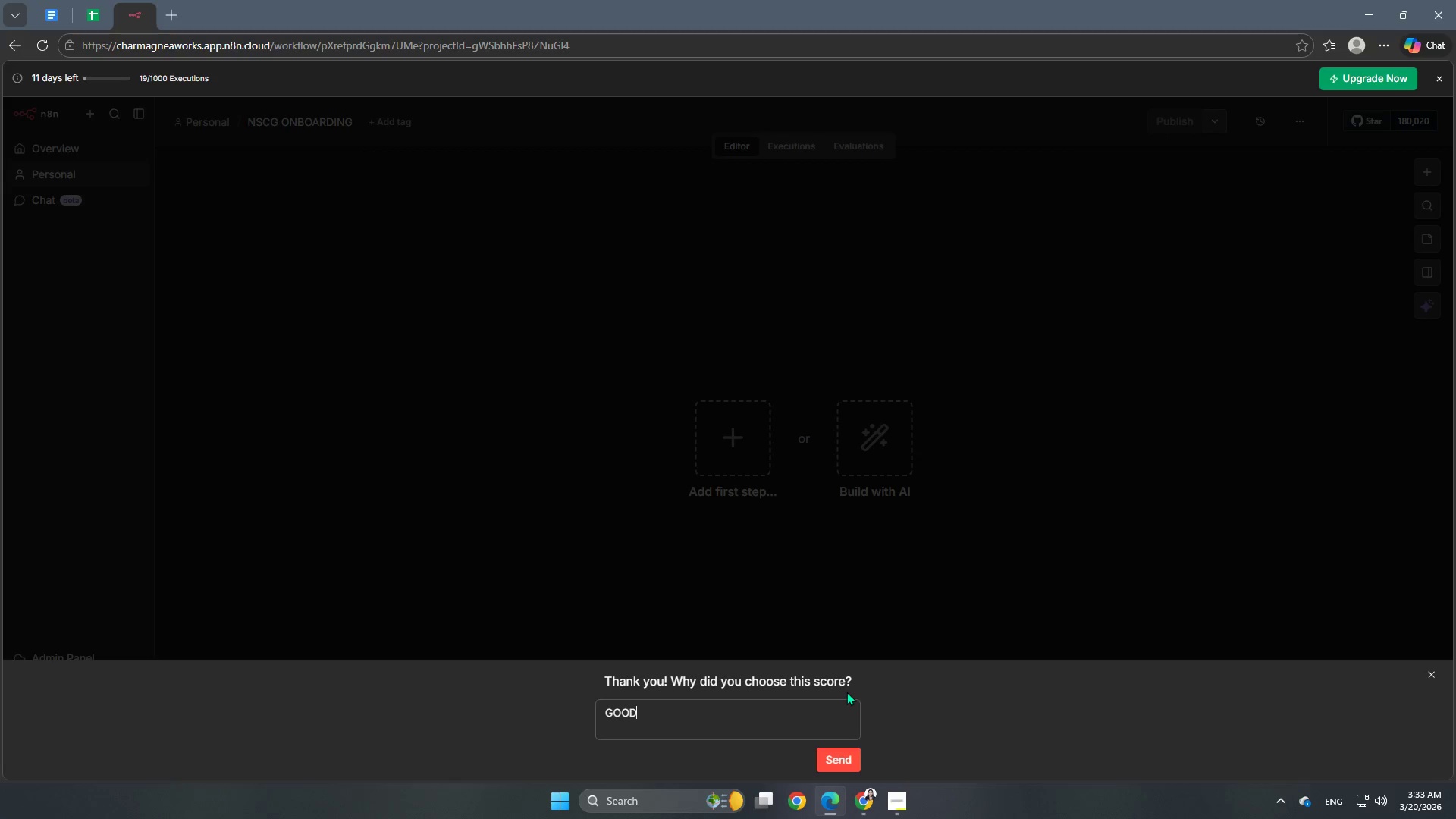 
type(good)
 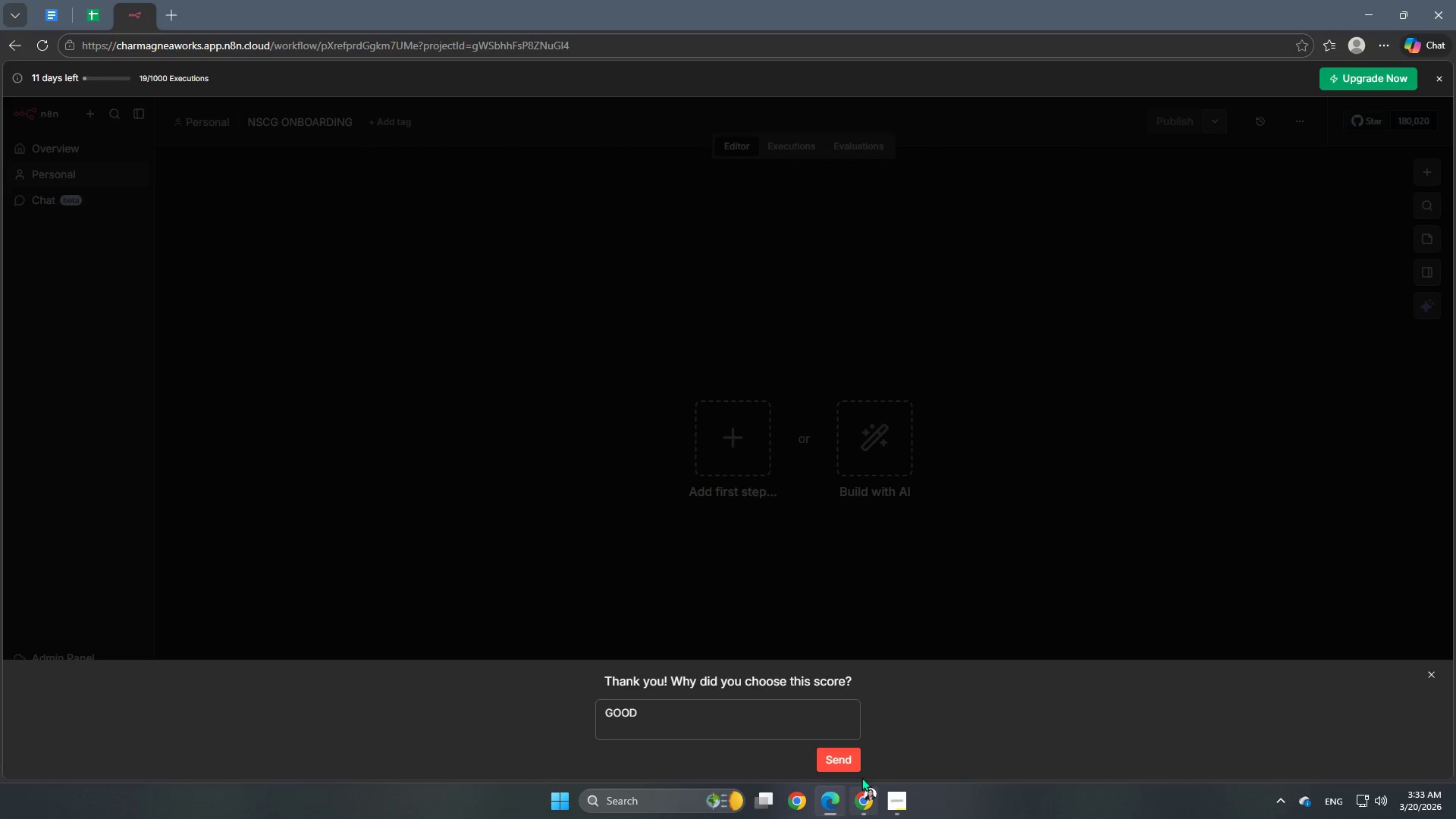 
left_click([864, 764])
 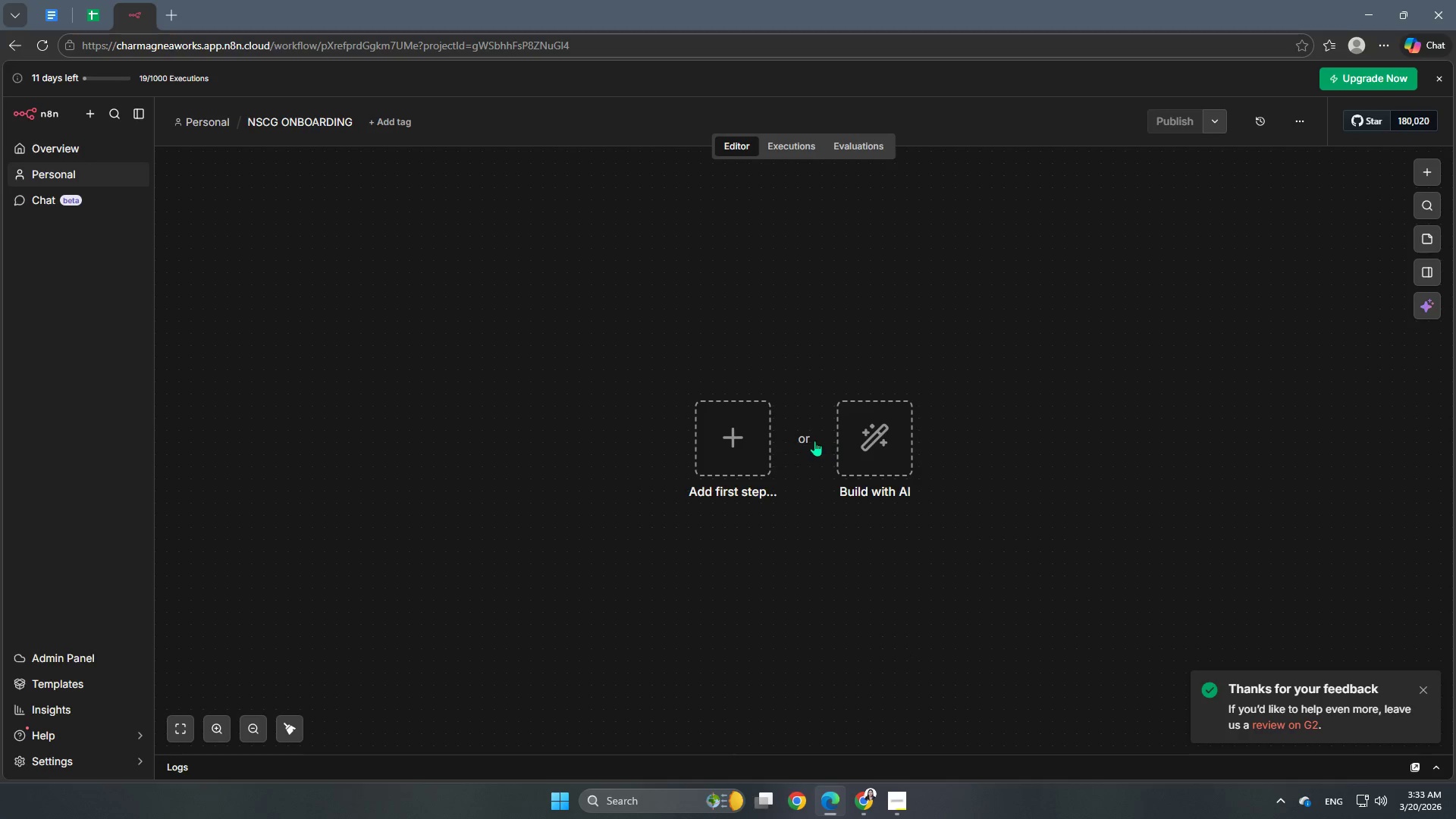 
left_click([747, 437])
 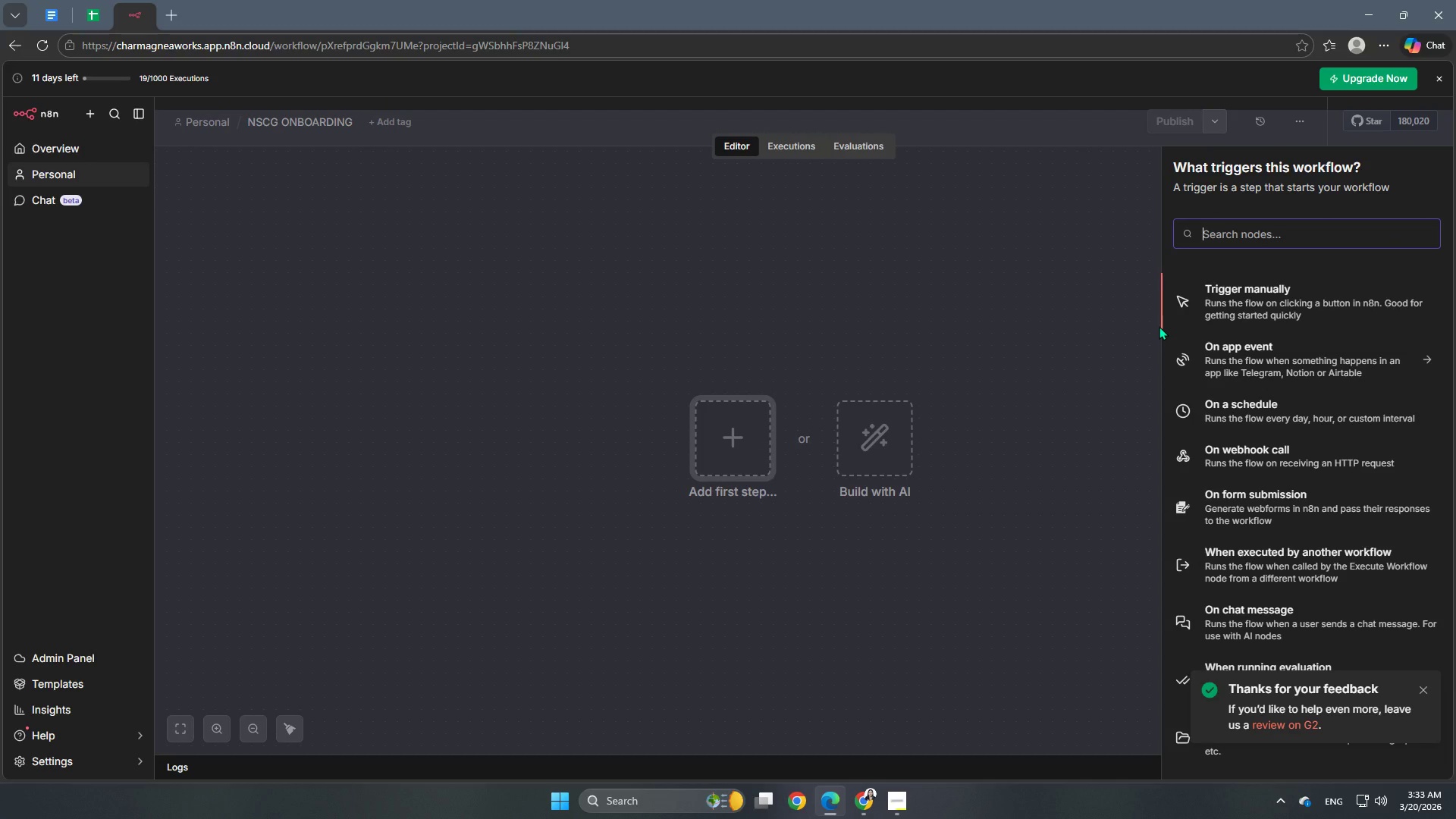 
type(GOOGLE)
 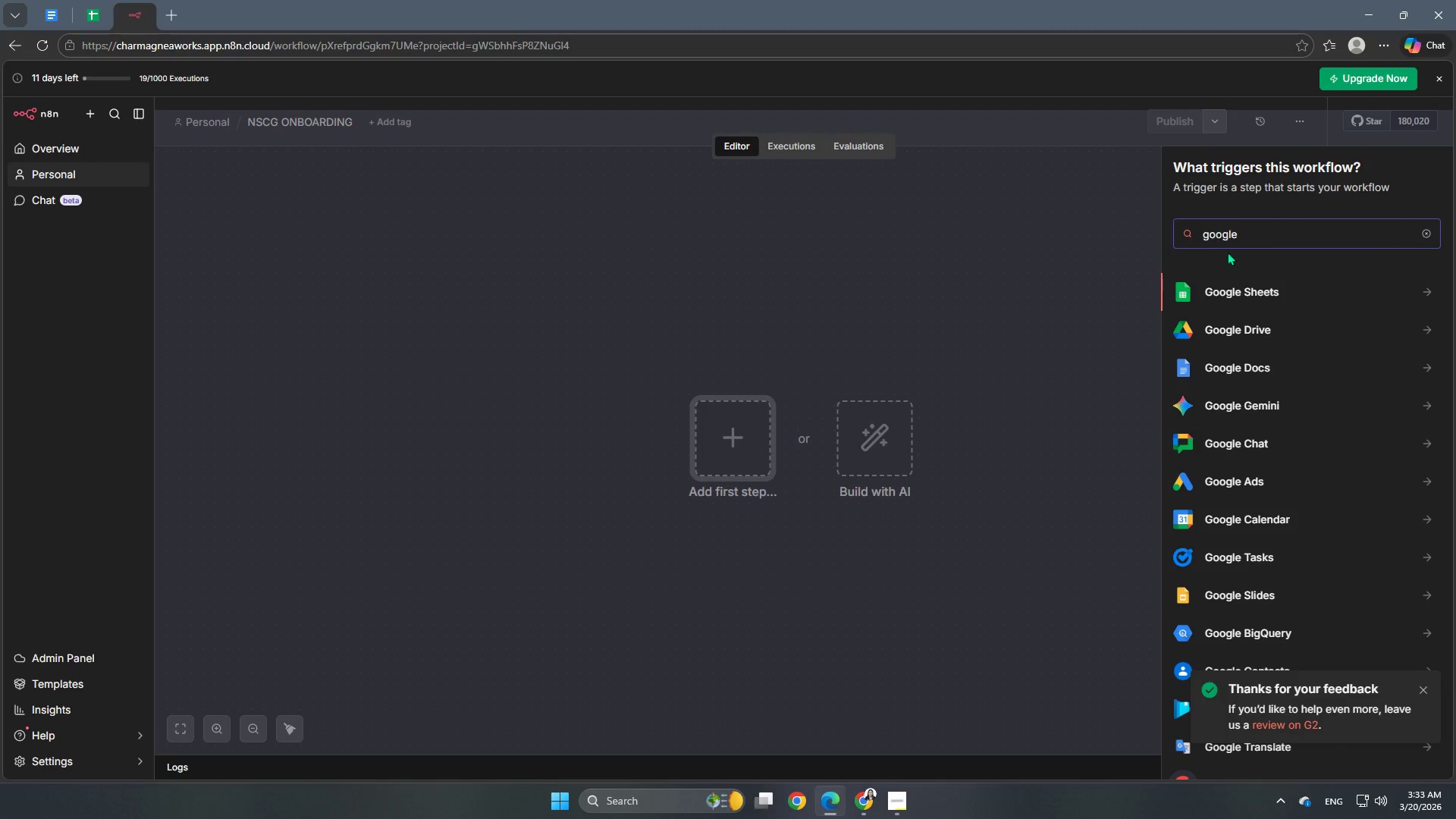 
left_click([1259, 286])
 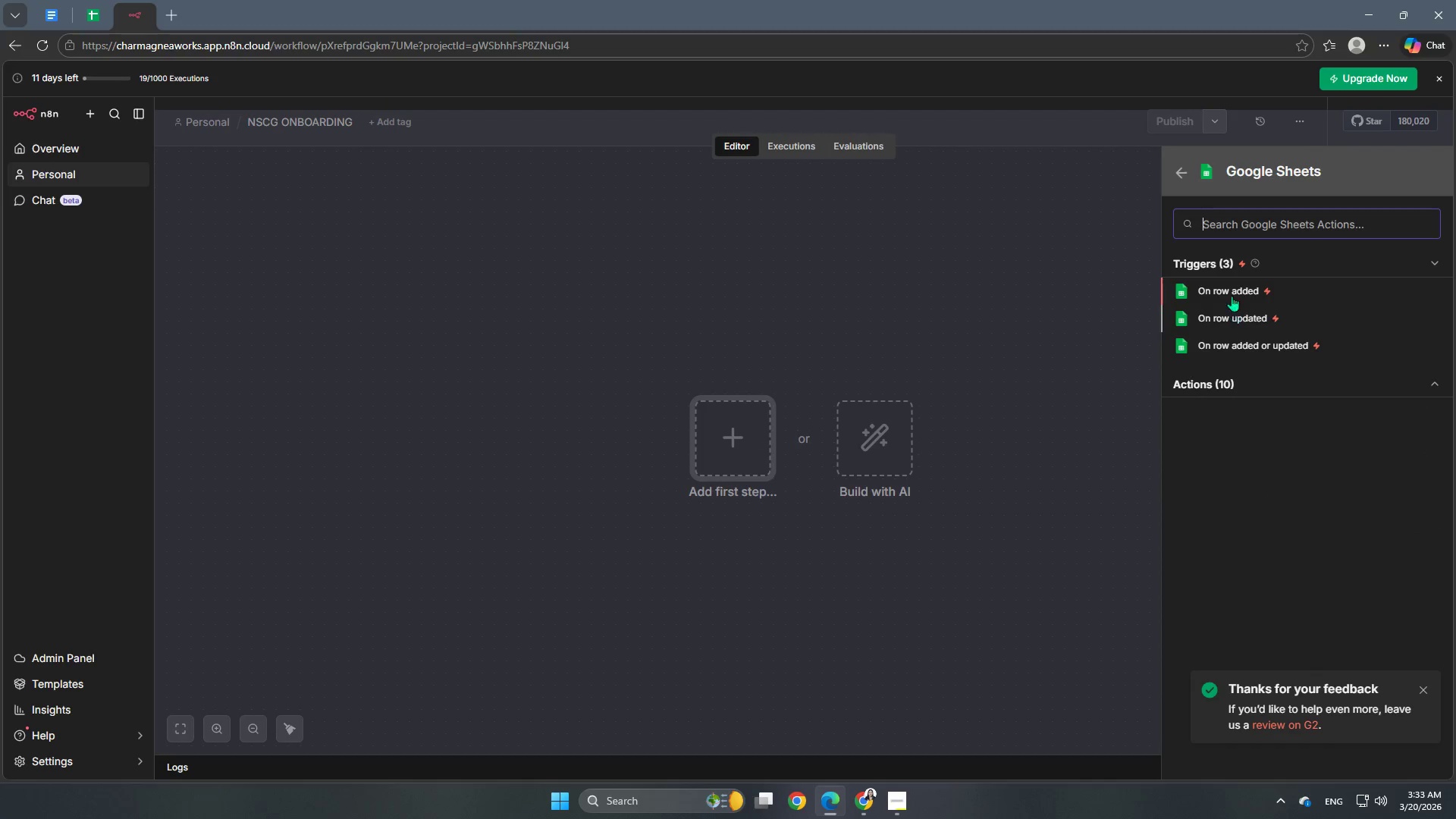 
left_click([1230, 288])
 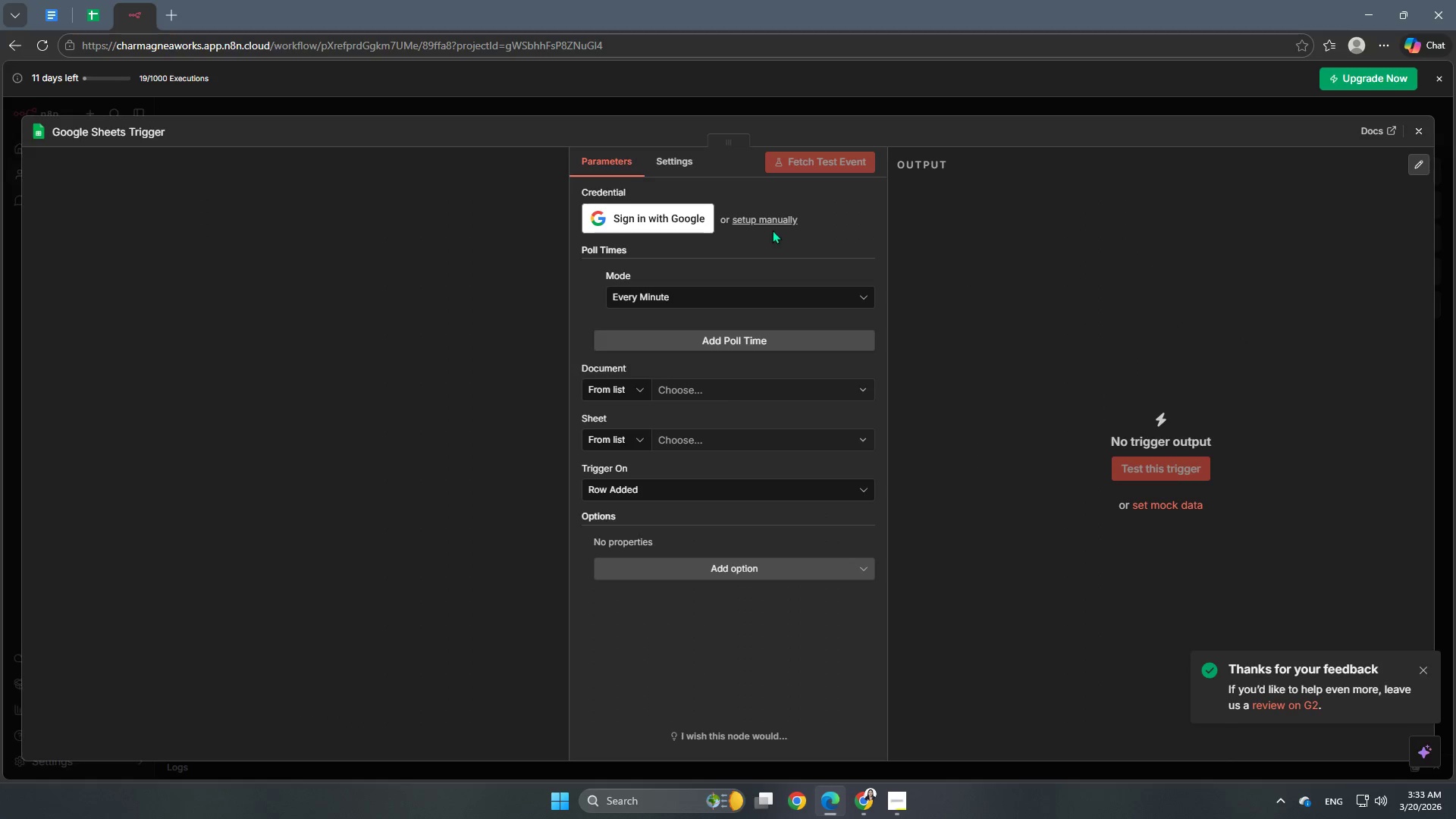 
left_click([780, 224])
 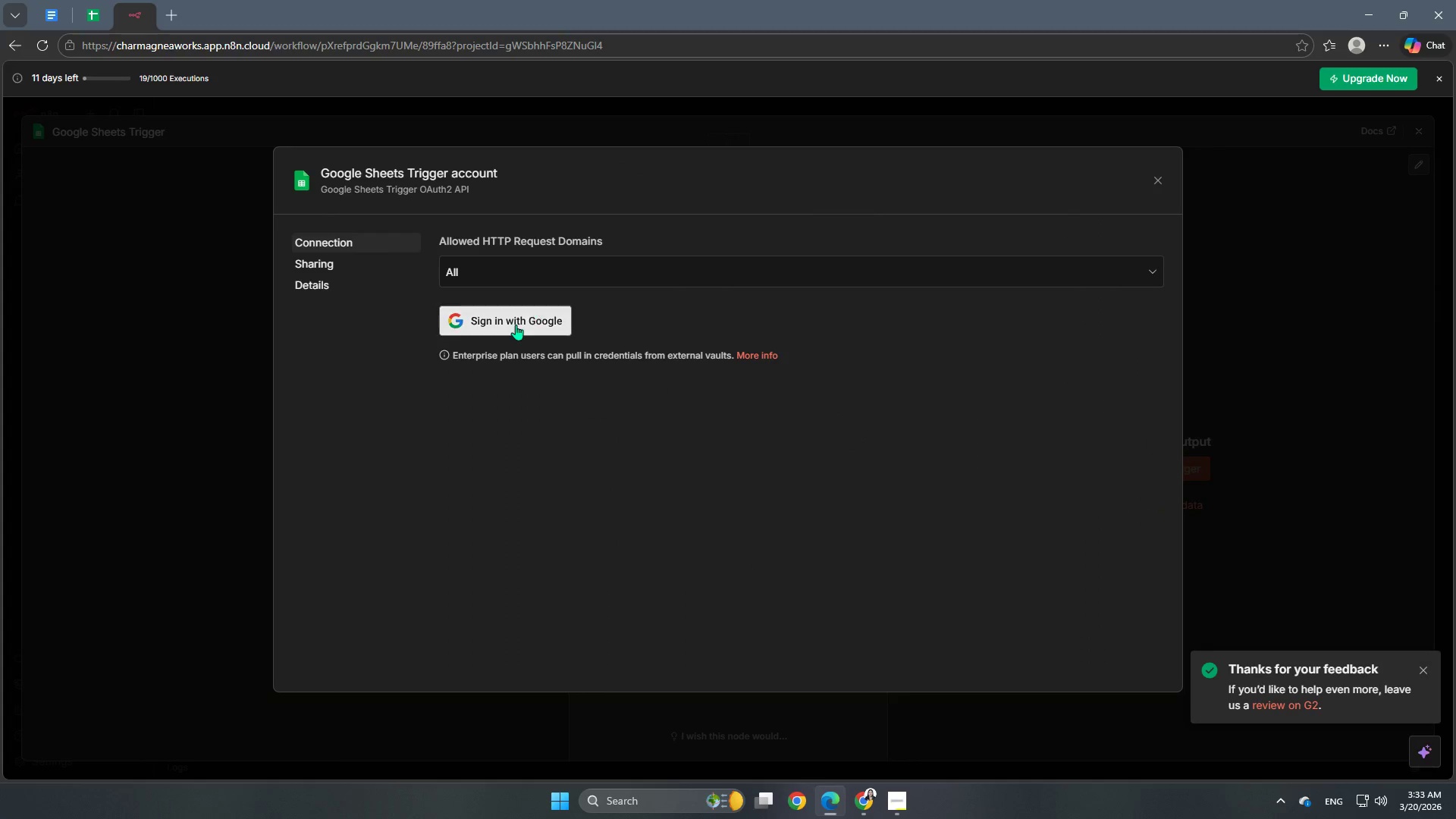 
left_click([516, 325])
 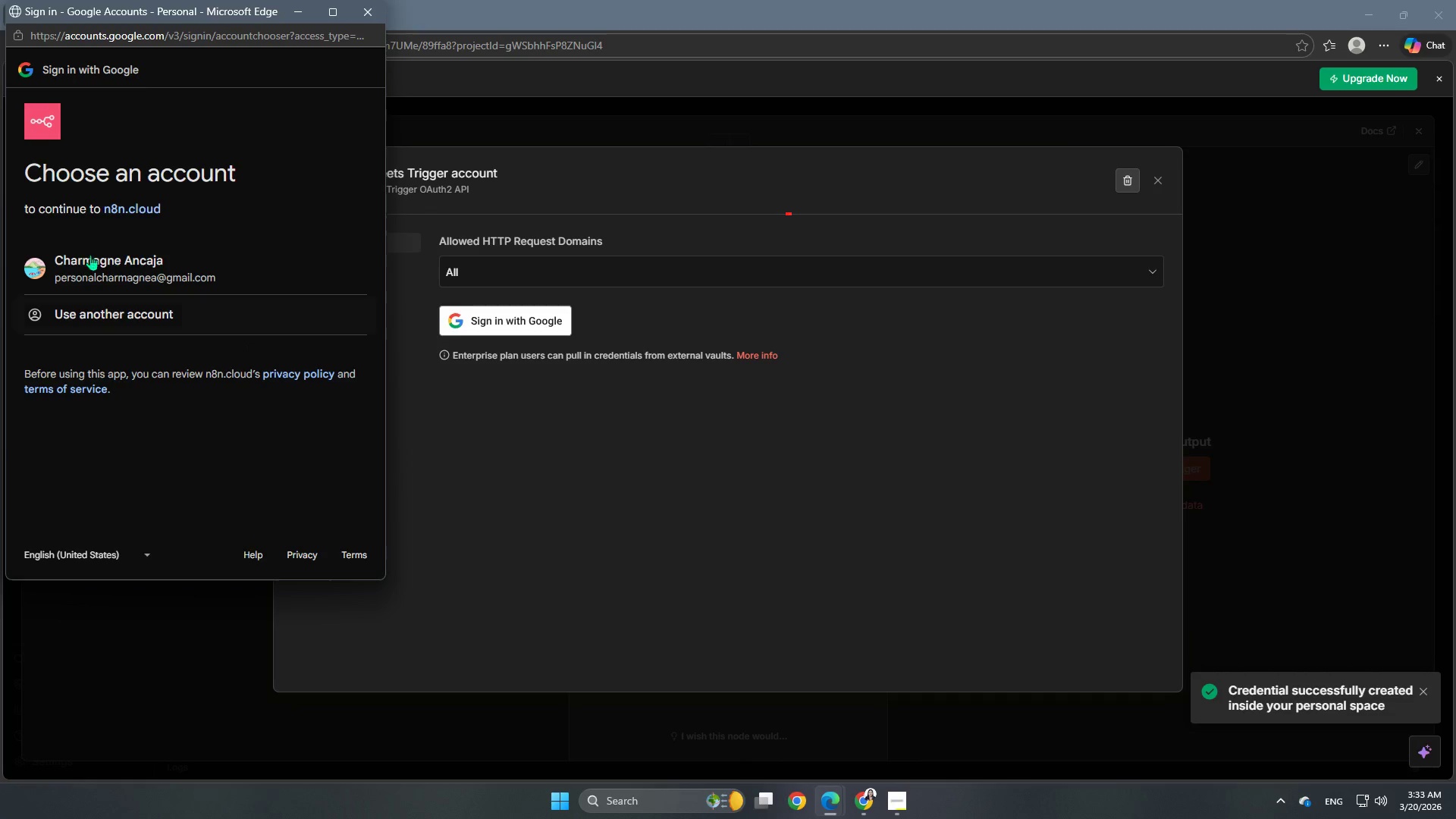 
left_click([77, 260])
 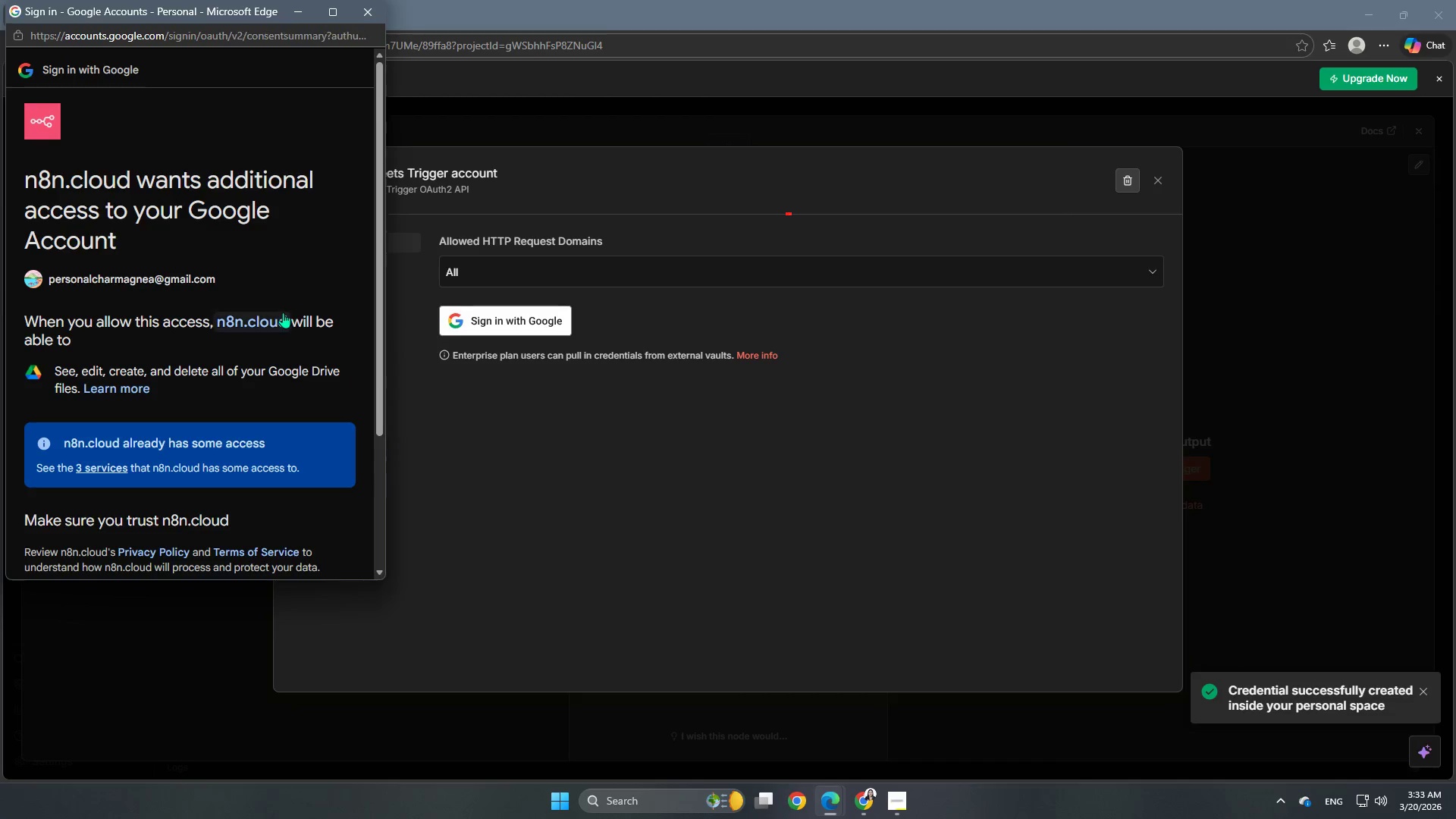 
scroll: coordinate [264, 347], scroll_direction: down, amount: 7.0
 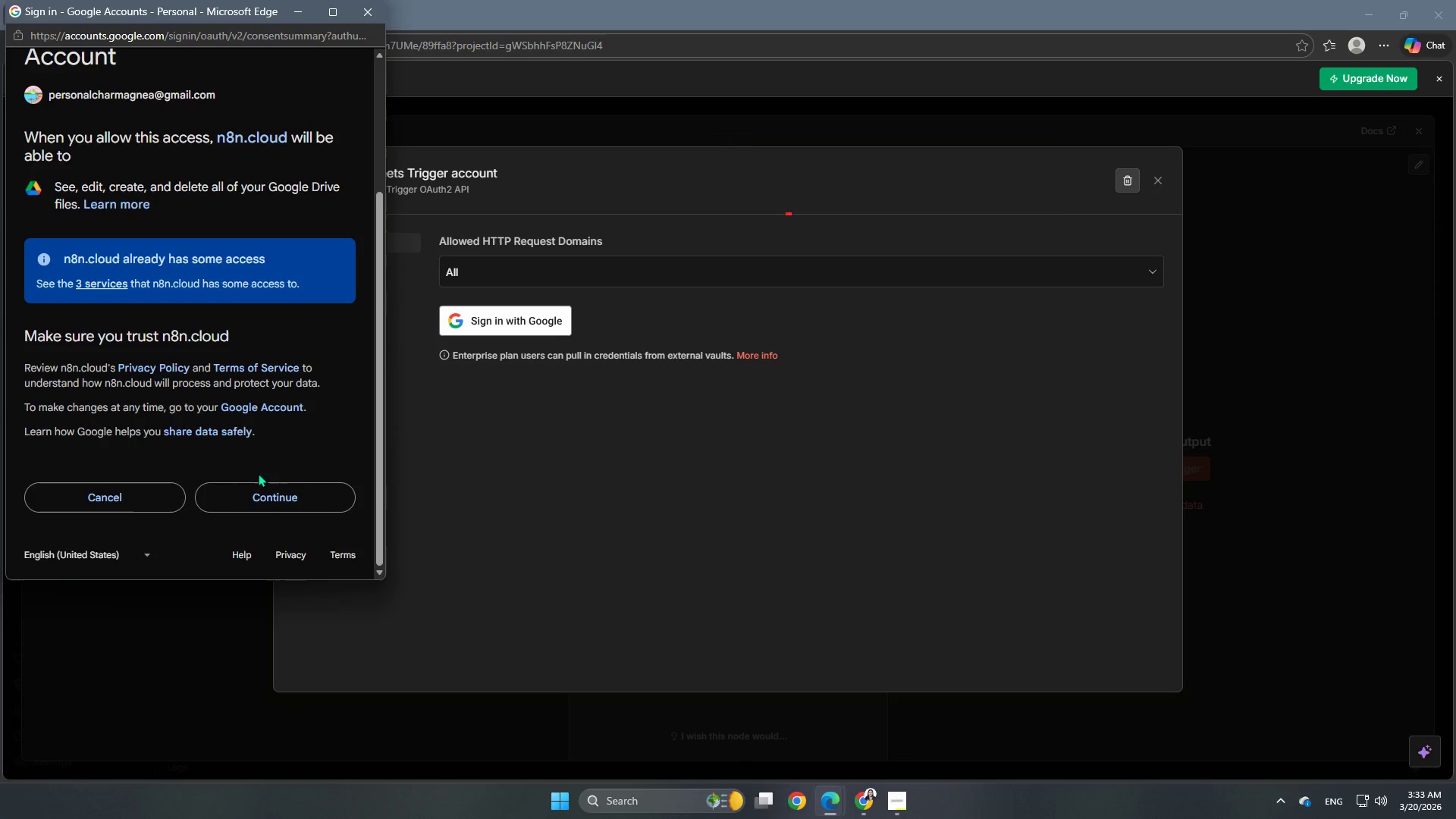 
left_click([260, 487])
 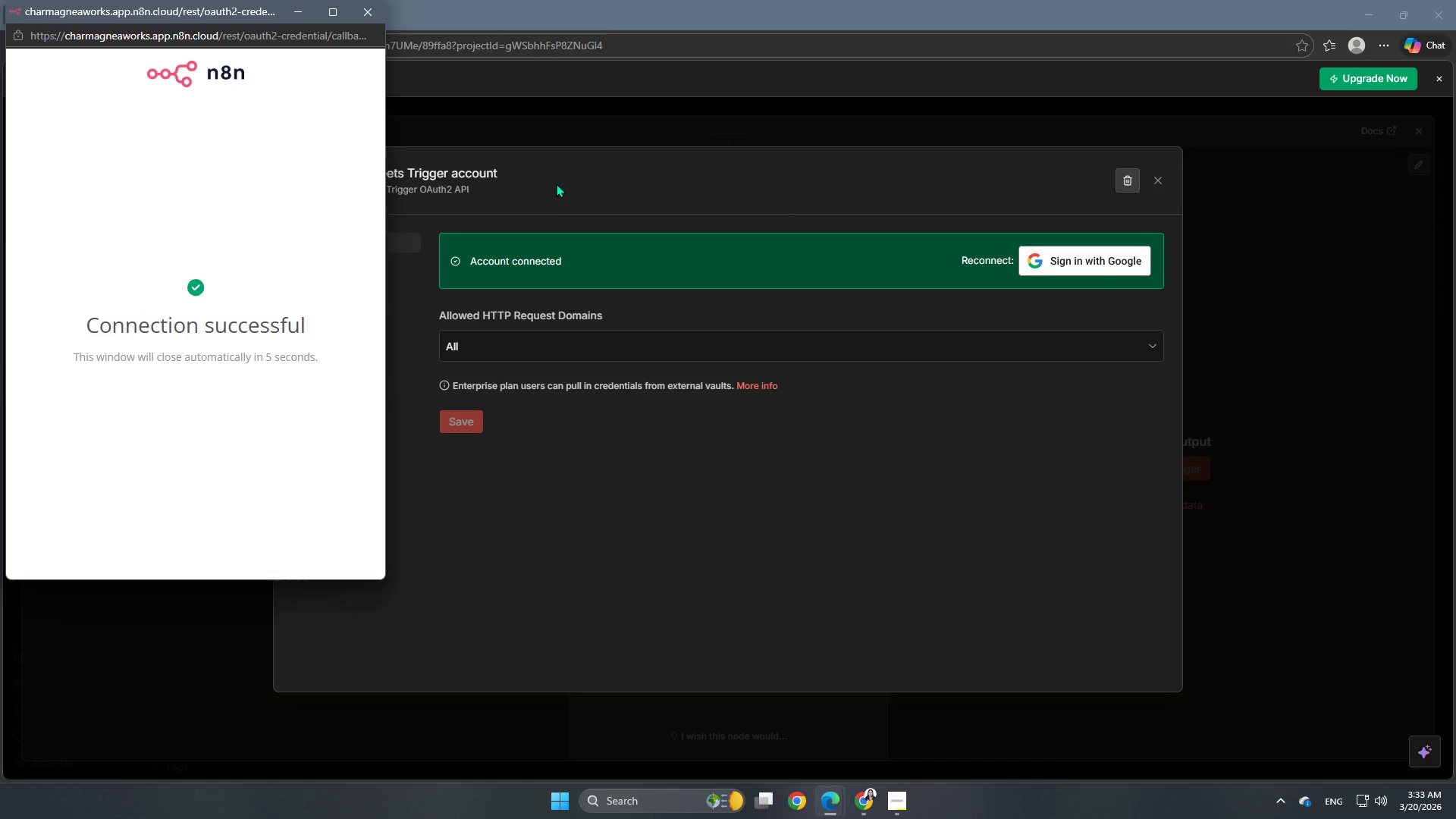 
wait(7.67)
 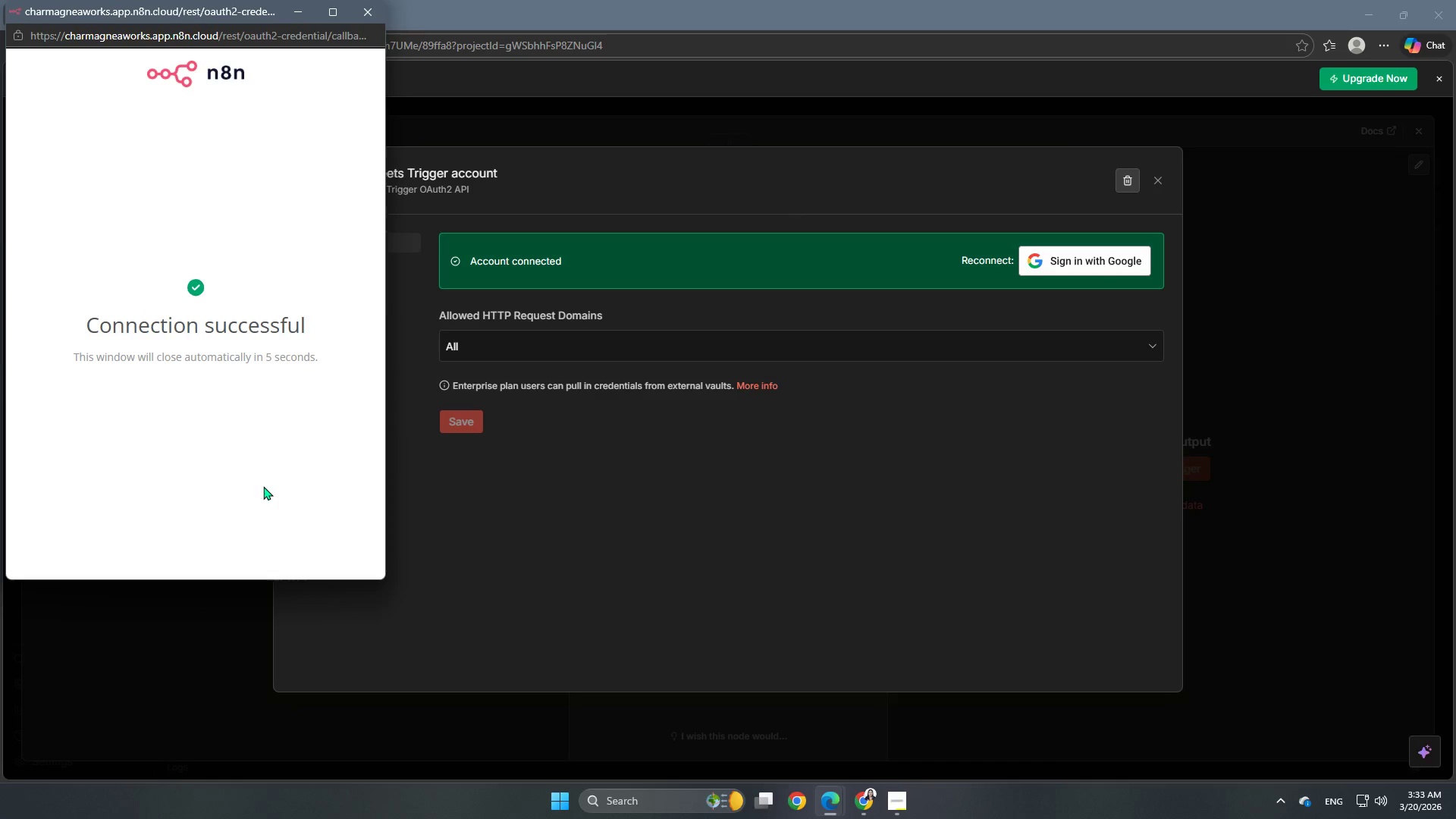 
left_click([467, 173])
 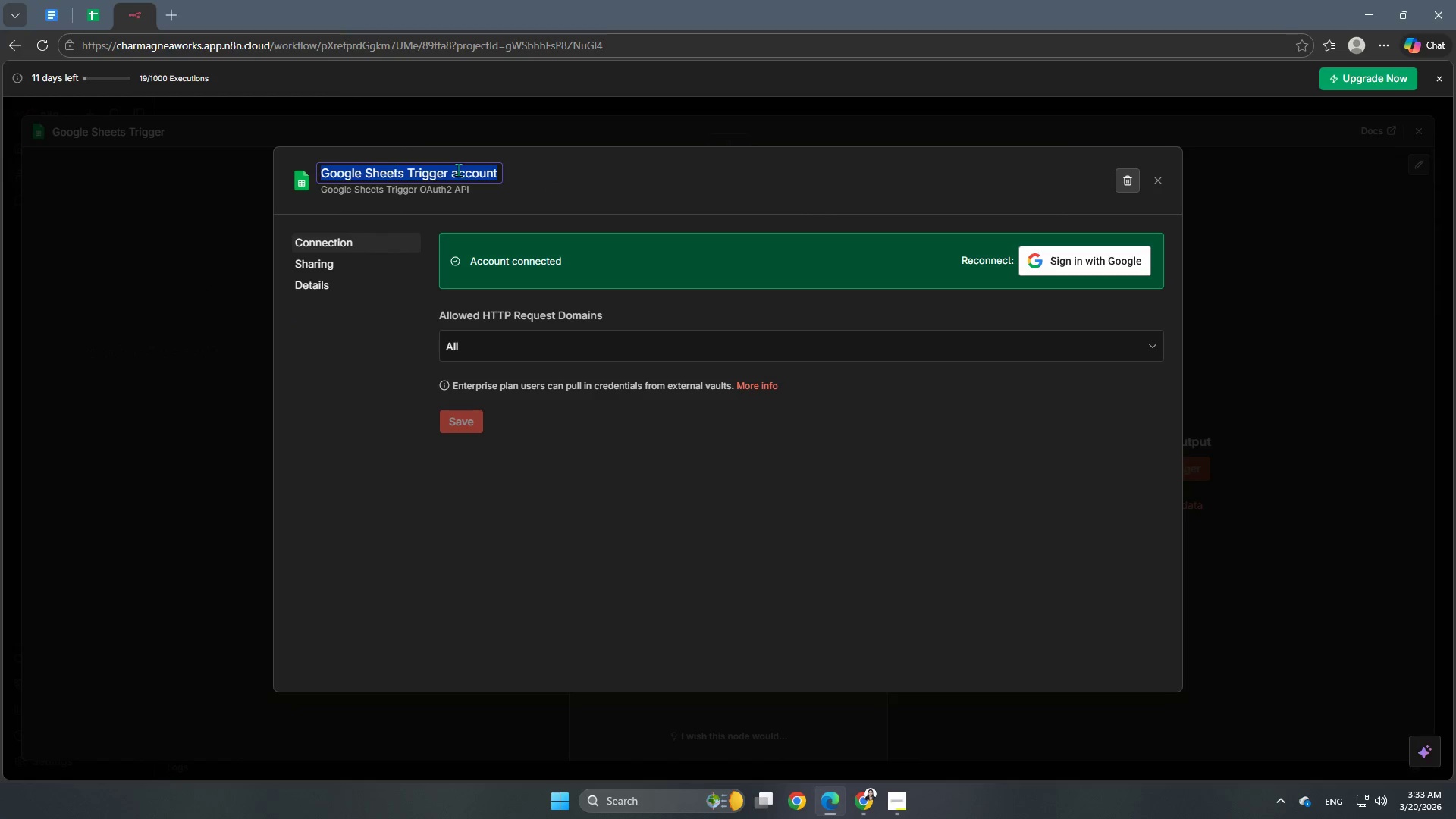 
left_click([458, 169])
 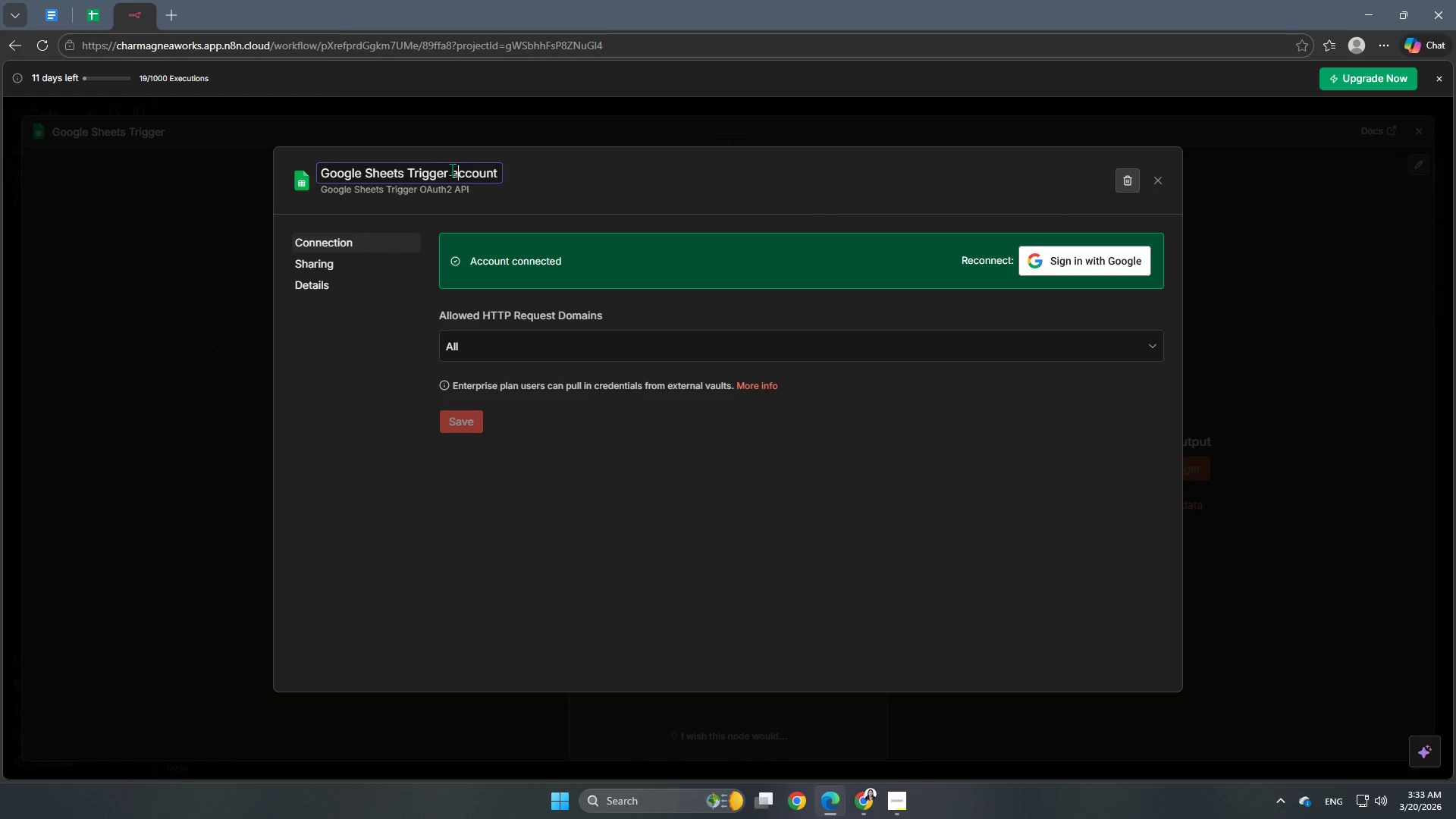 
left_click_drag(start_coordinate=[452, 169], to_coordinate=[527, 184])
 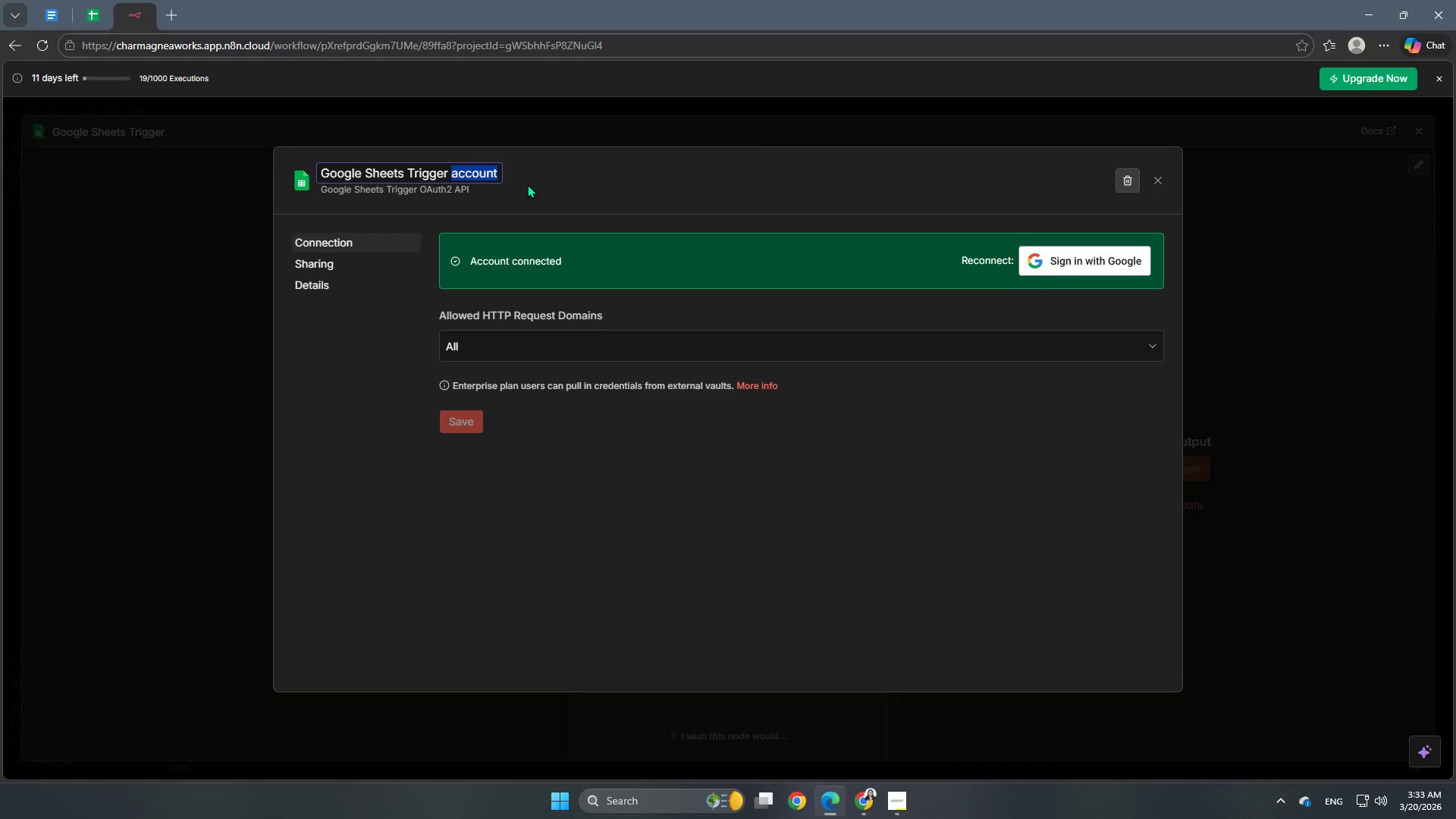 
key(Backspace)
 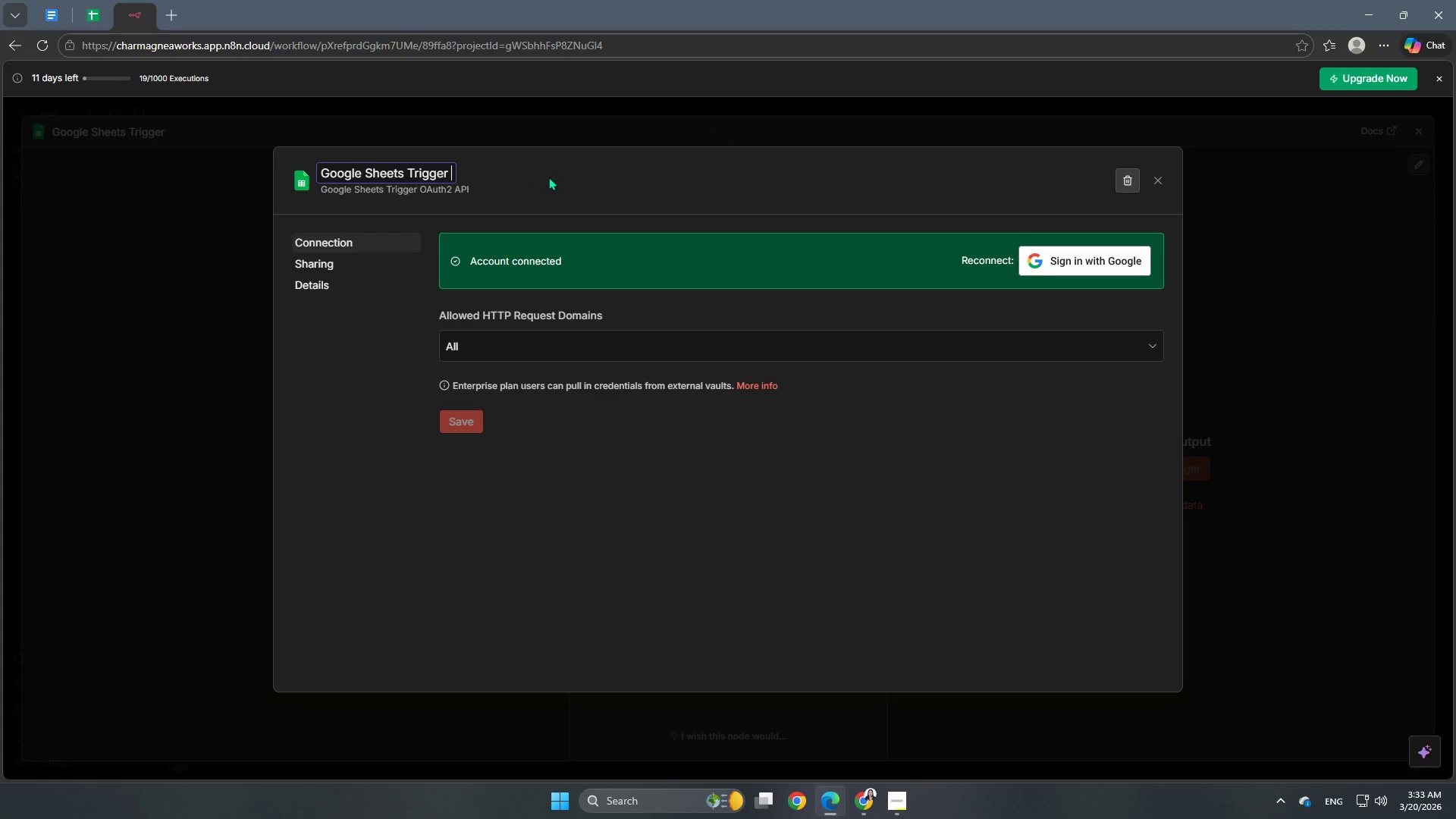 
key(Backspace)
 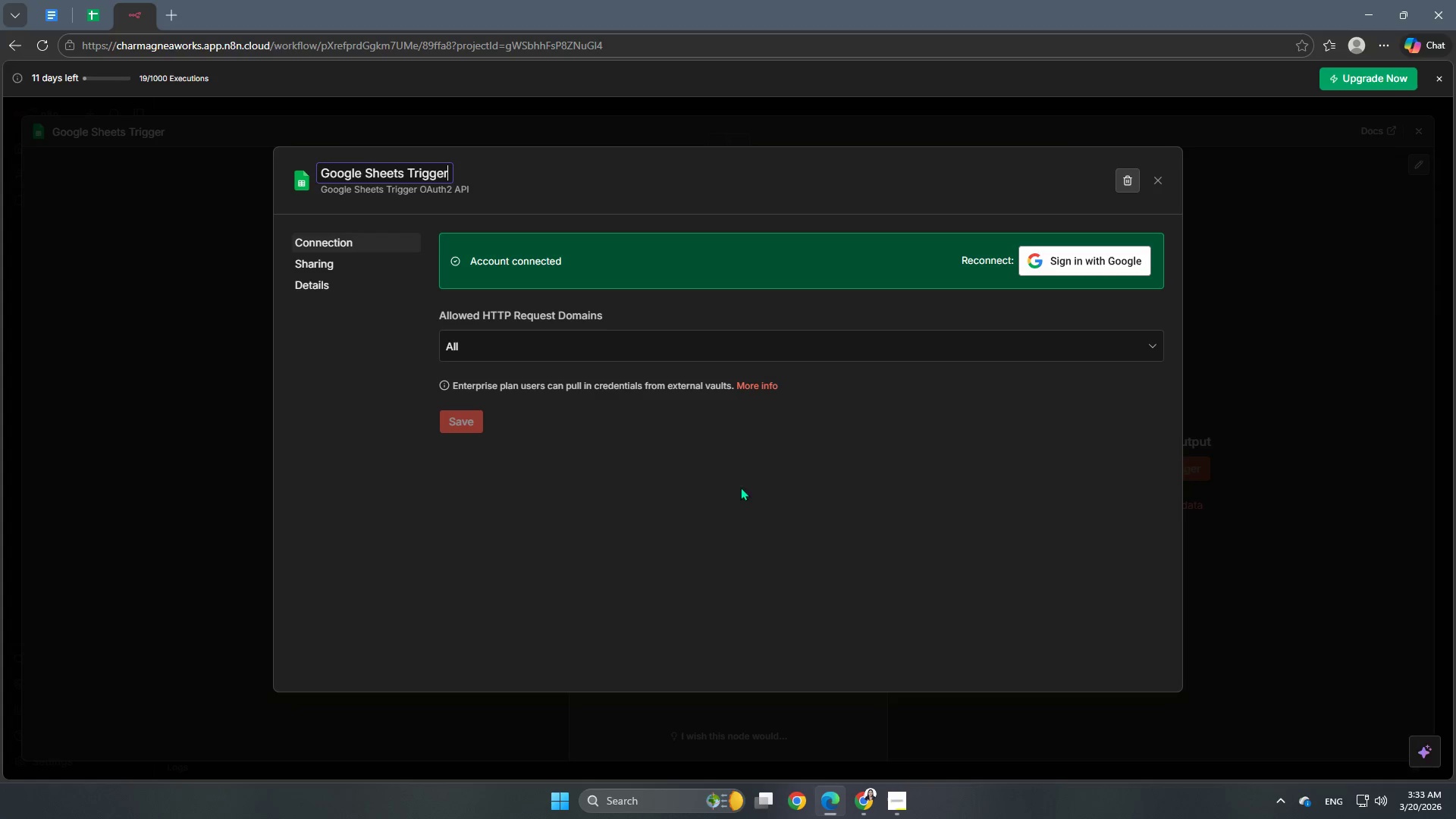 
left_click([717, 505])
 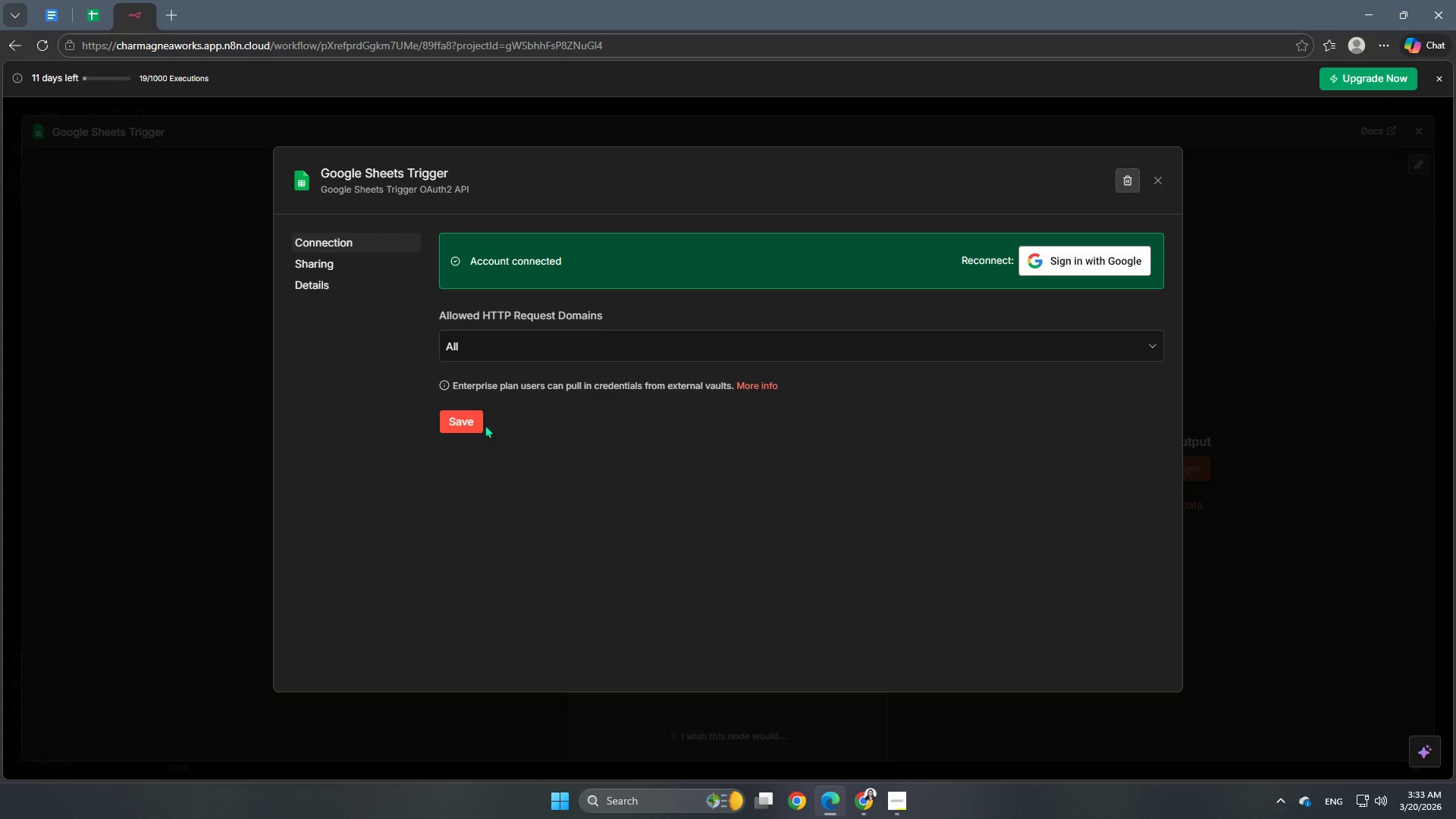 
left_click([467, 422])
 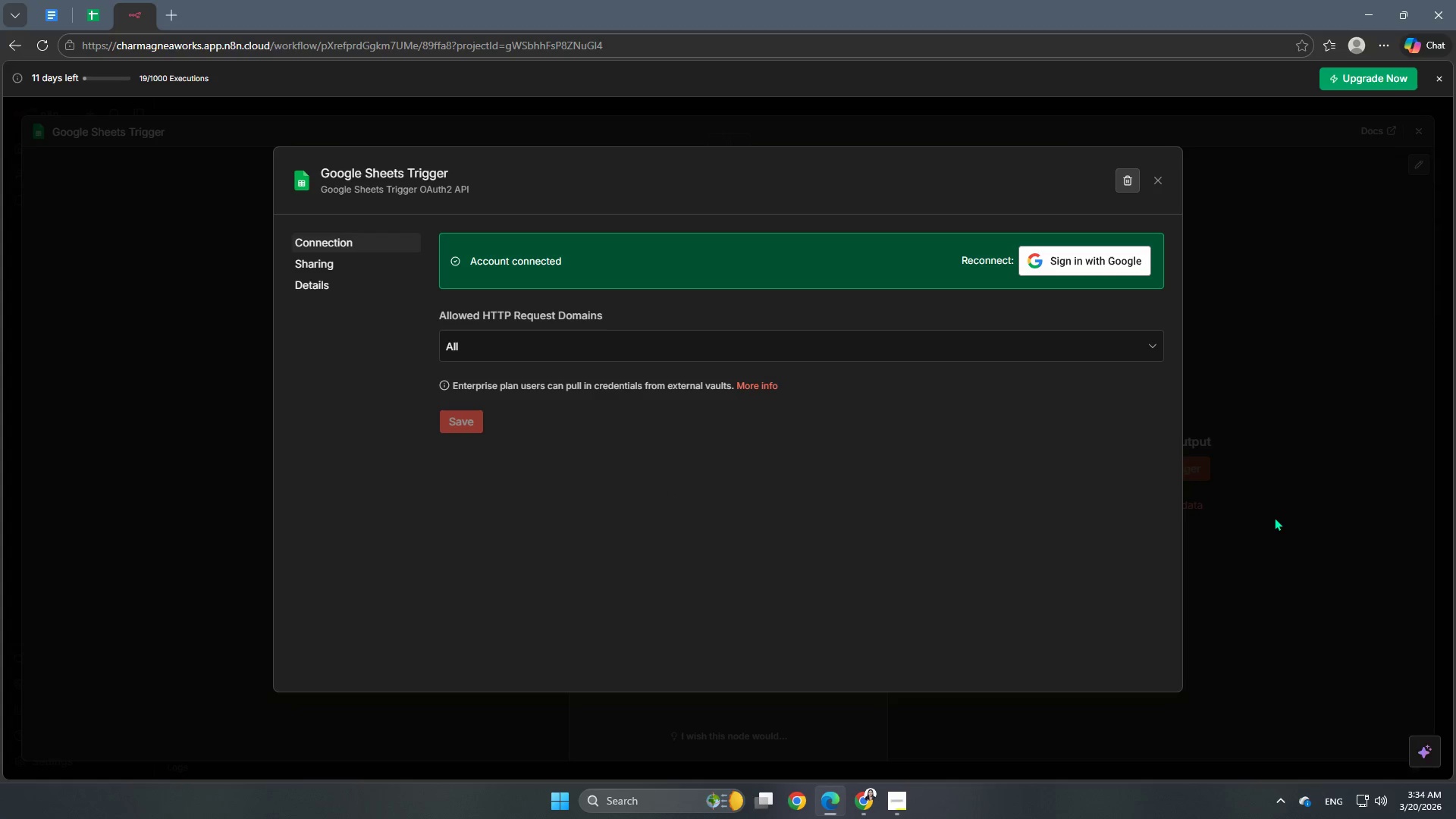 
left_click([1279, 523])
 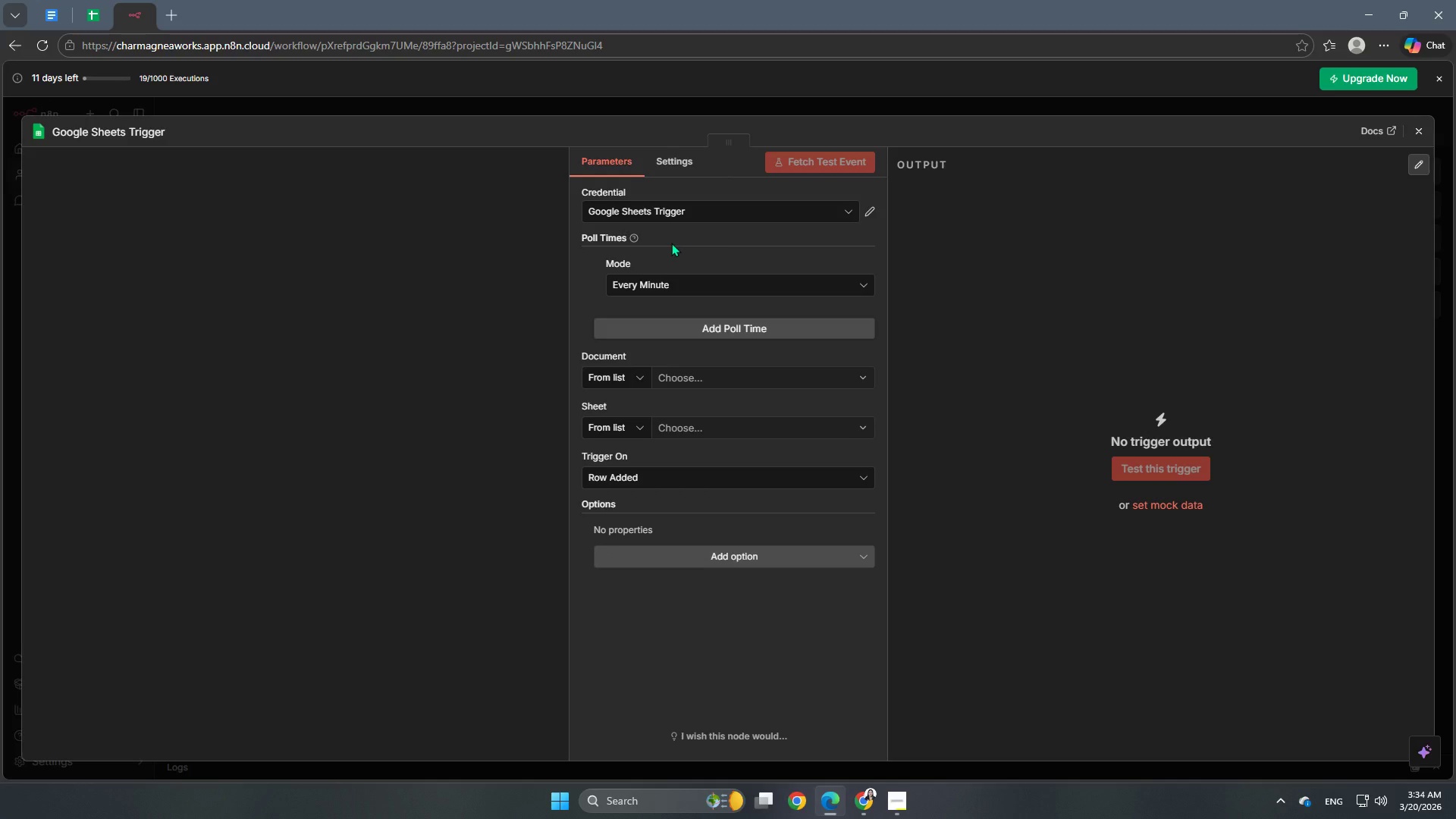 
wait(7.55)
 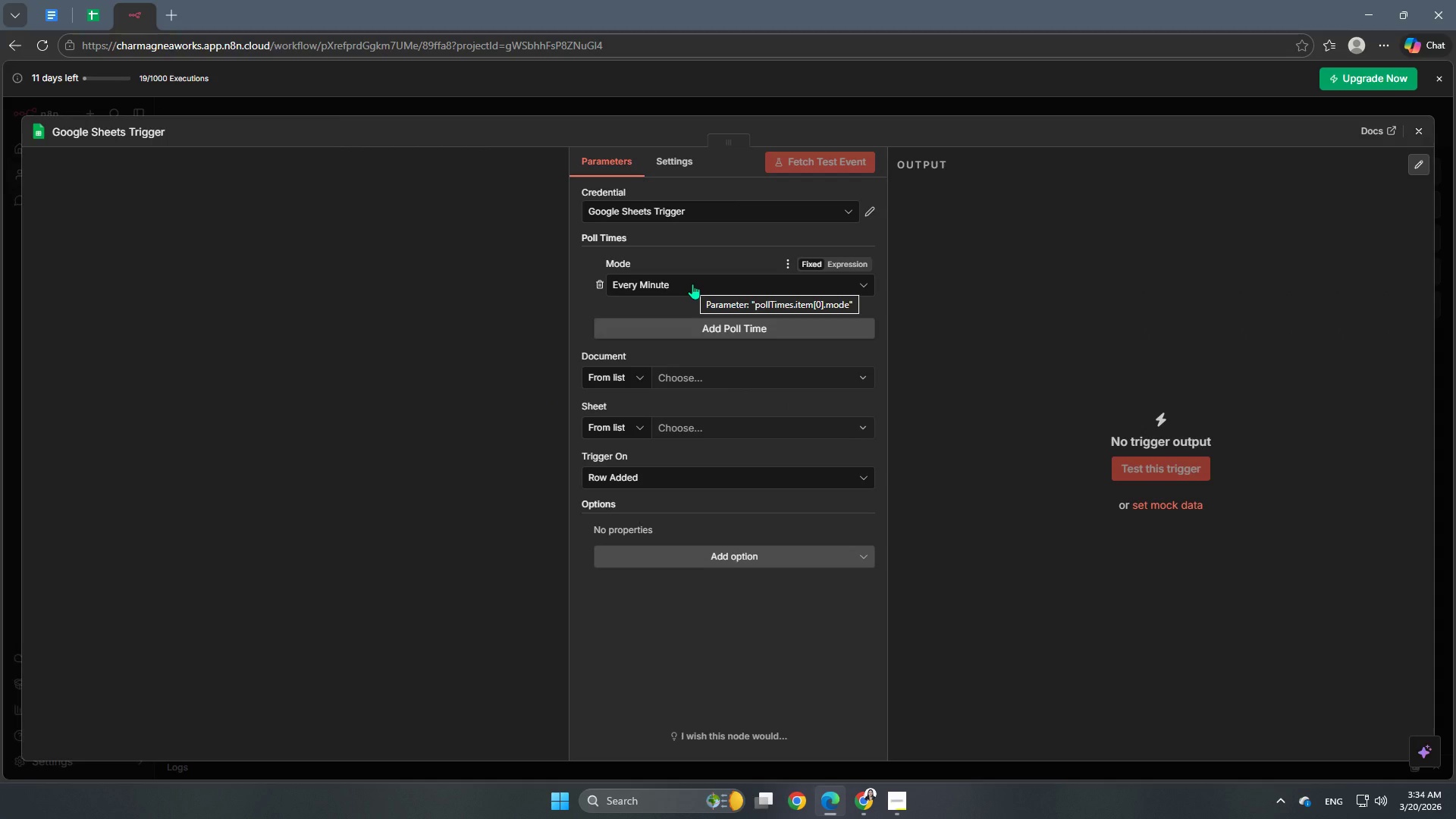 
scroll: coordinate [694, 244], scroll_direction: down, amount: 2.0
 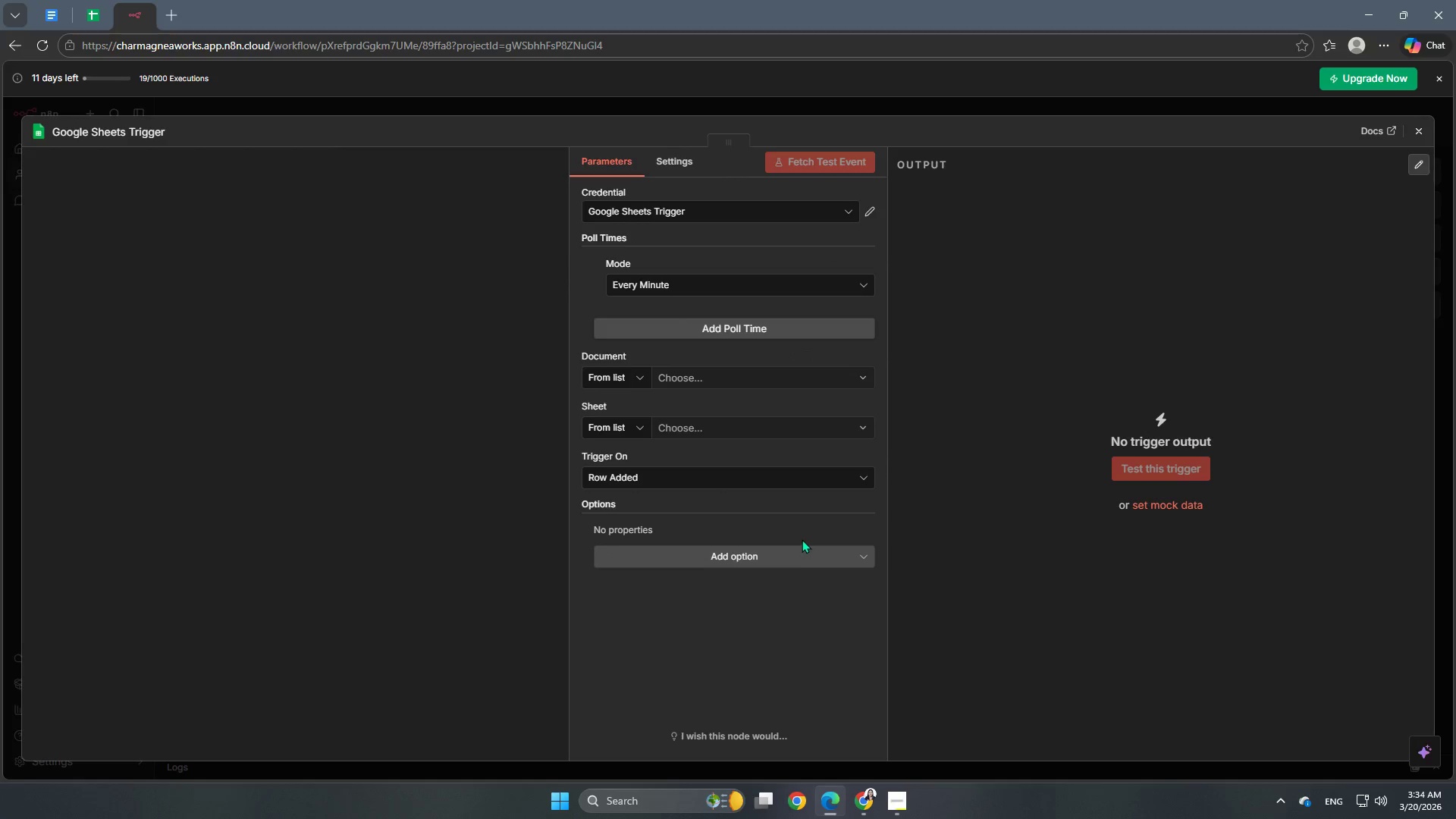 
left_click([742, 285])
 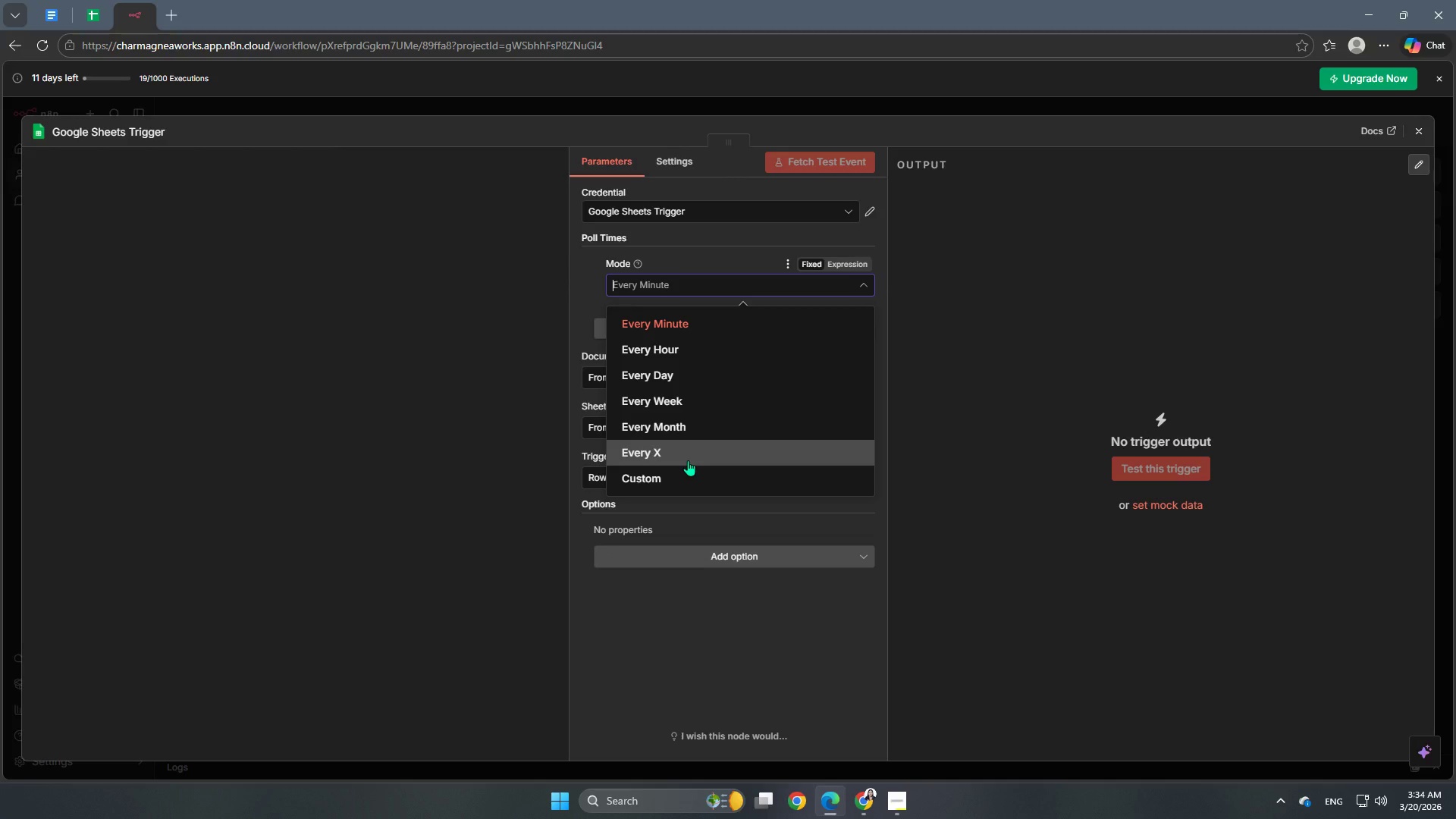 
wait(7.5)
 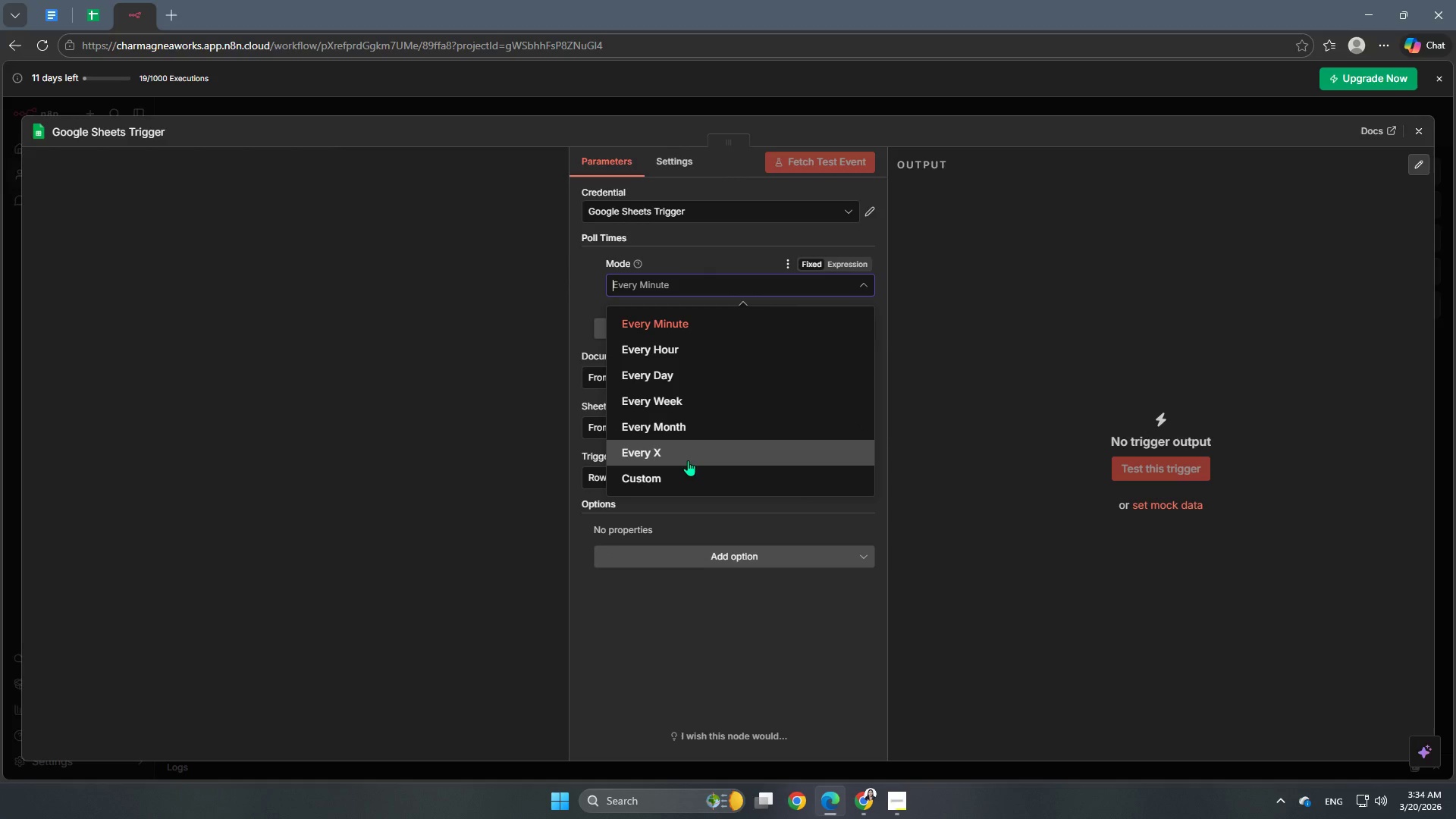 
left_click([677, 479])
 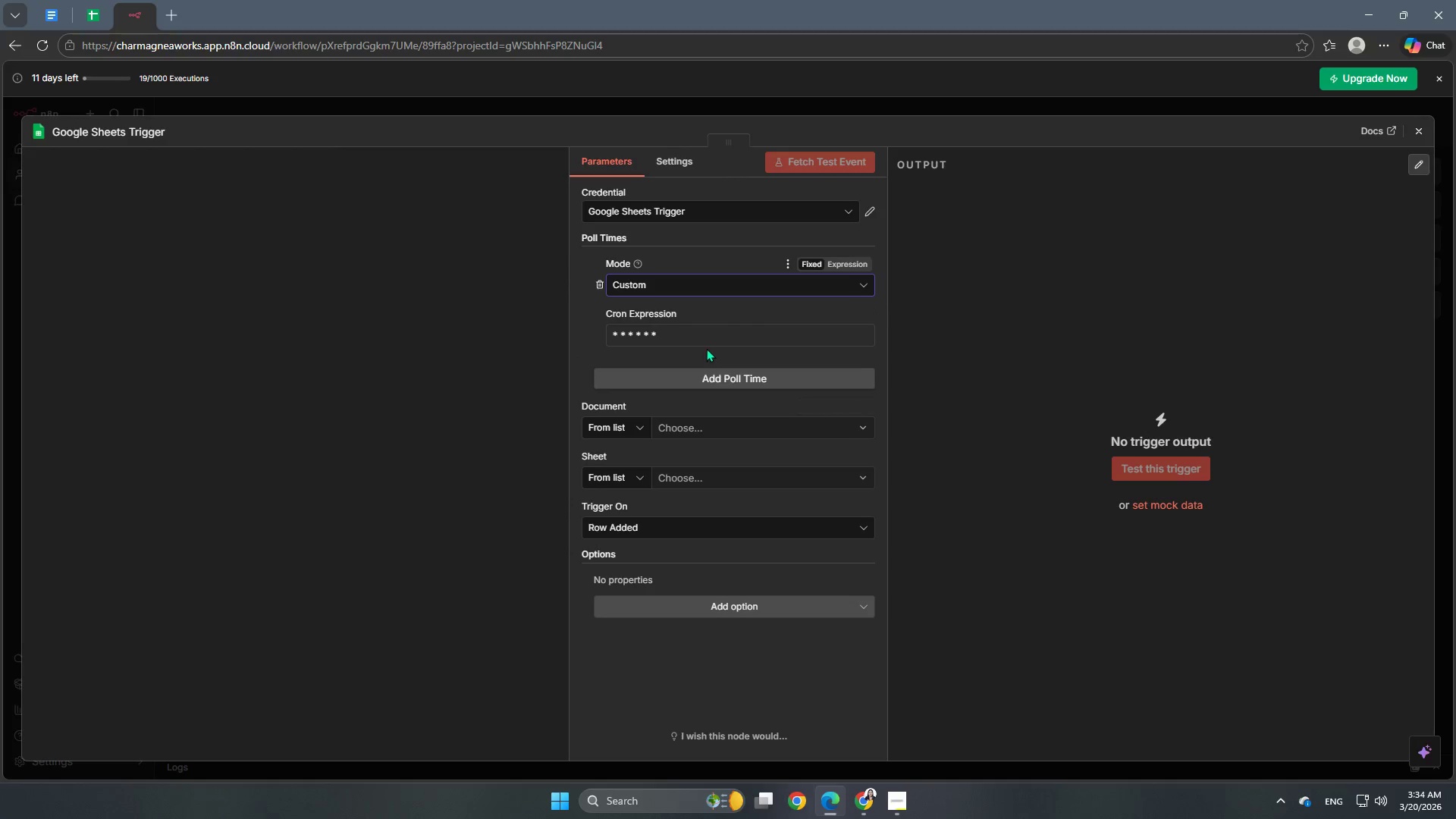 
left_click([706, 338])
 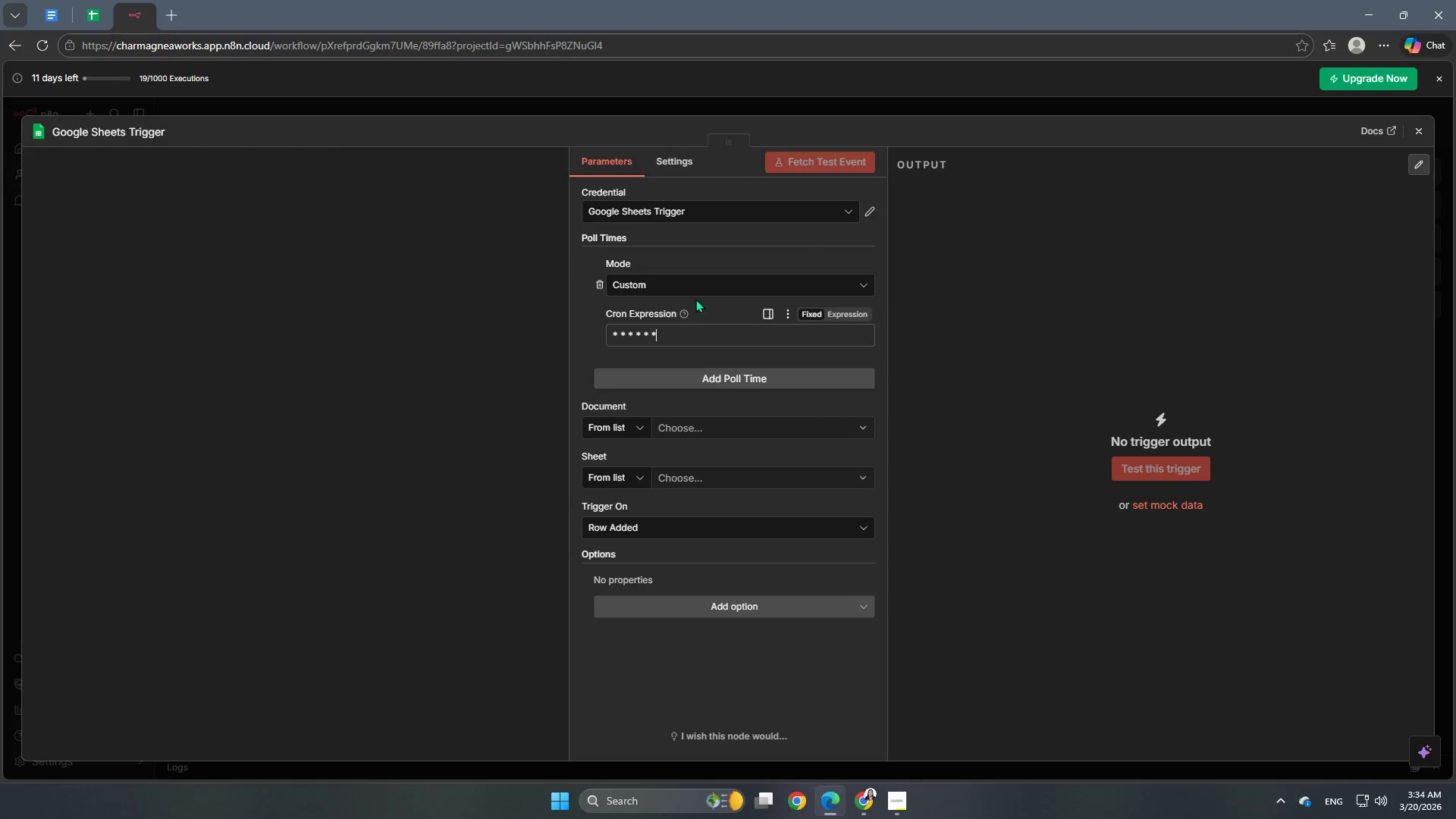 
left_click([689, 281])
 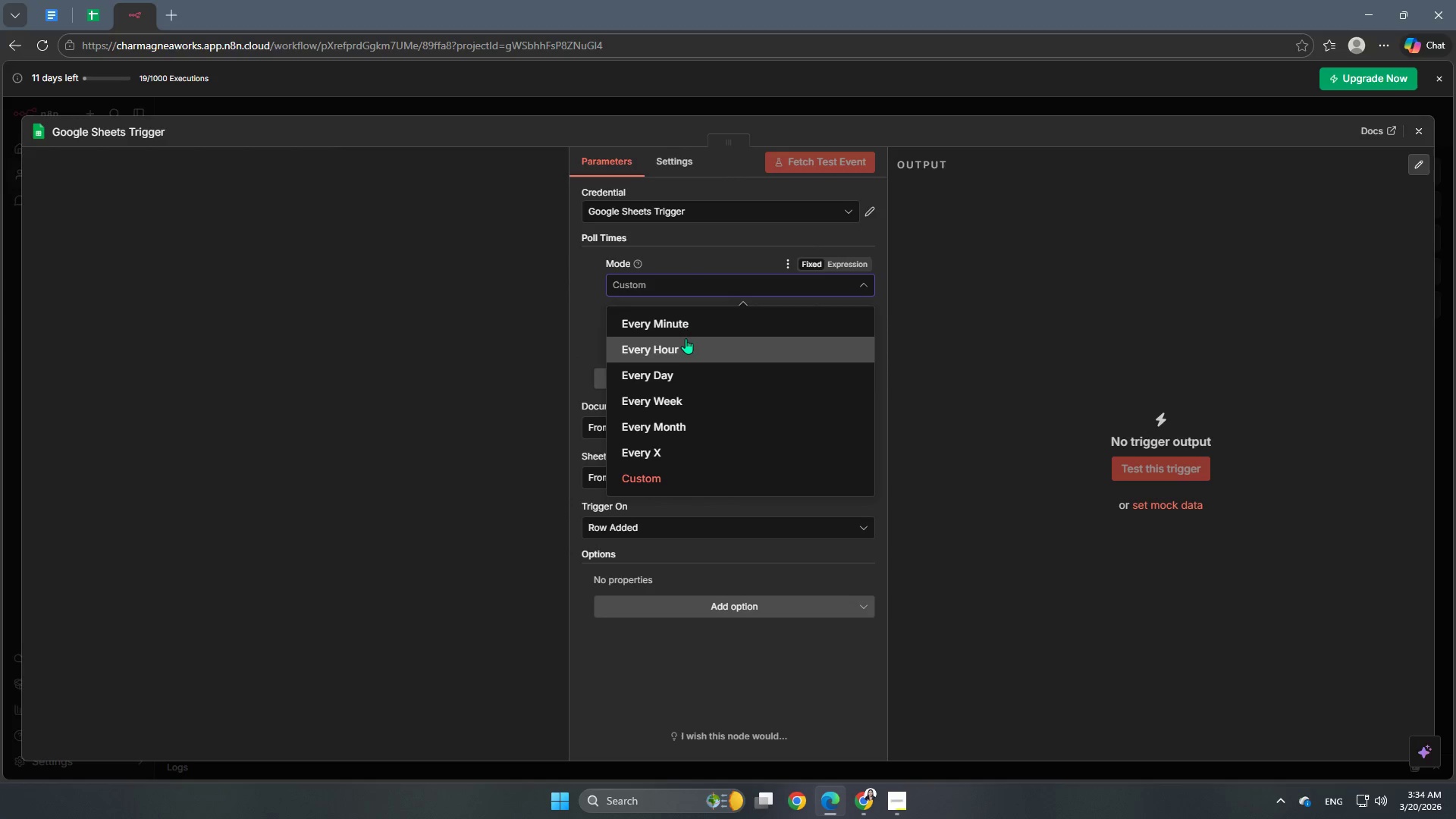 
left_click([689, 323])
 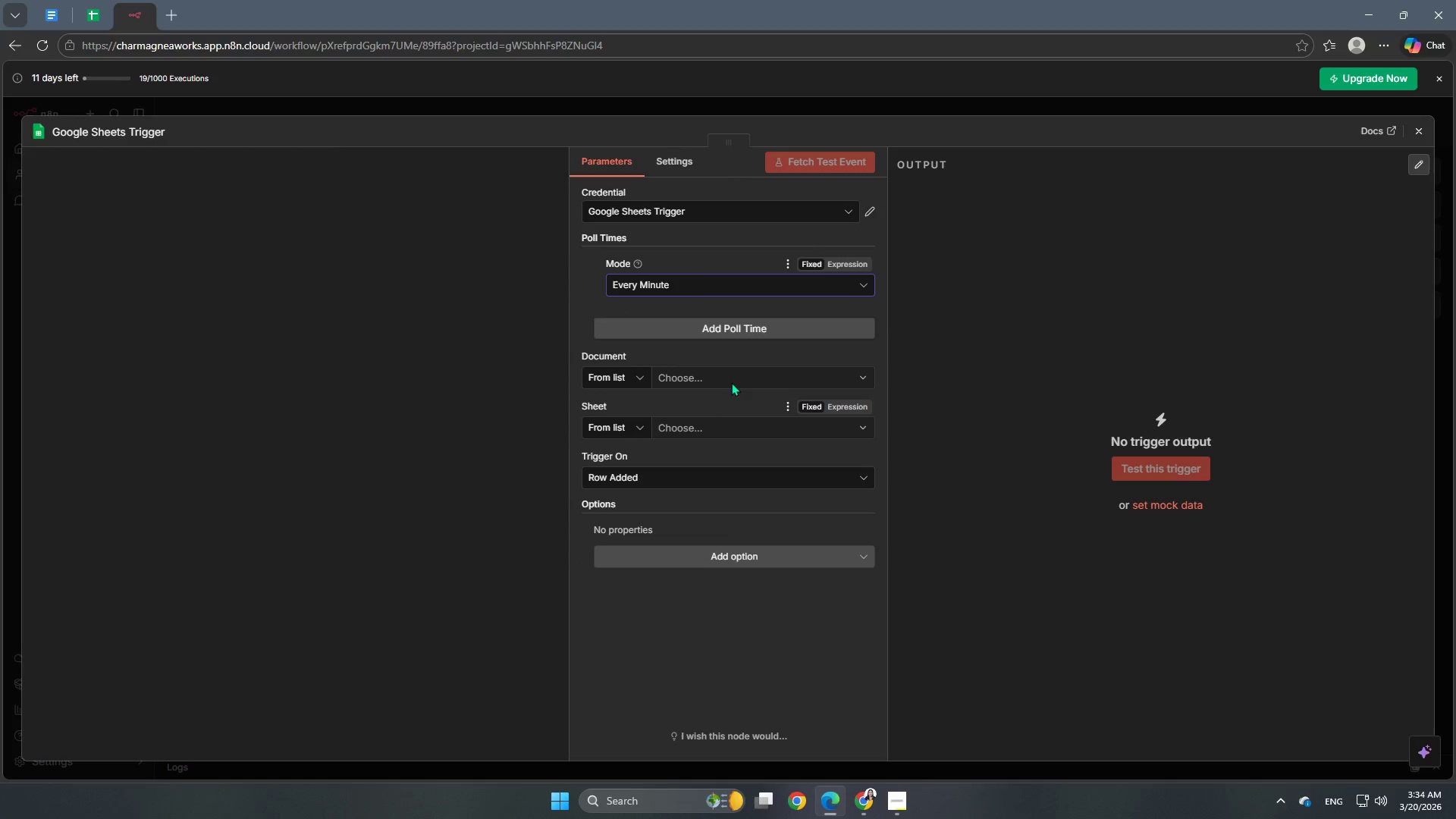 
left_click([742, 338])
 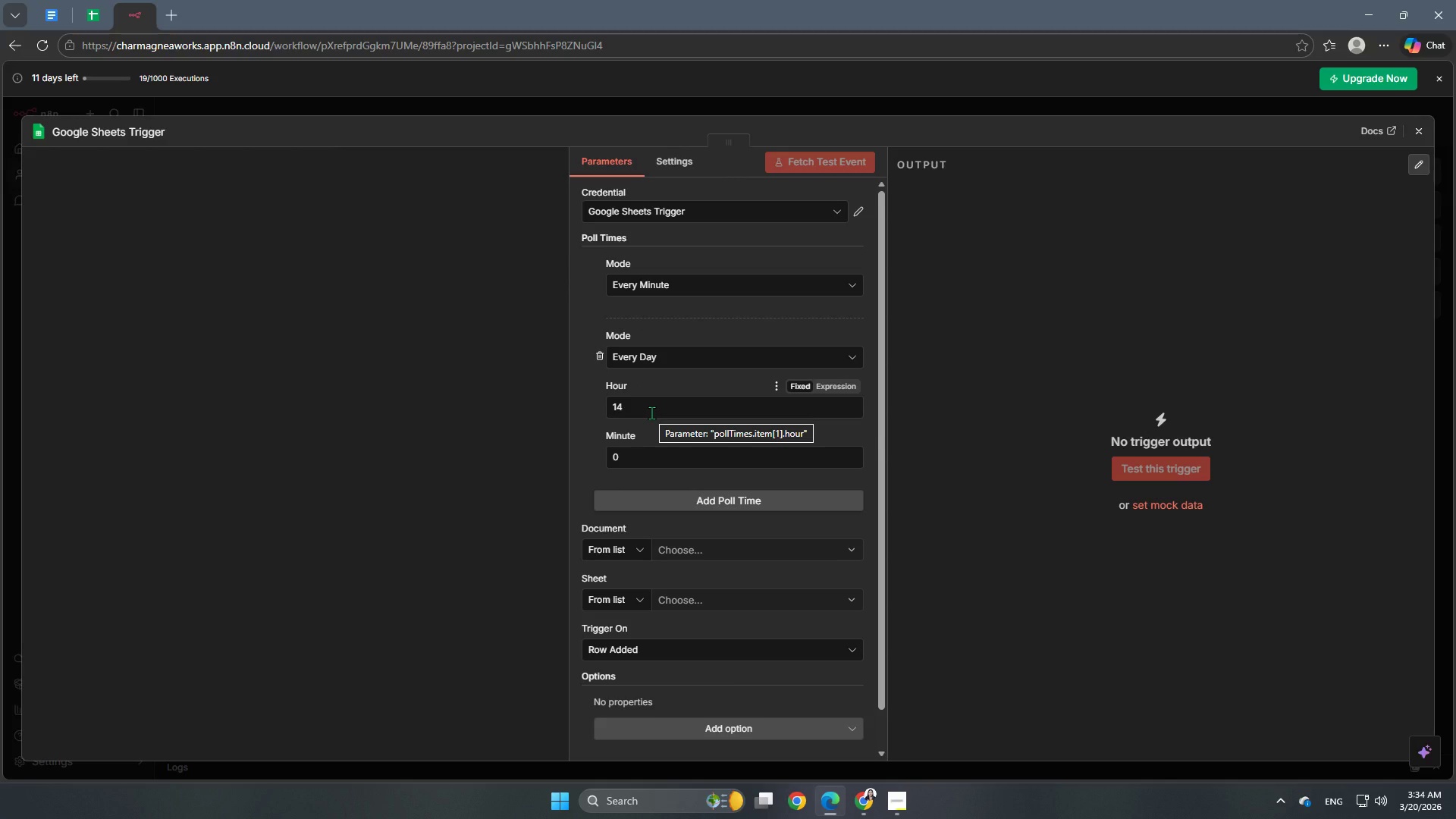 
left_click([651, 413])
 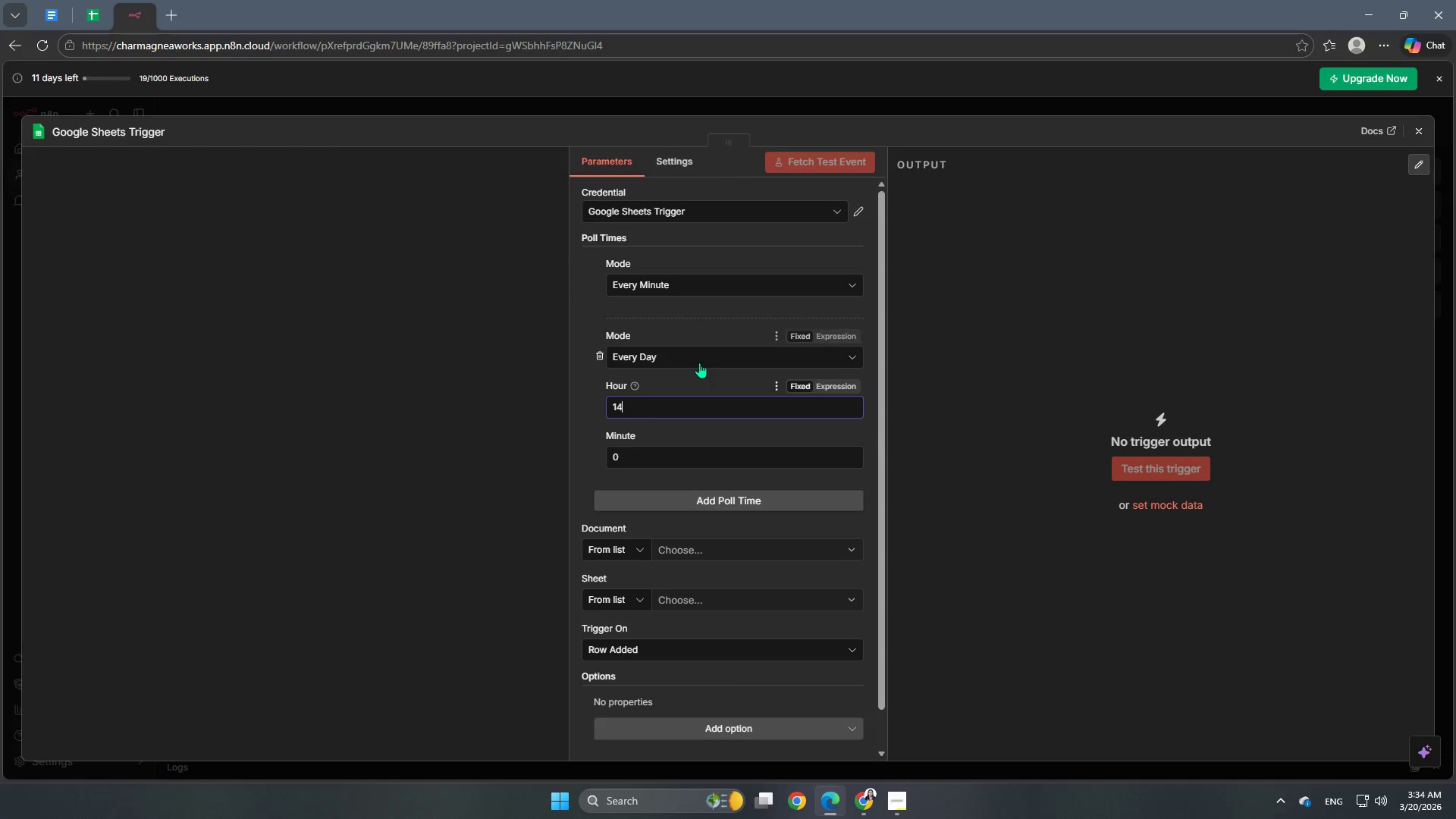 
left_click([698, 362])
 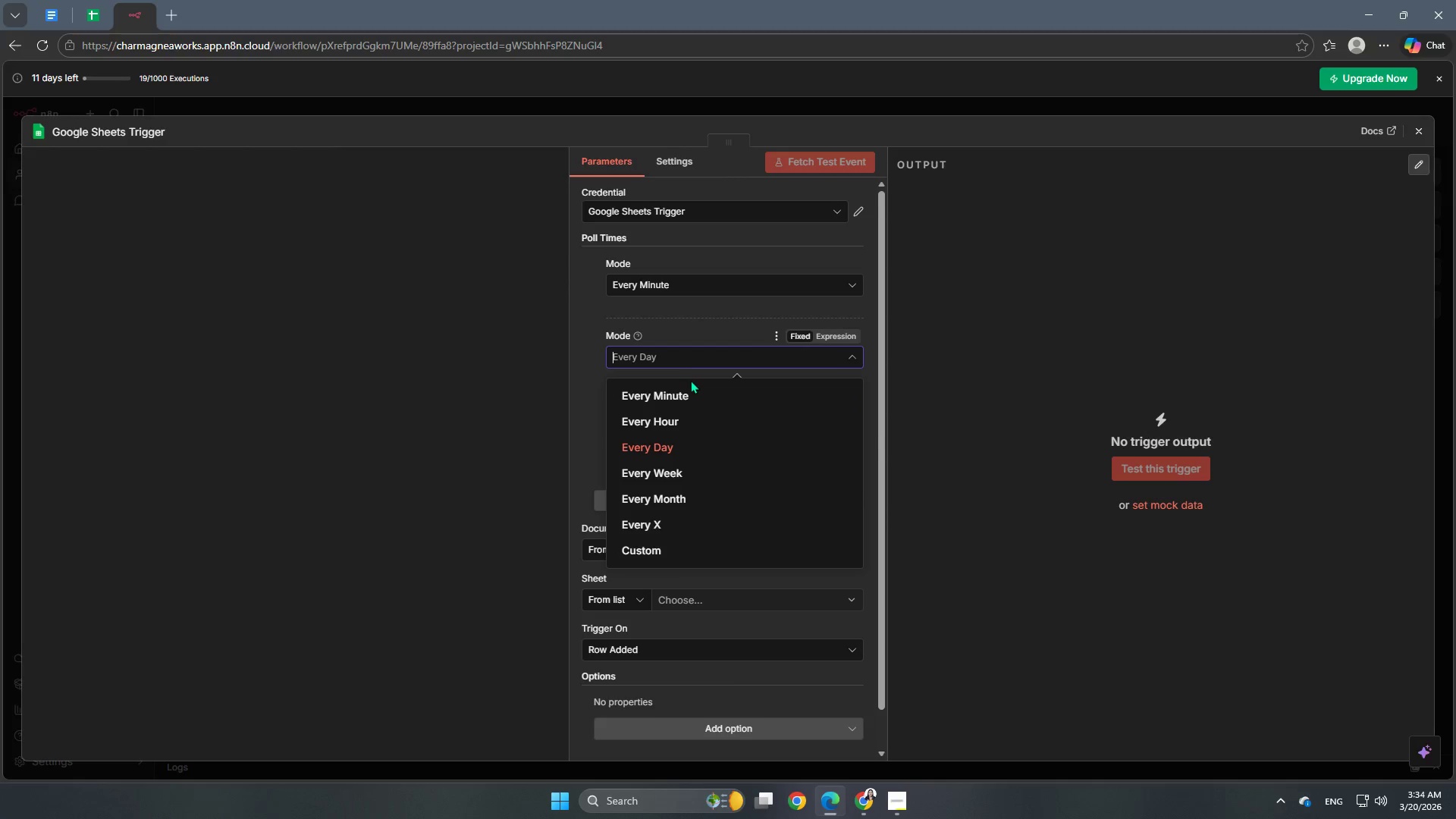 
wait(5.97)
 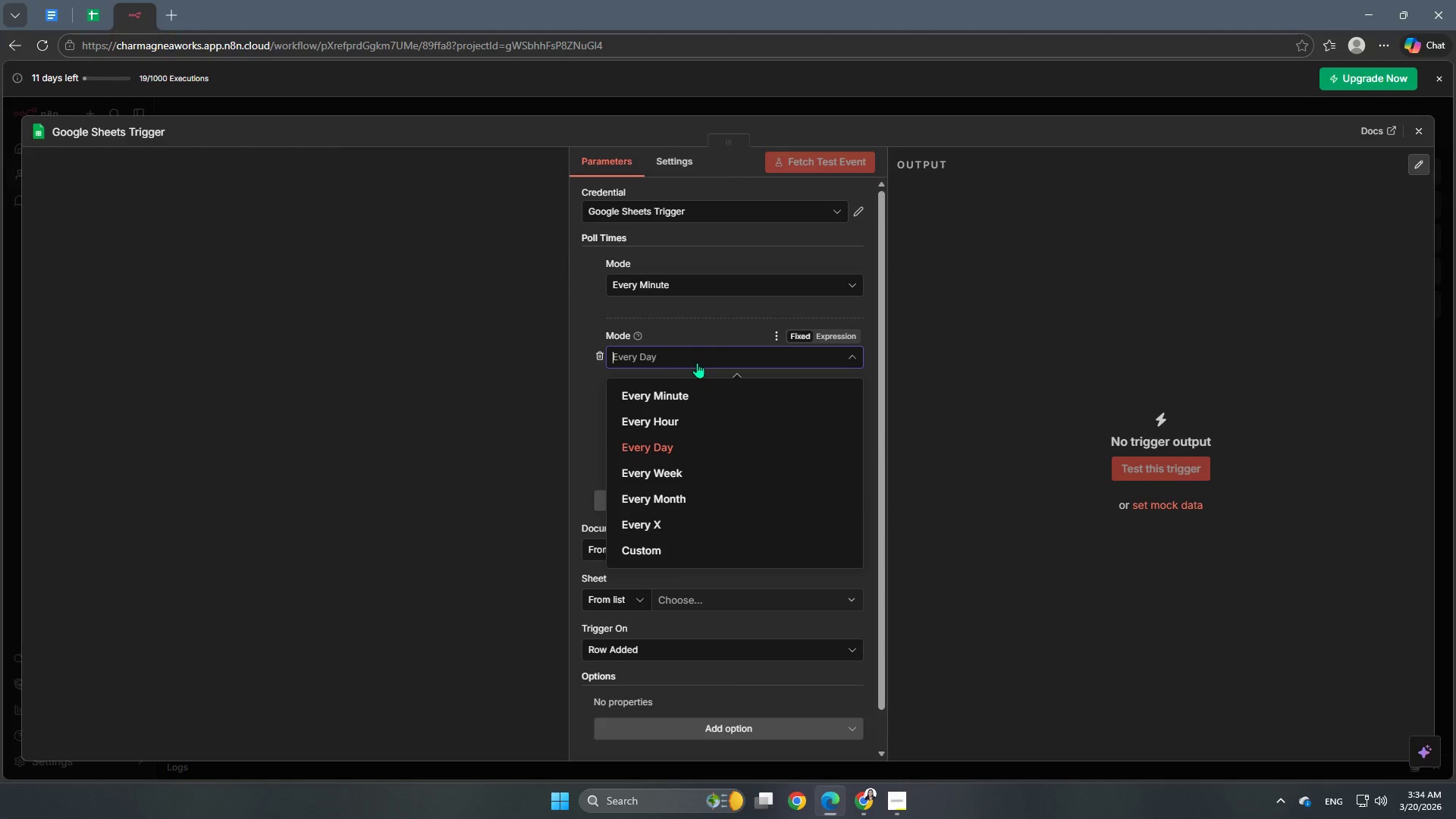 
left_click([671, 445])
 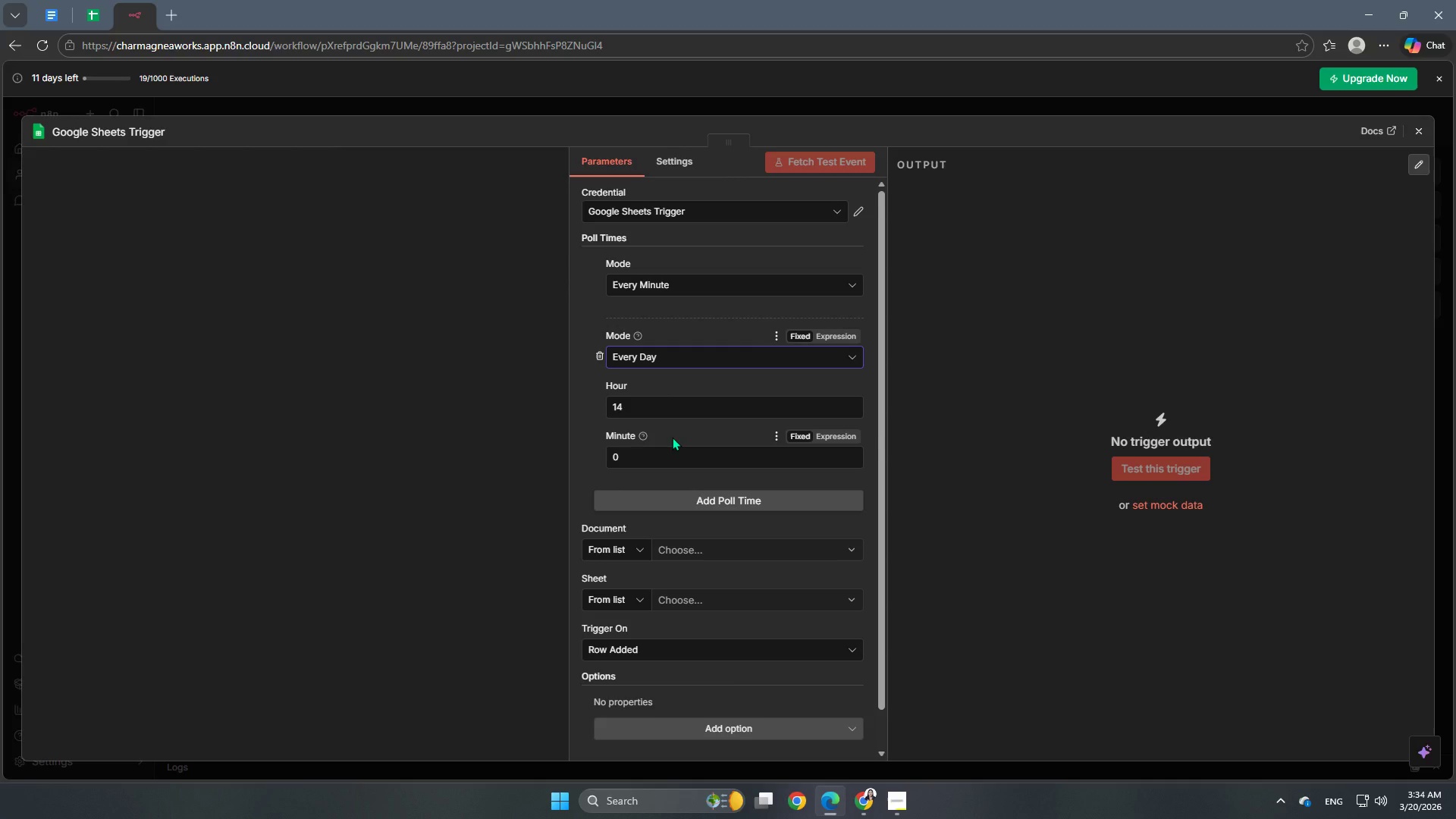 
wait(7.44)
 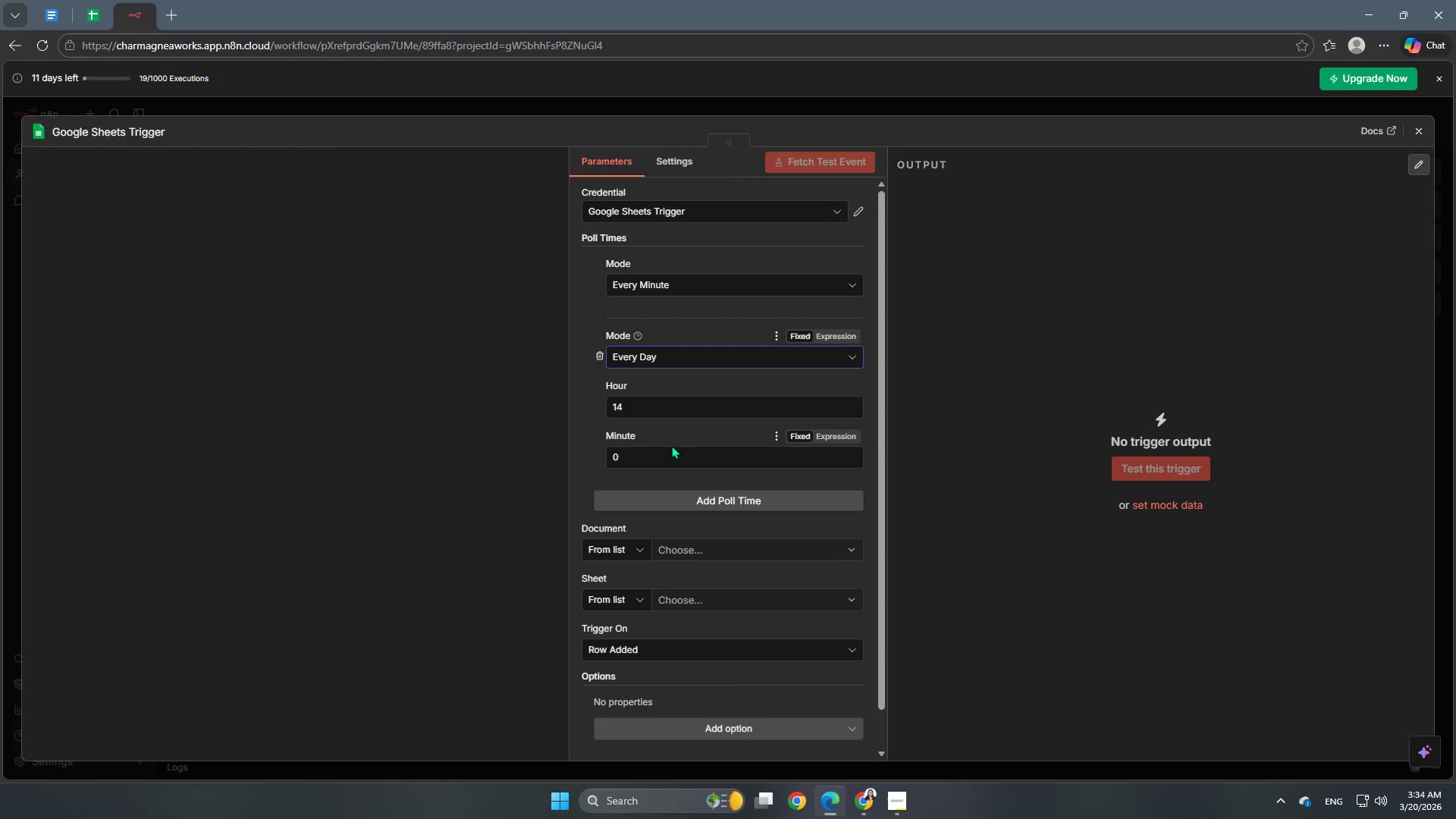 
left_click([655, 354])
 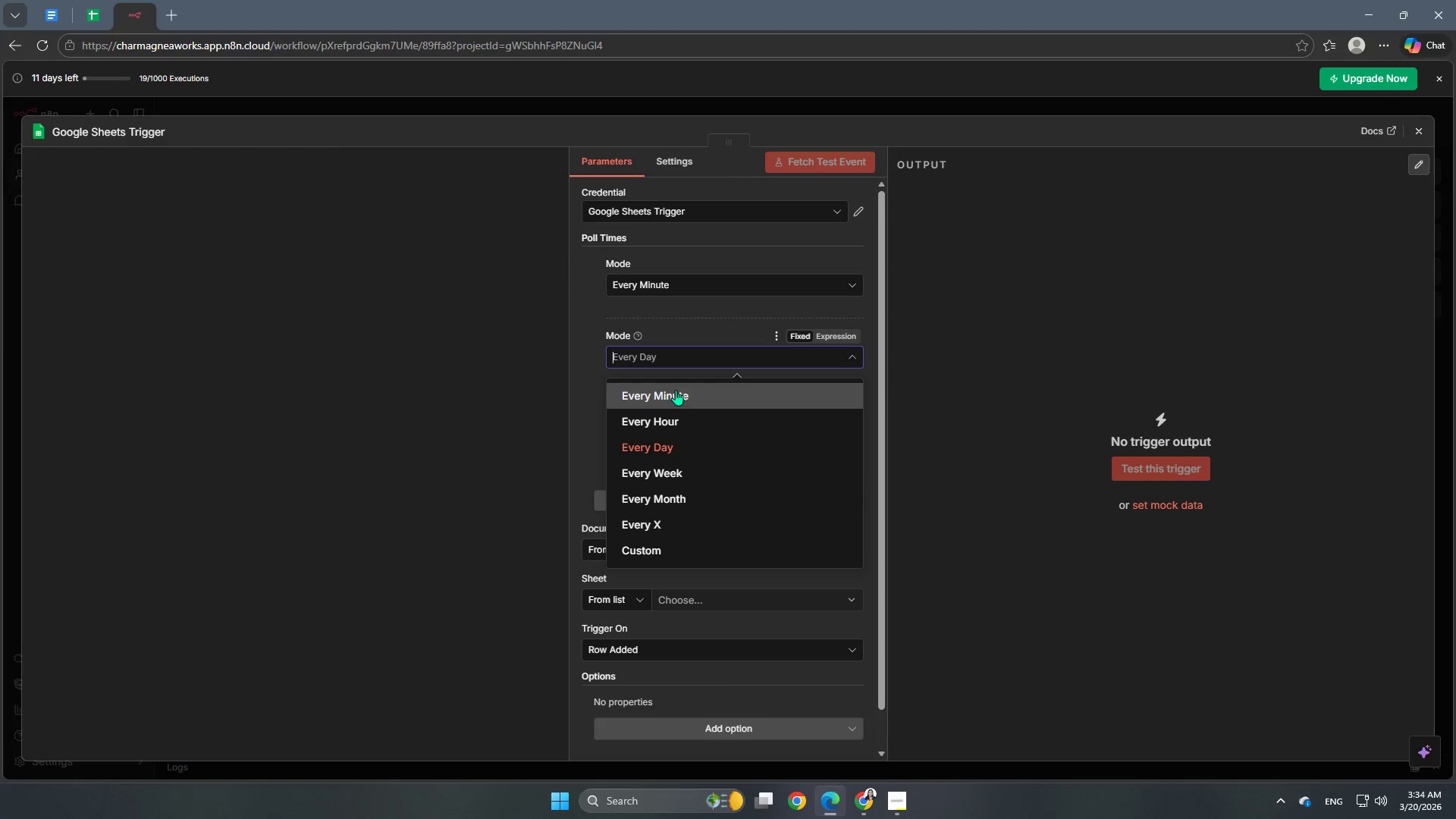 
left_click([677, 399])
 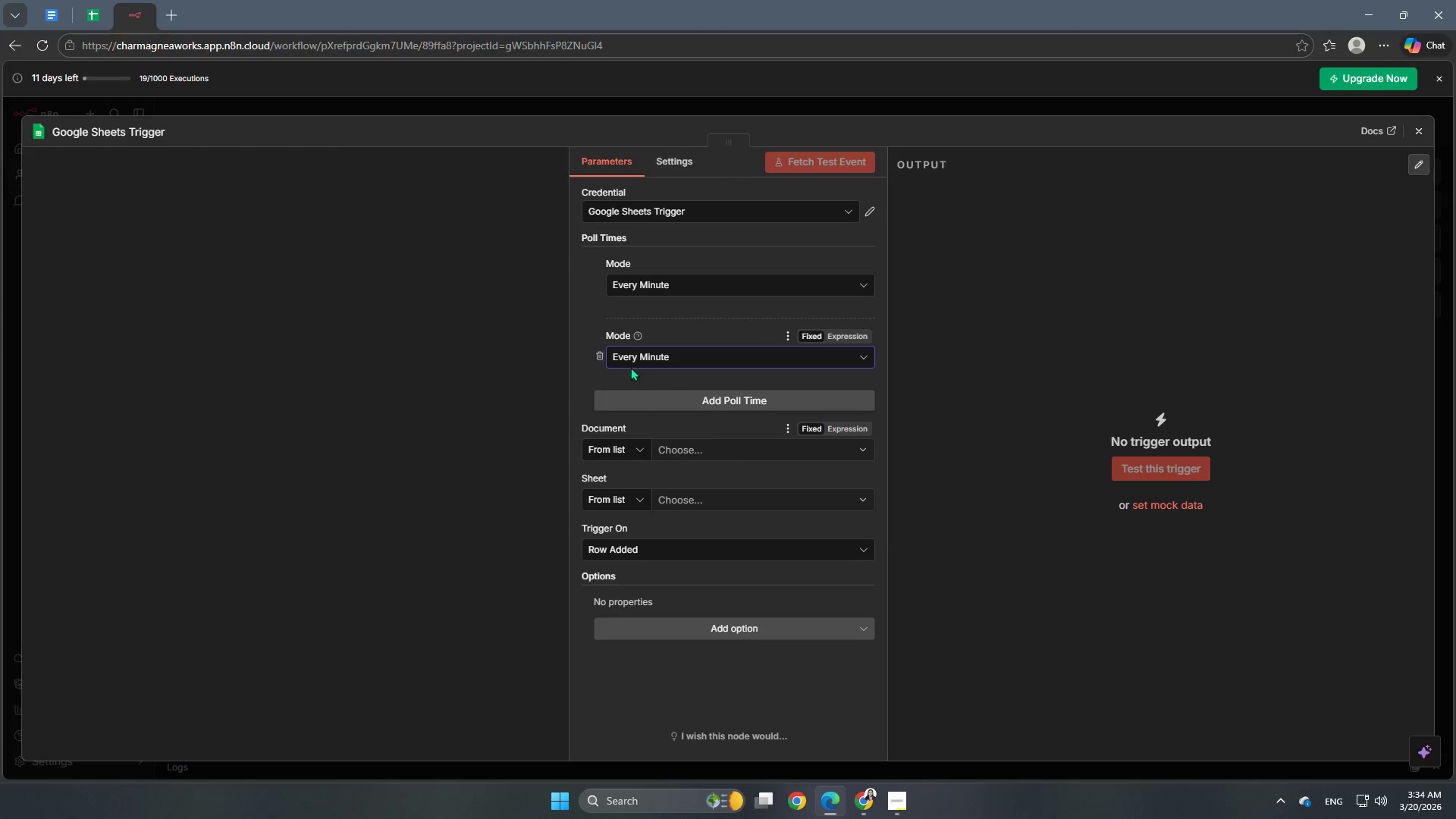 
left_click([590, 301])
 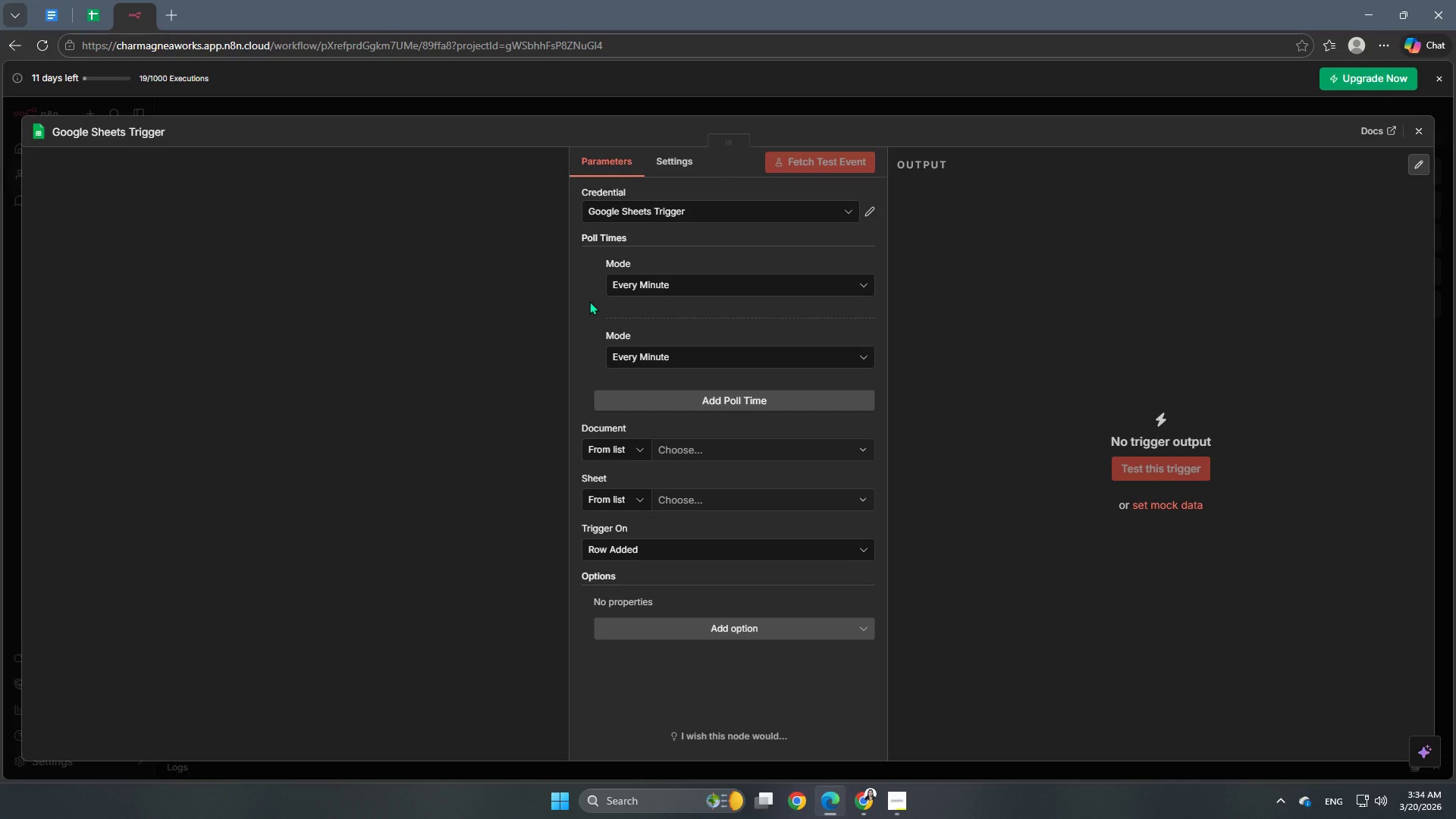 
wait(5.61)
 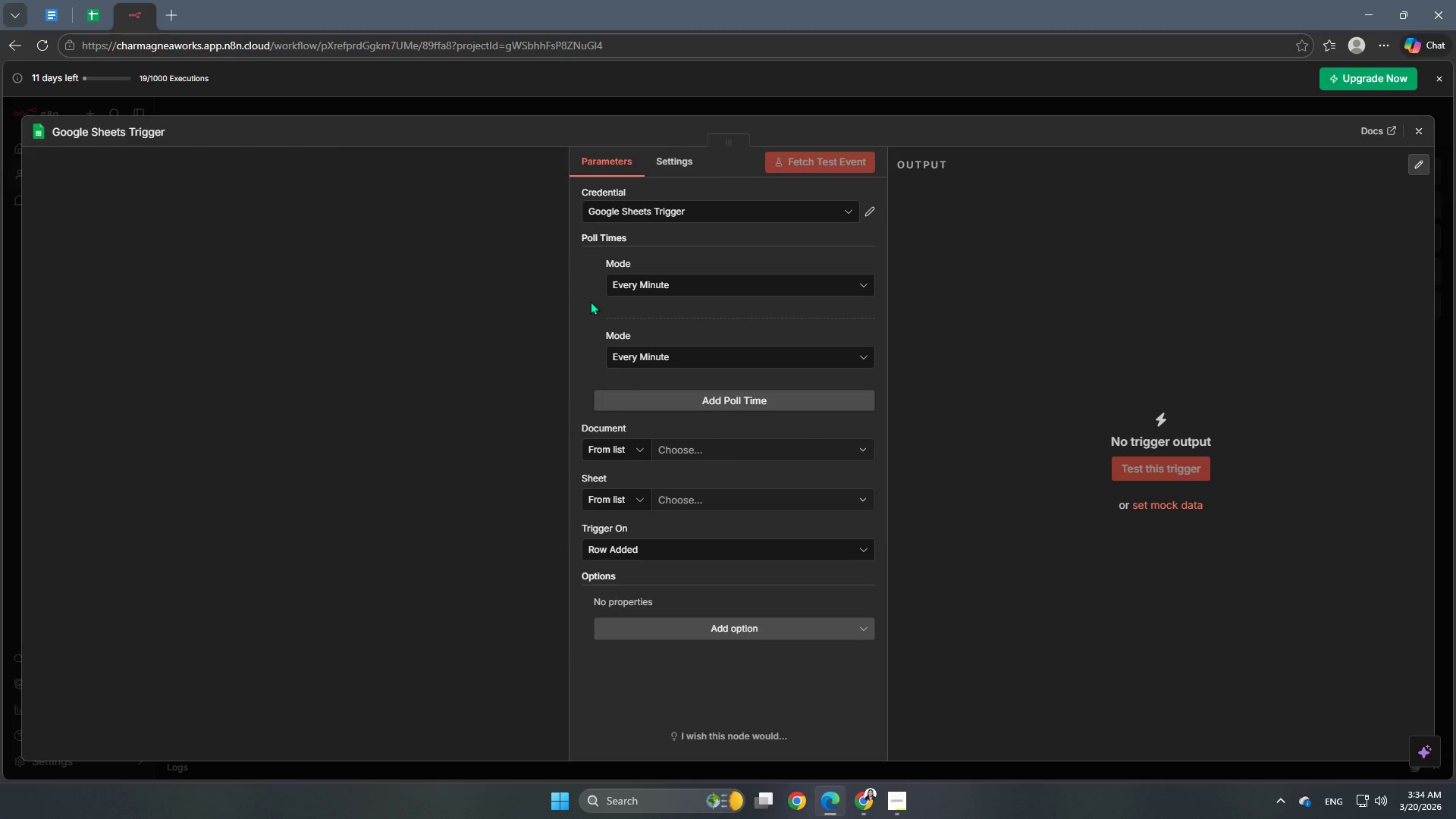 
scroll: coordinate [711, 425], scroll_direction: down, amount: 2.0
 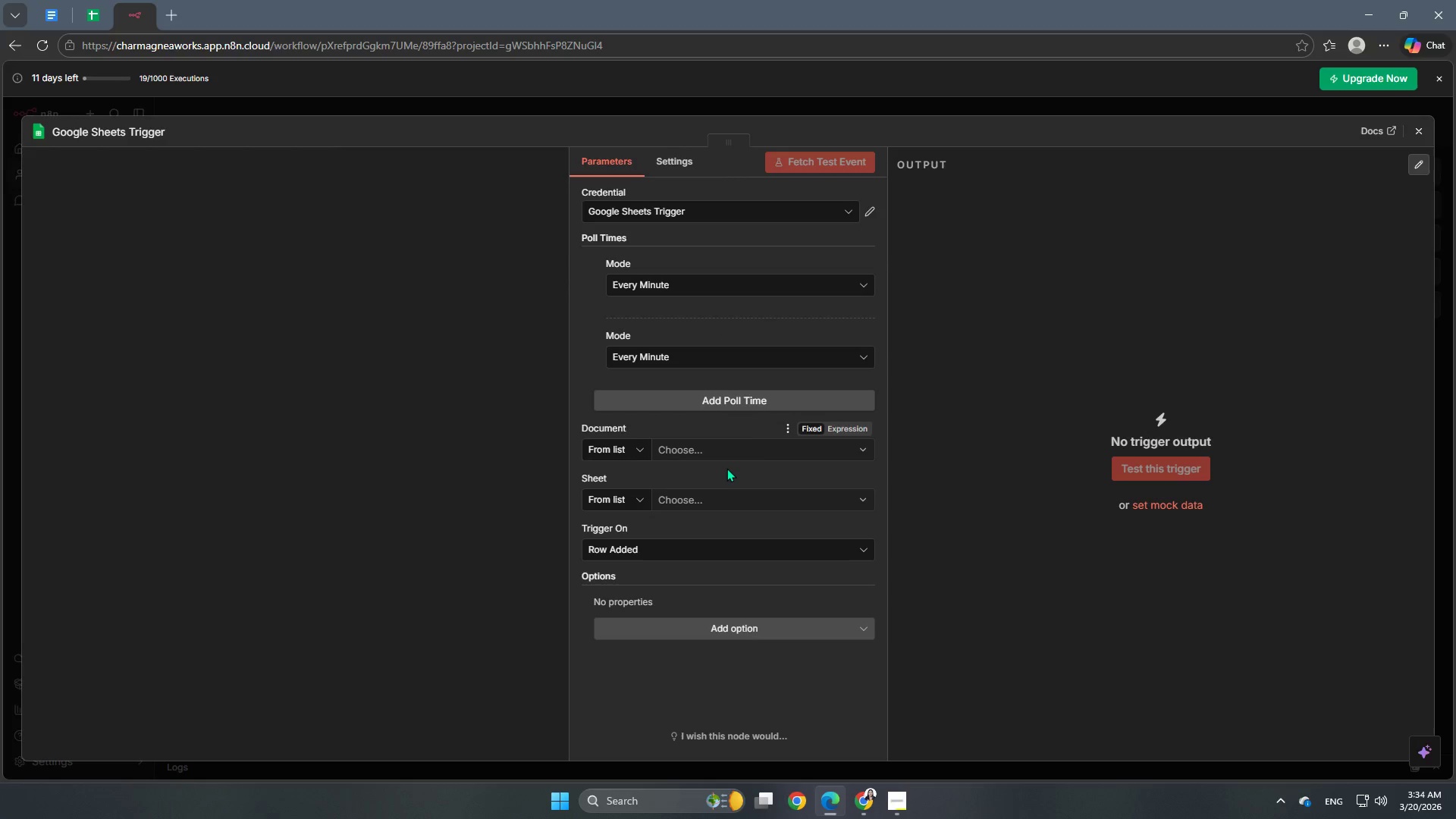 
left_click([730, 451])
 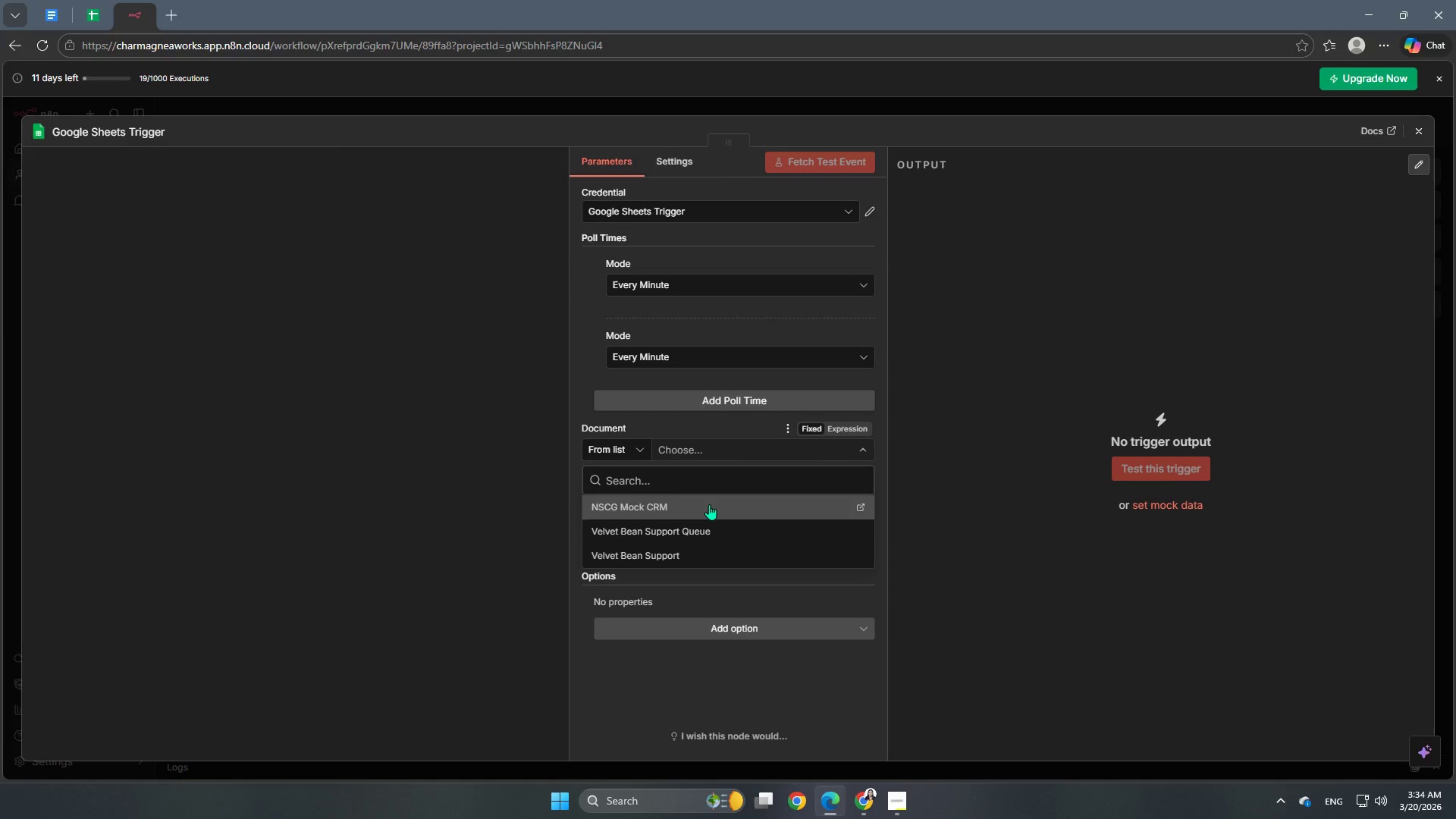 
left_click([709, 504])
 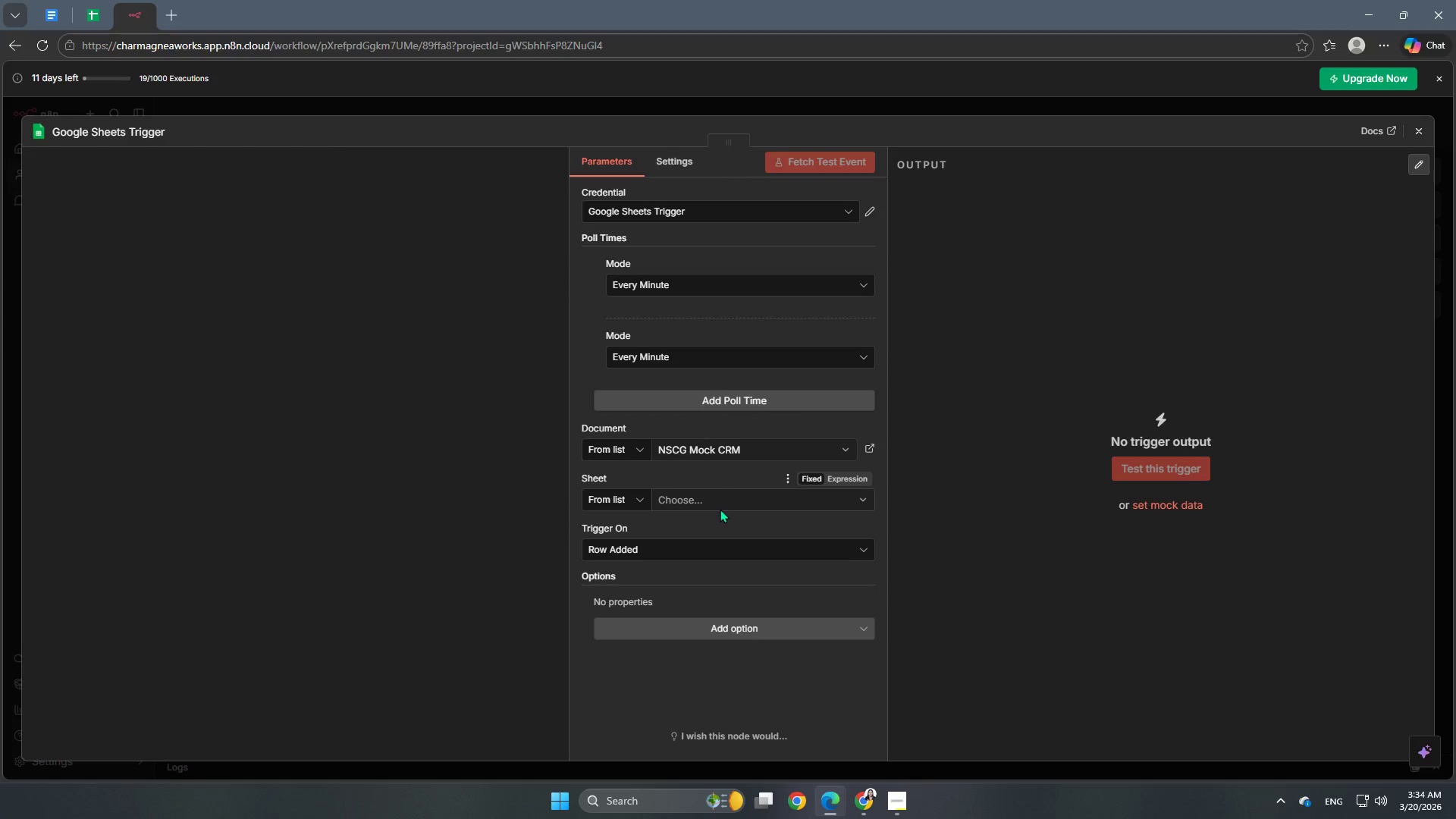 
left_click([720, 502])
 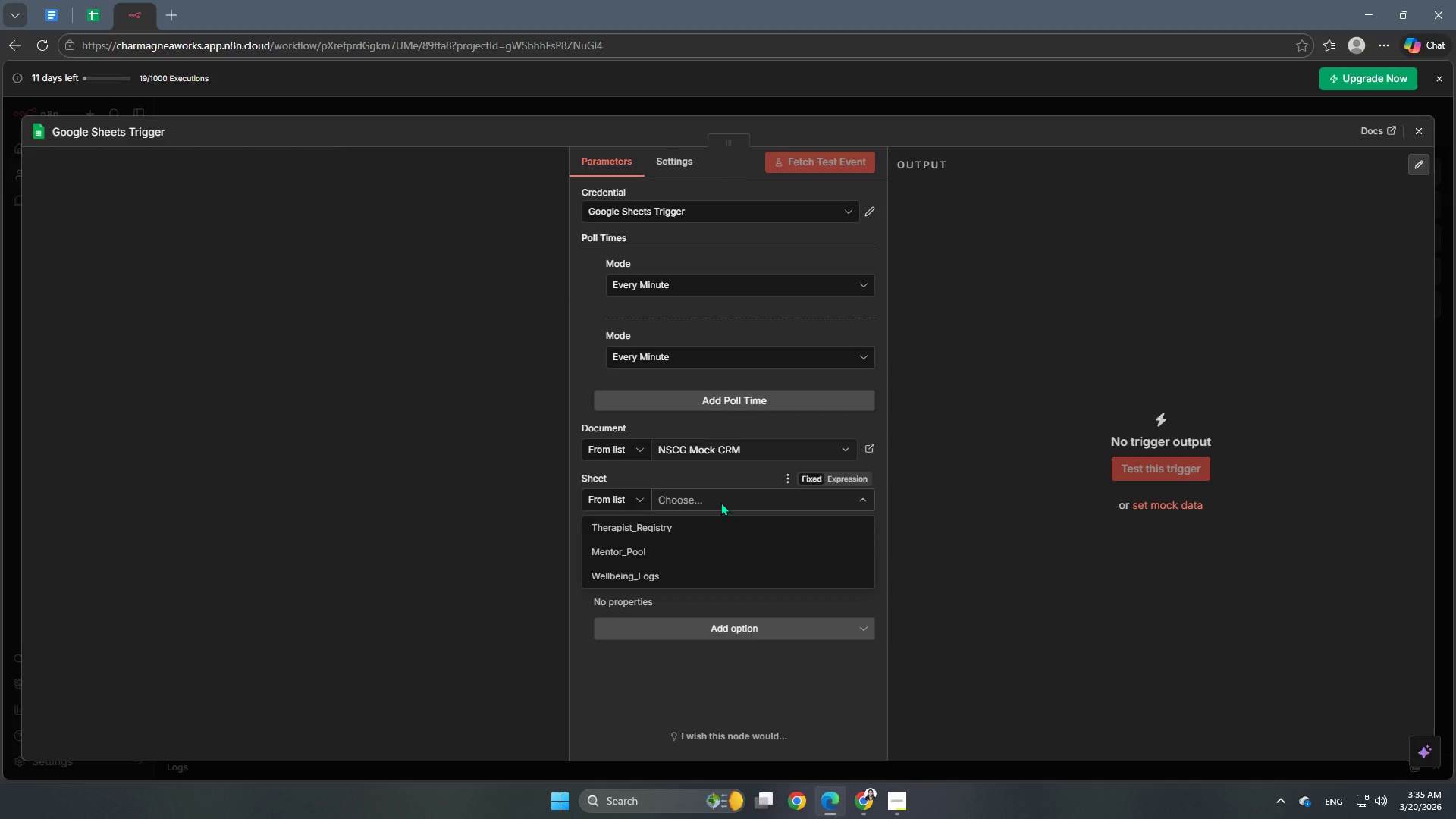 
scroll: coordinate [720, 509], scroll_direction: down, amount: 3.0
 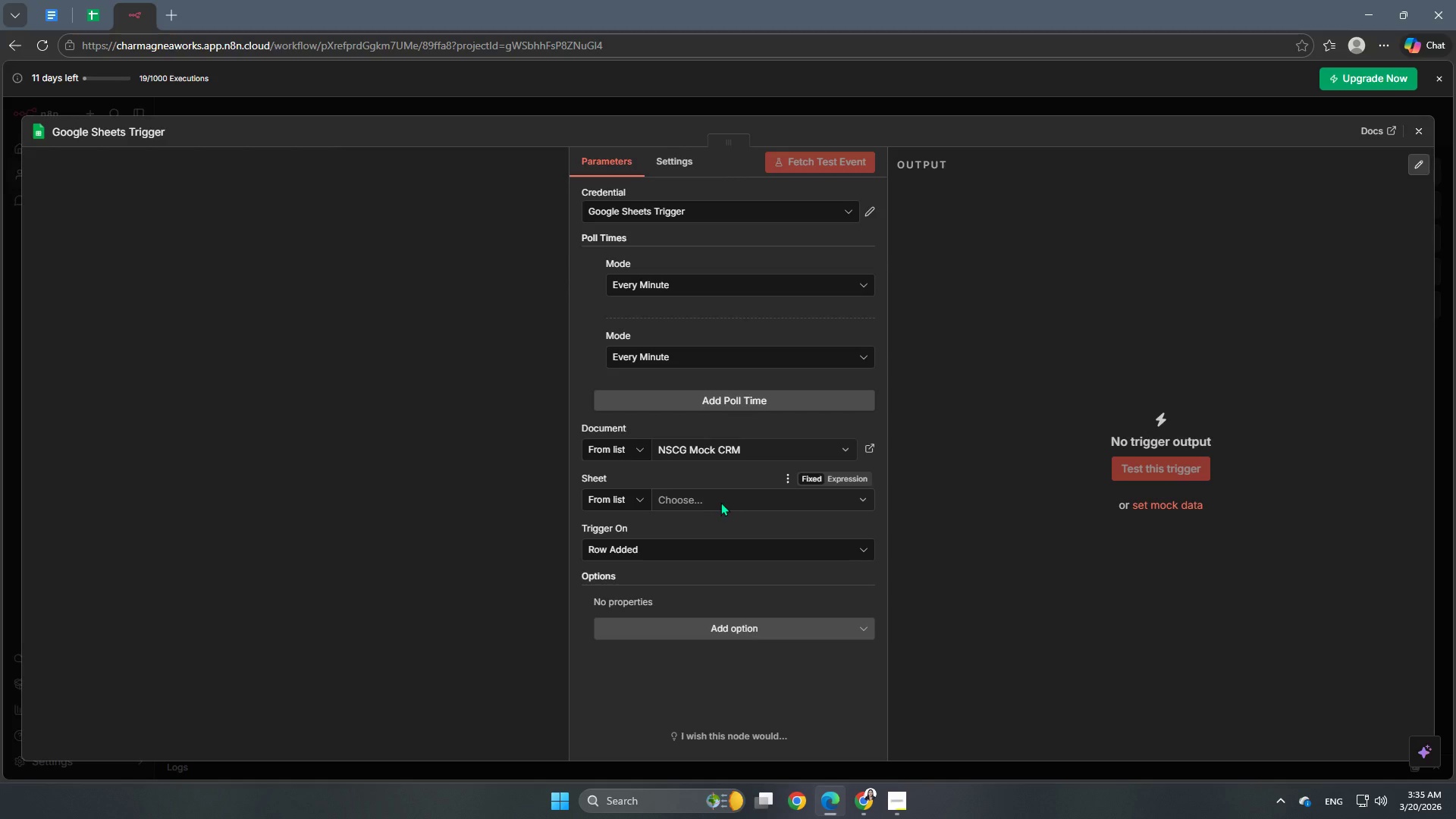 
left_click([685, 522])
 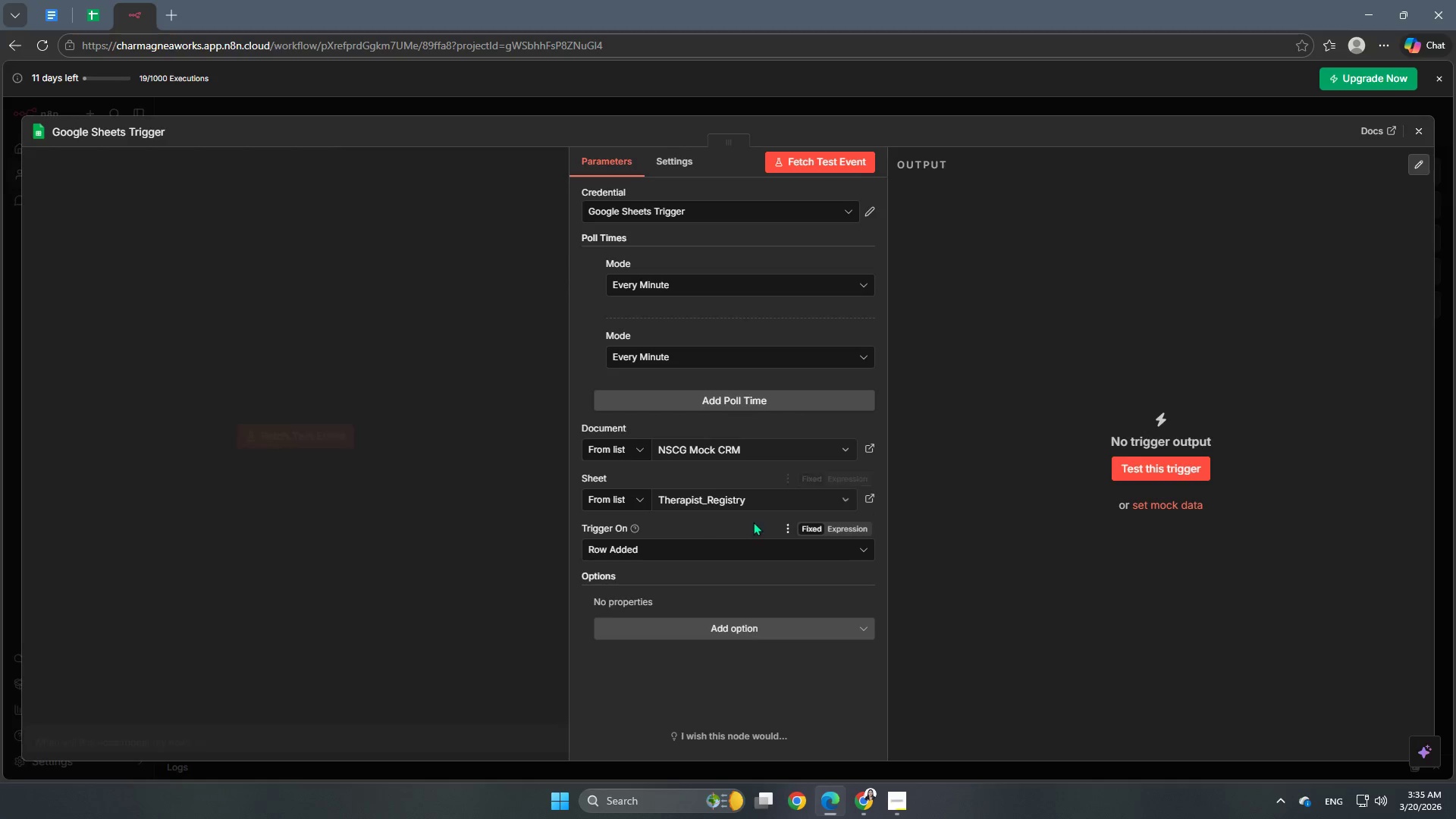 
scroll: coordinate [750, 532], scroll_direction: down, amount: 4.0
 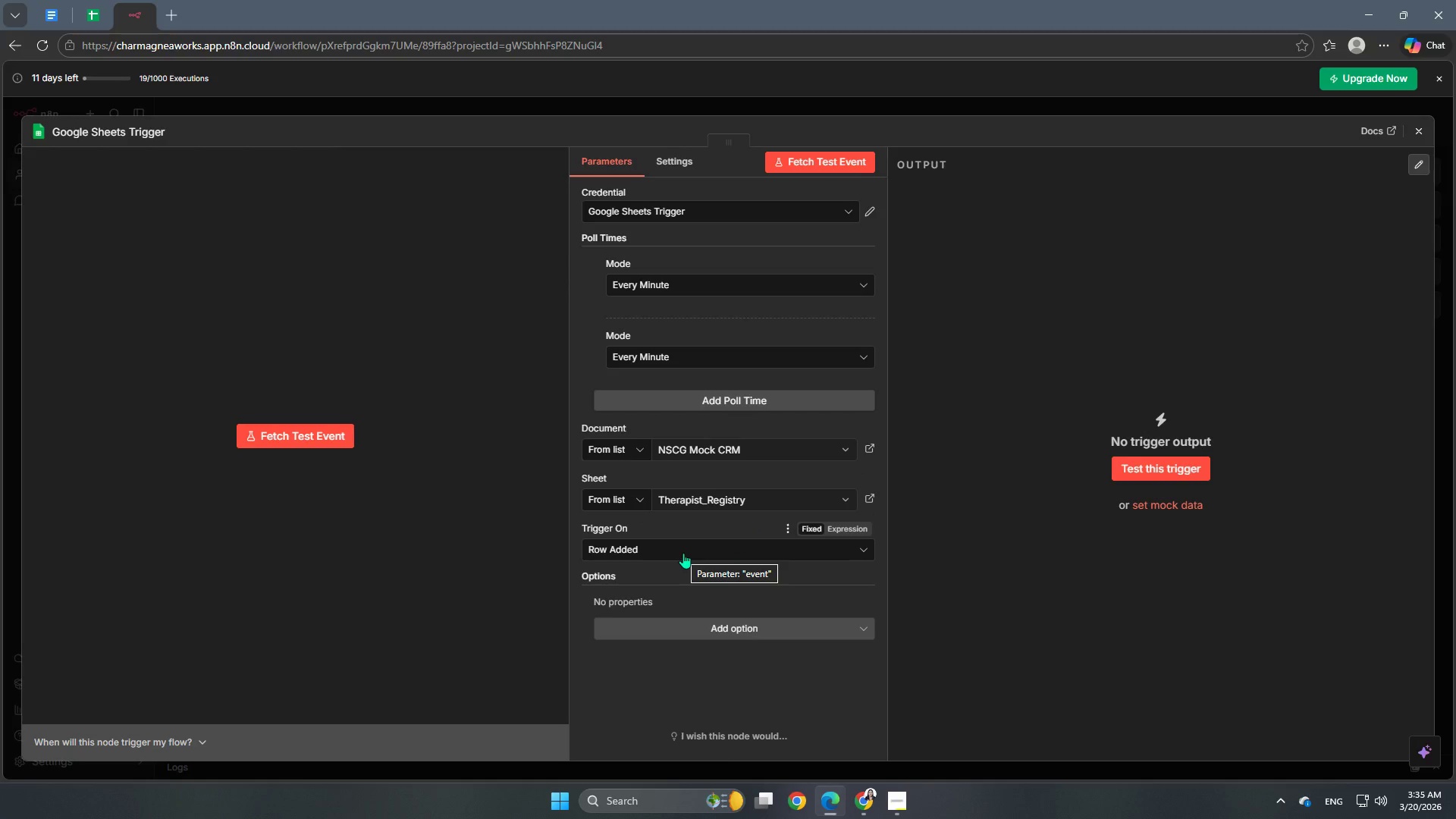 
left_click([683, 553])
 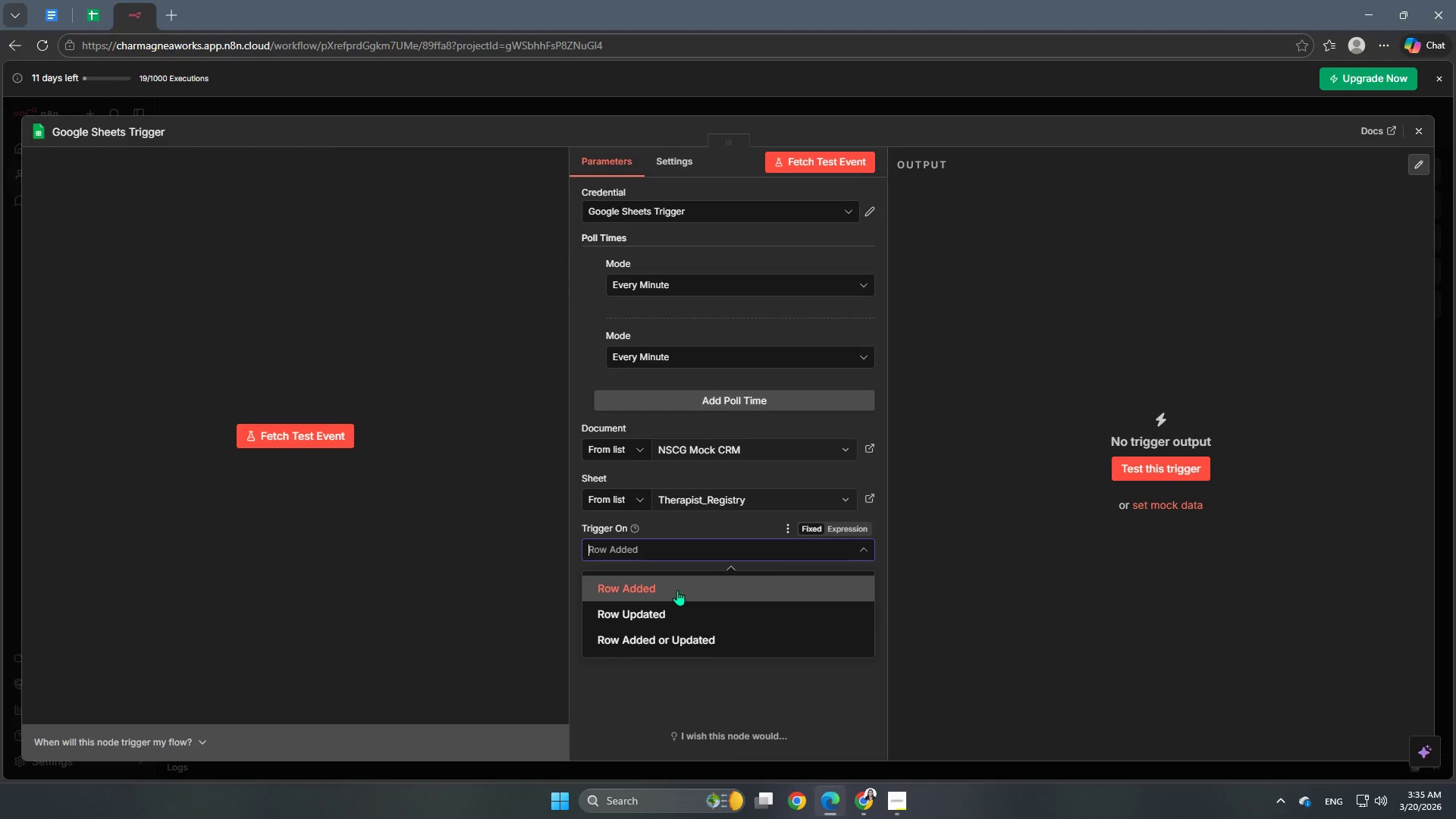 
left_click([677, 590])
 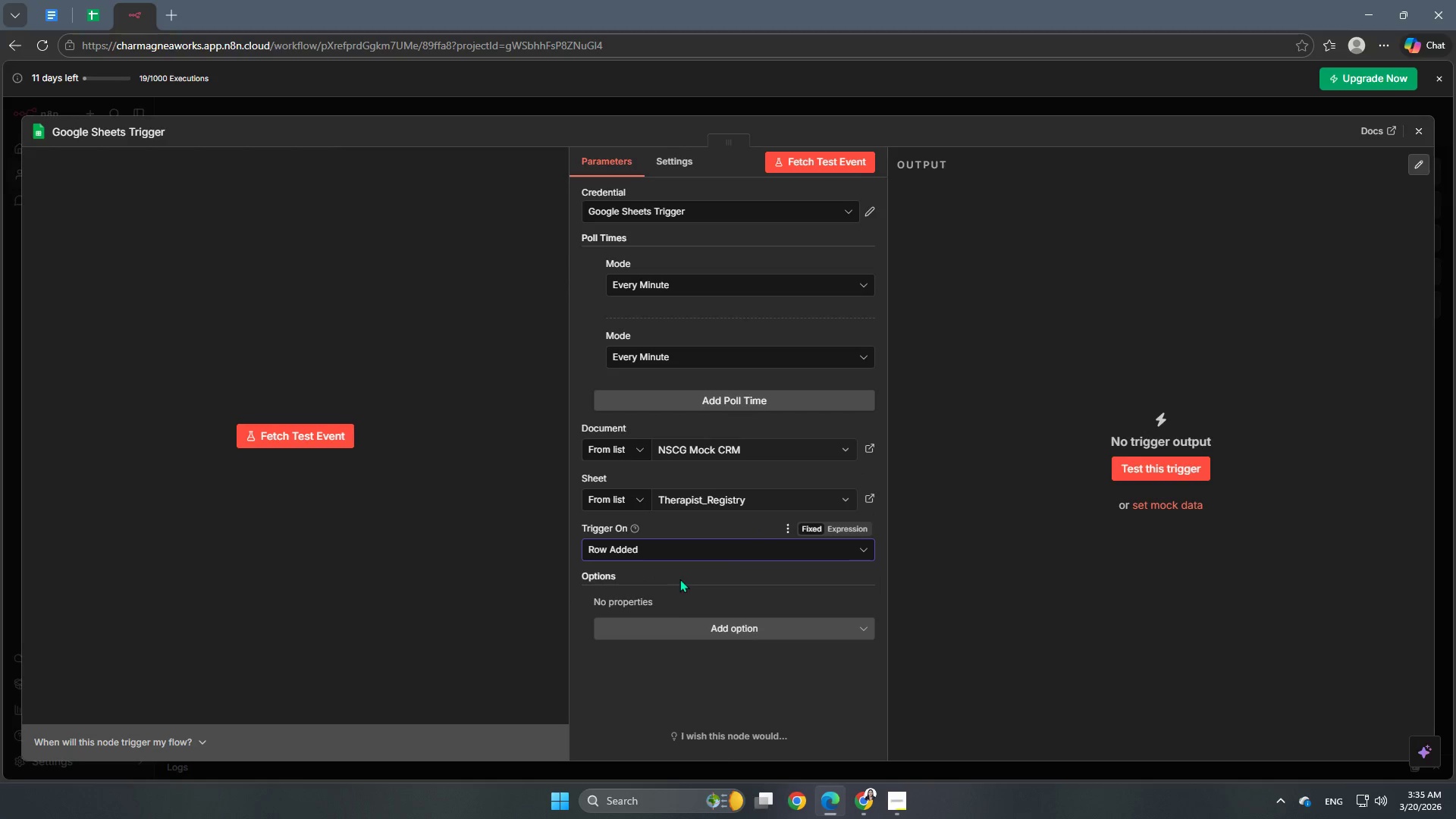 
scroll: coordinate [823, 633], scroll_direction: down, amount: 4.0
 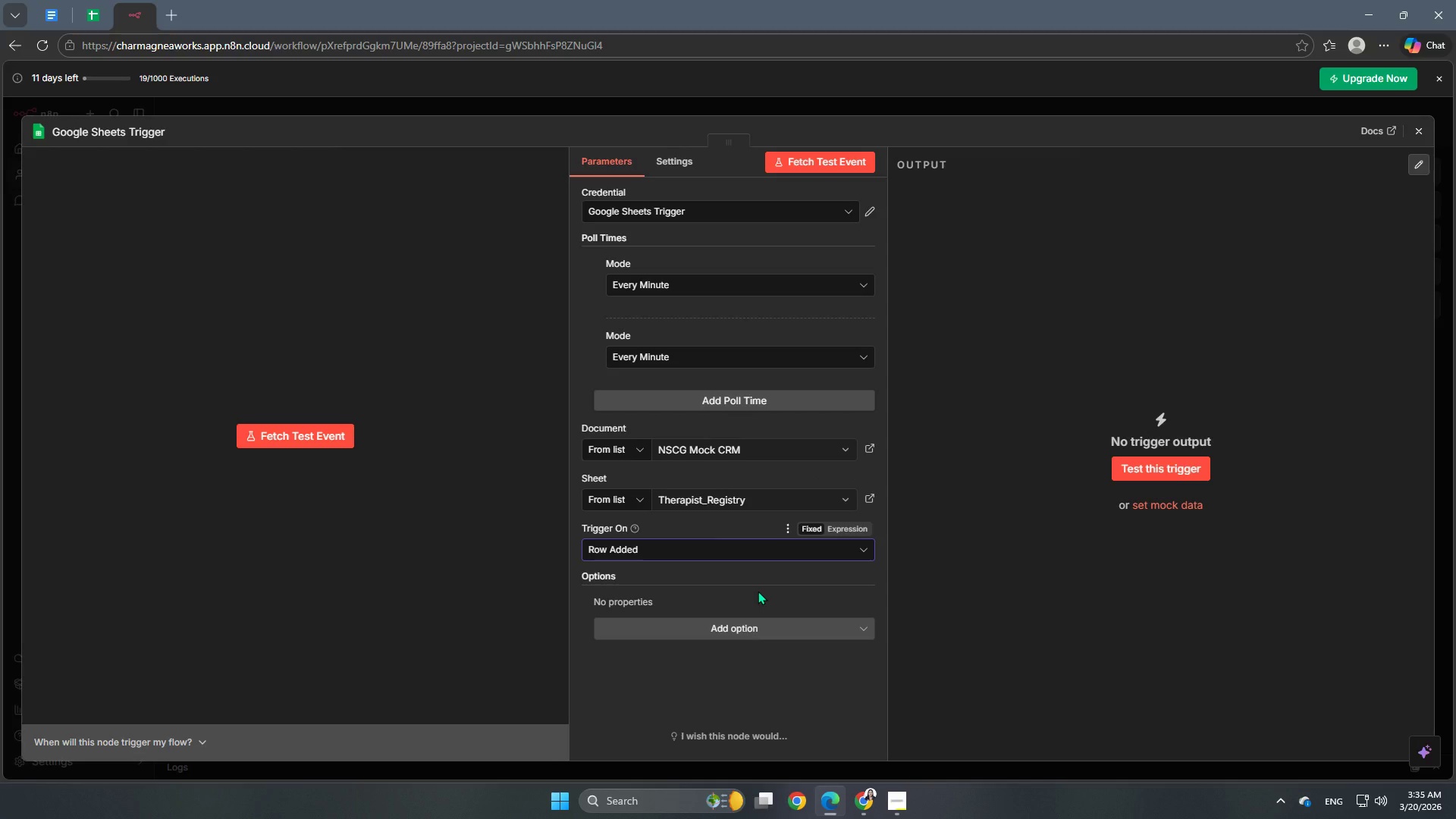 
left_click([672, 163])
 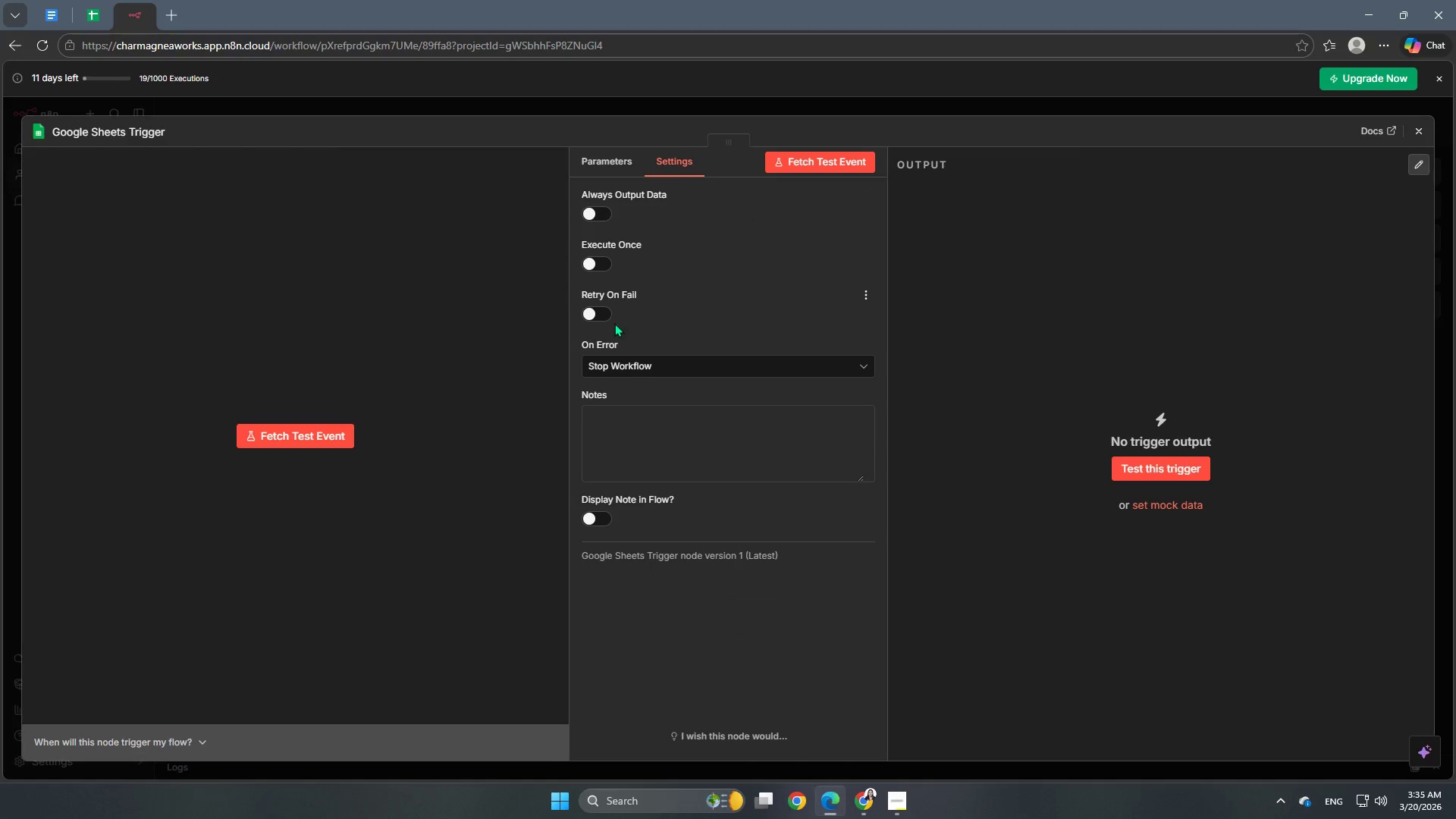 
left_click([595, 311])
 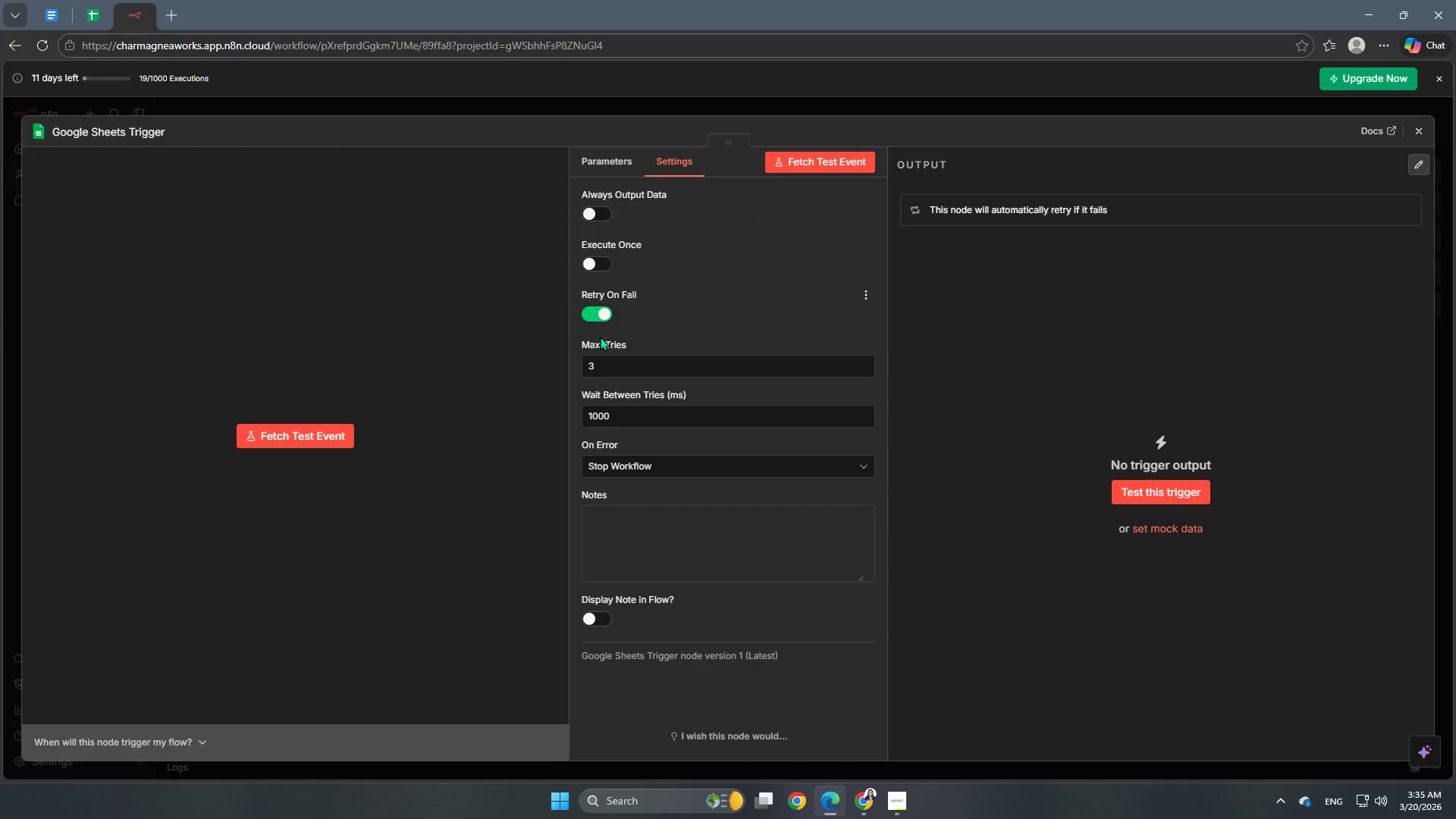 
mouse_move([609, 367])
 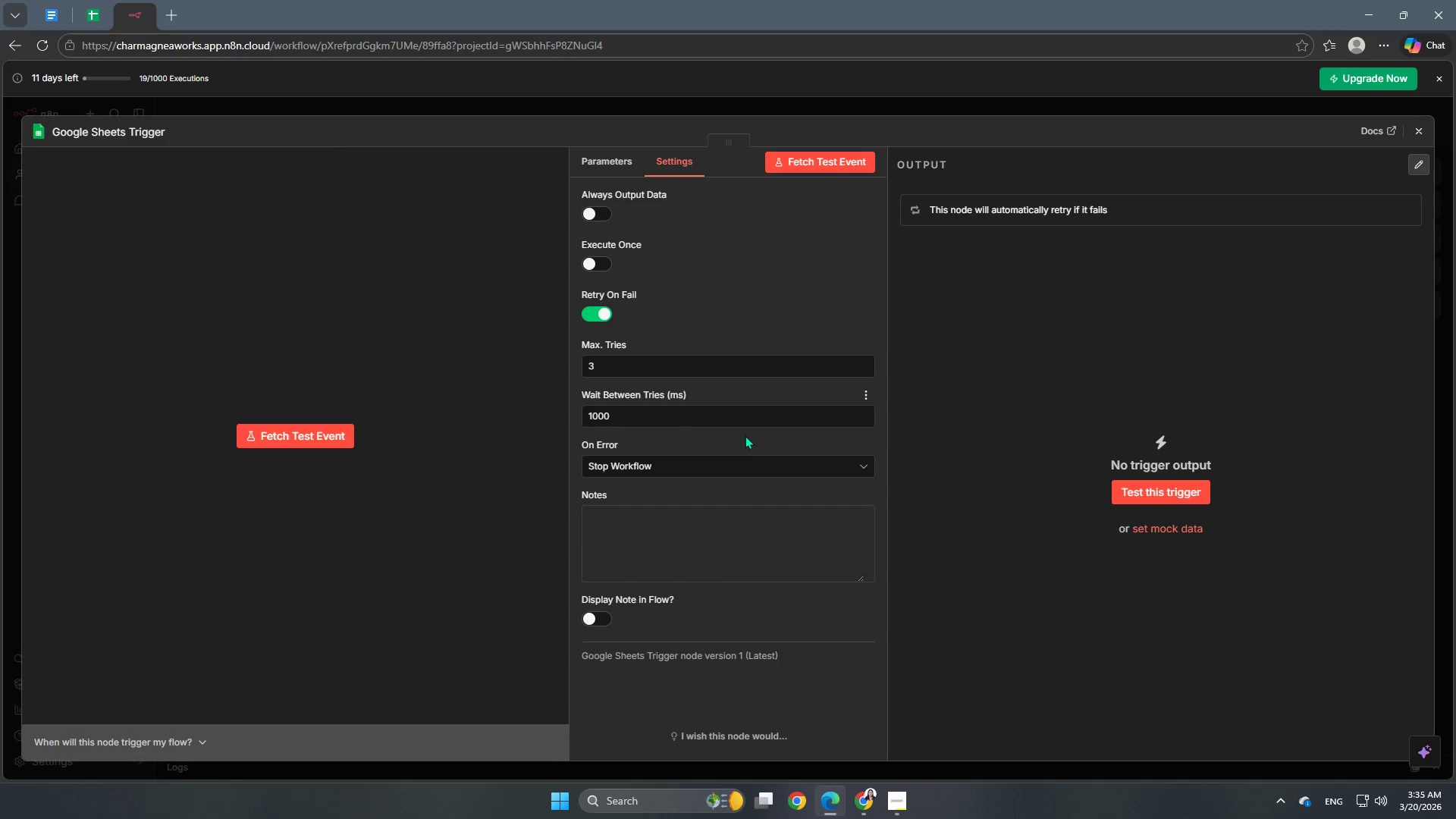 
scroll: coordinate [742, 475], scroll_direction: down, amount: 1.0
 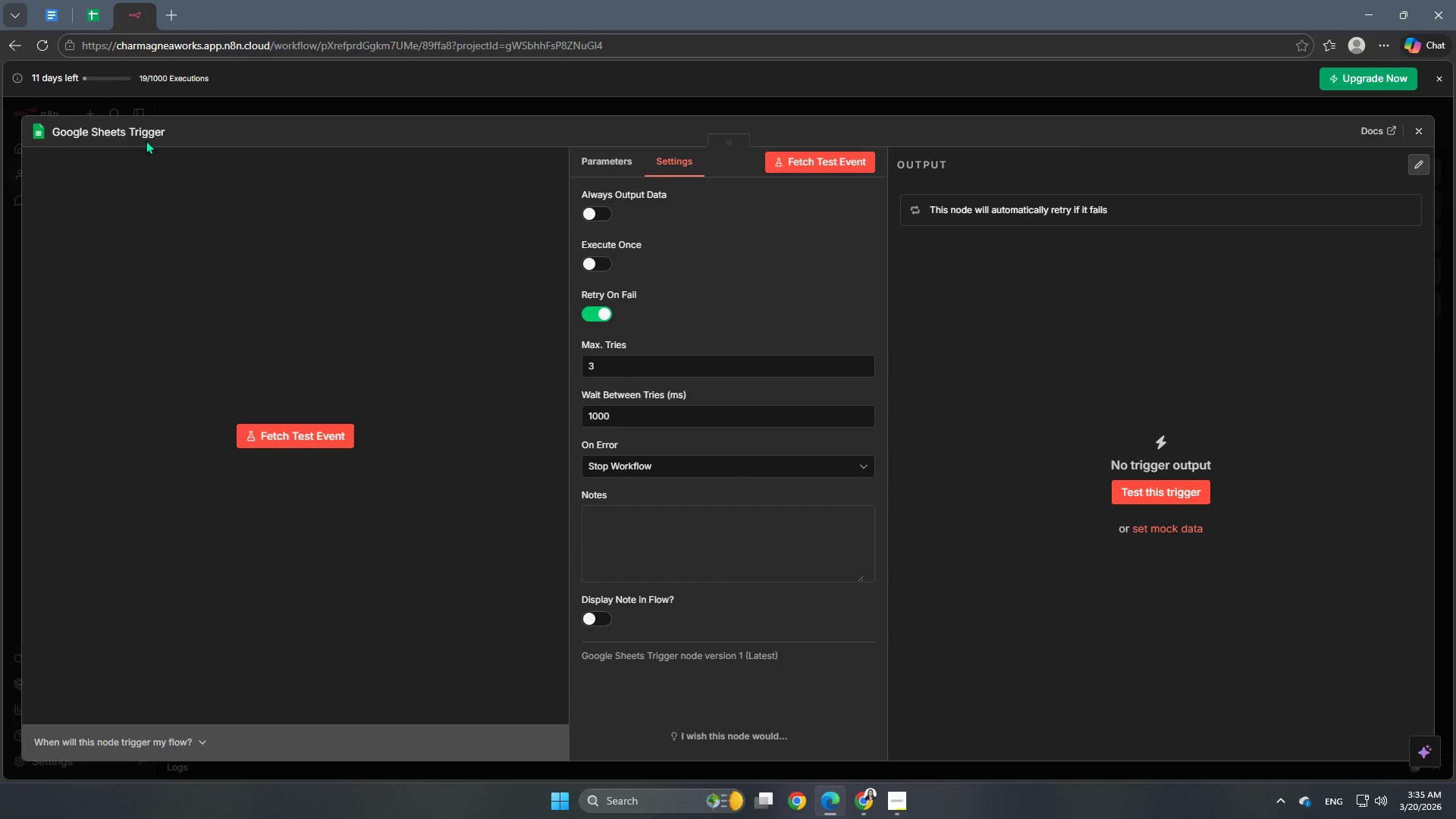 
left_click([140, 136])
 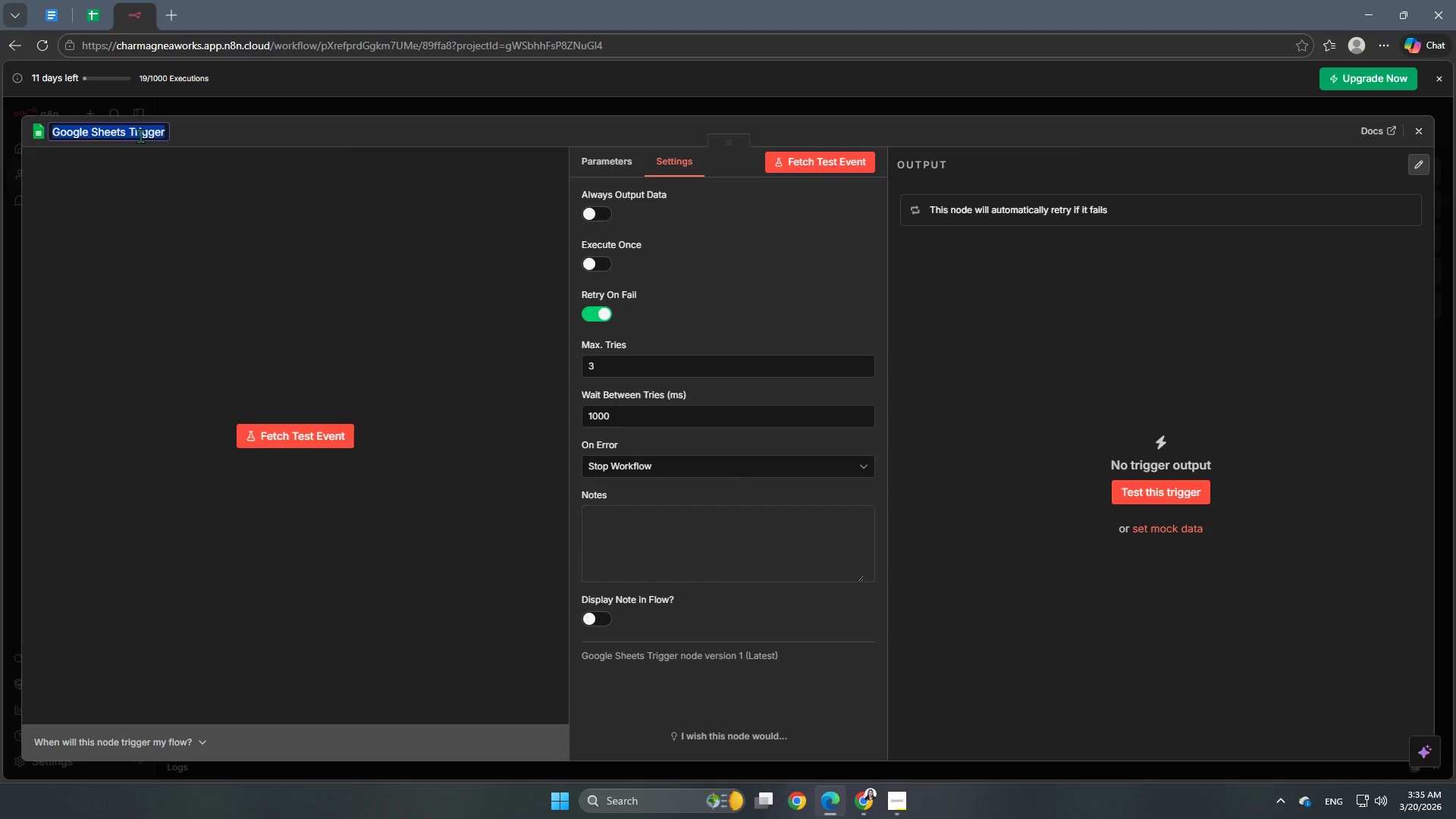 
type(Read Mento)
key(Backspace)
type(ors)
 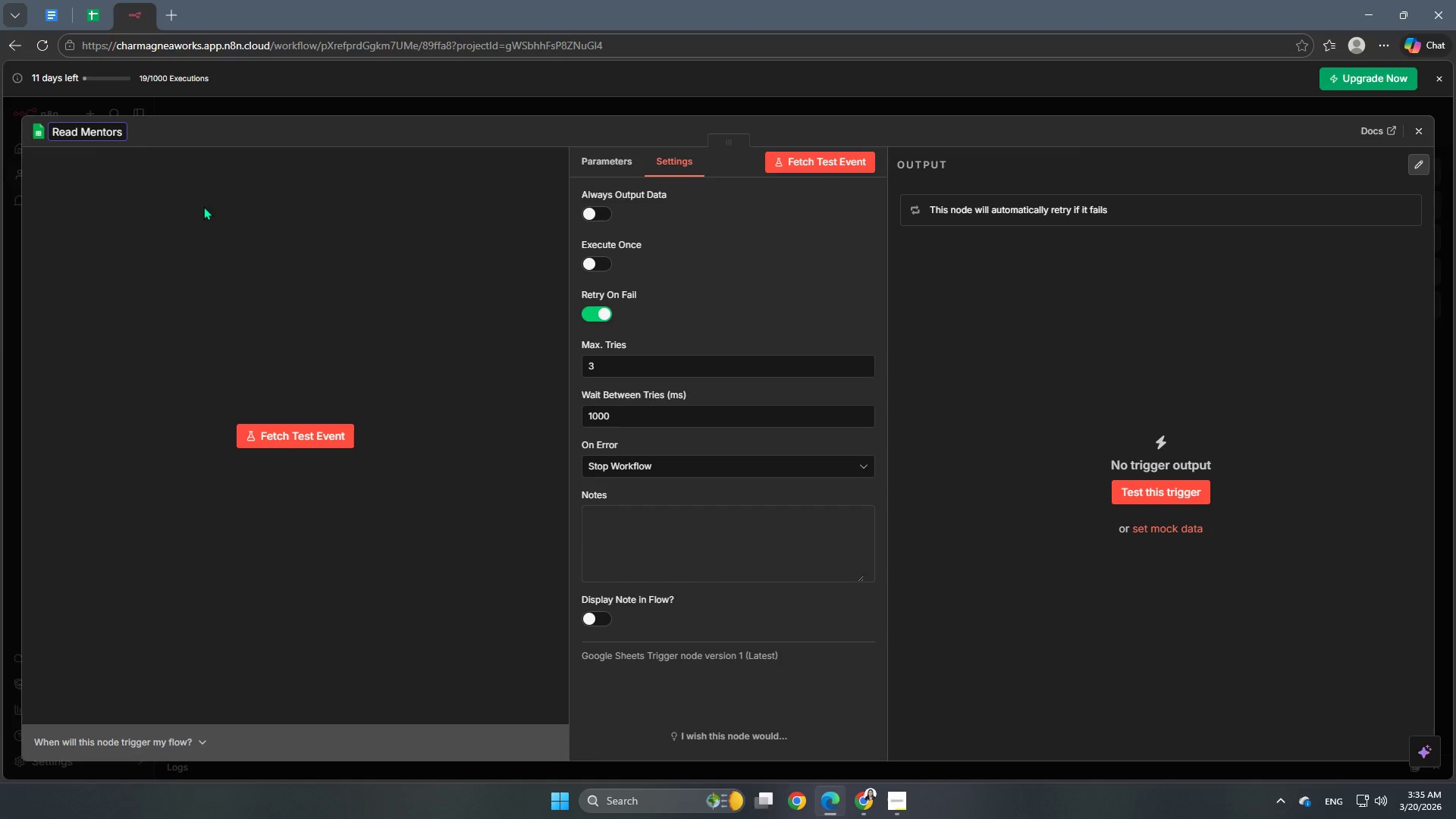 
left_click([230, 251])
 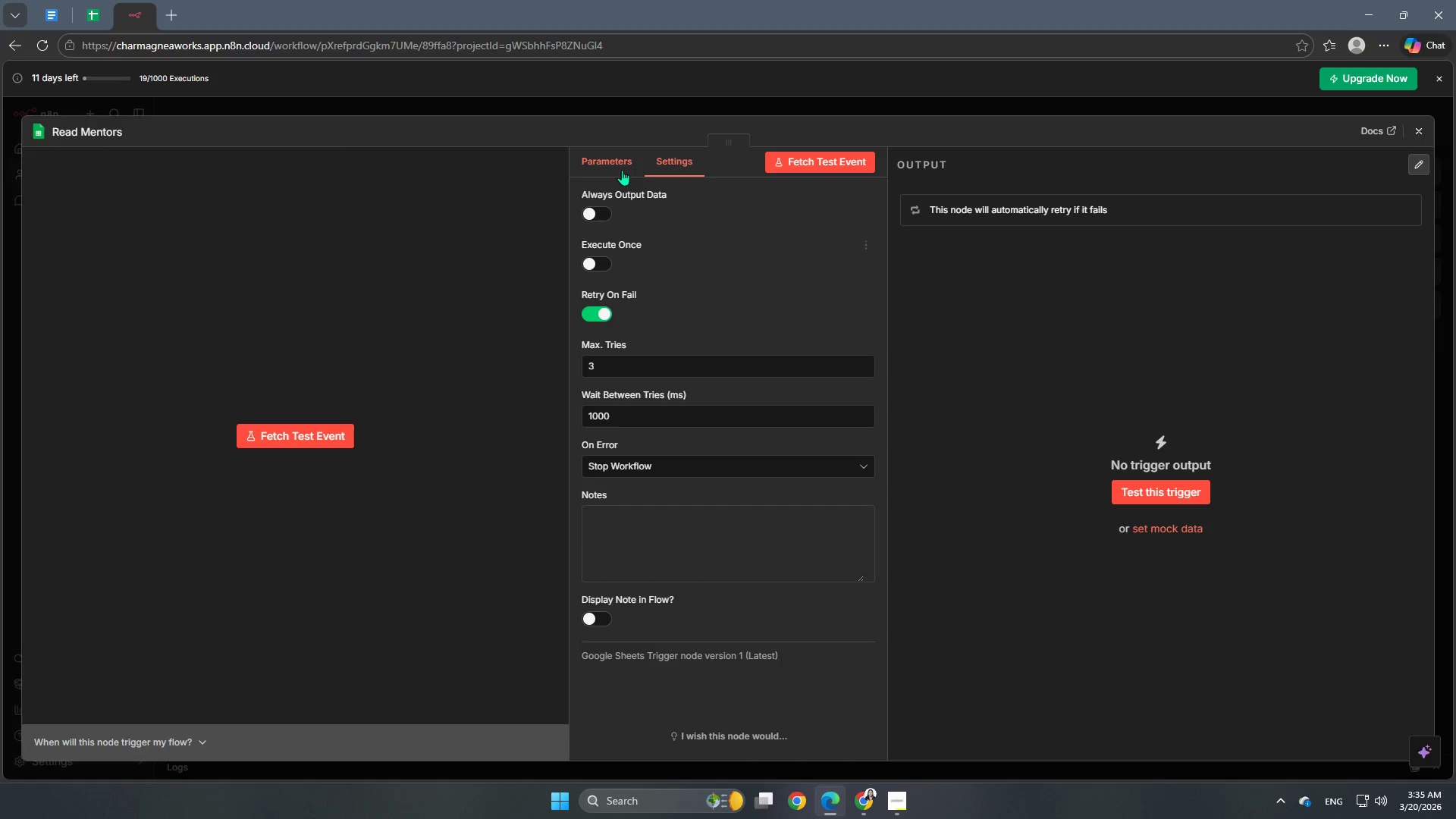 
left_click([621, 170])
 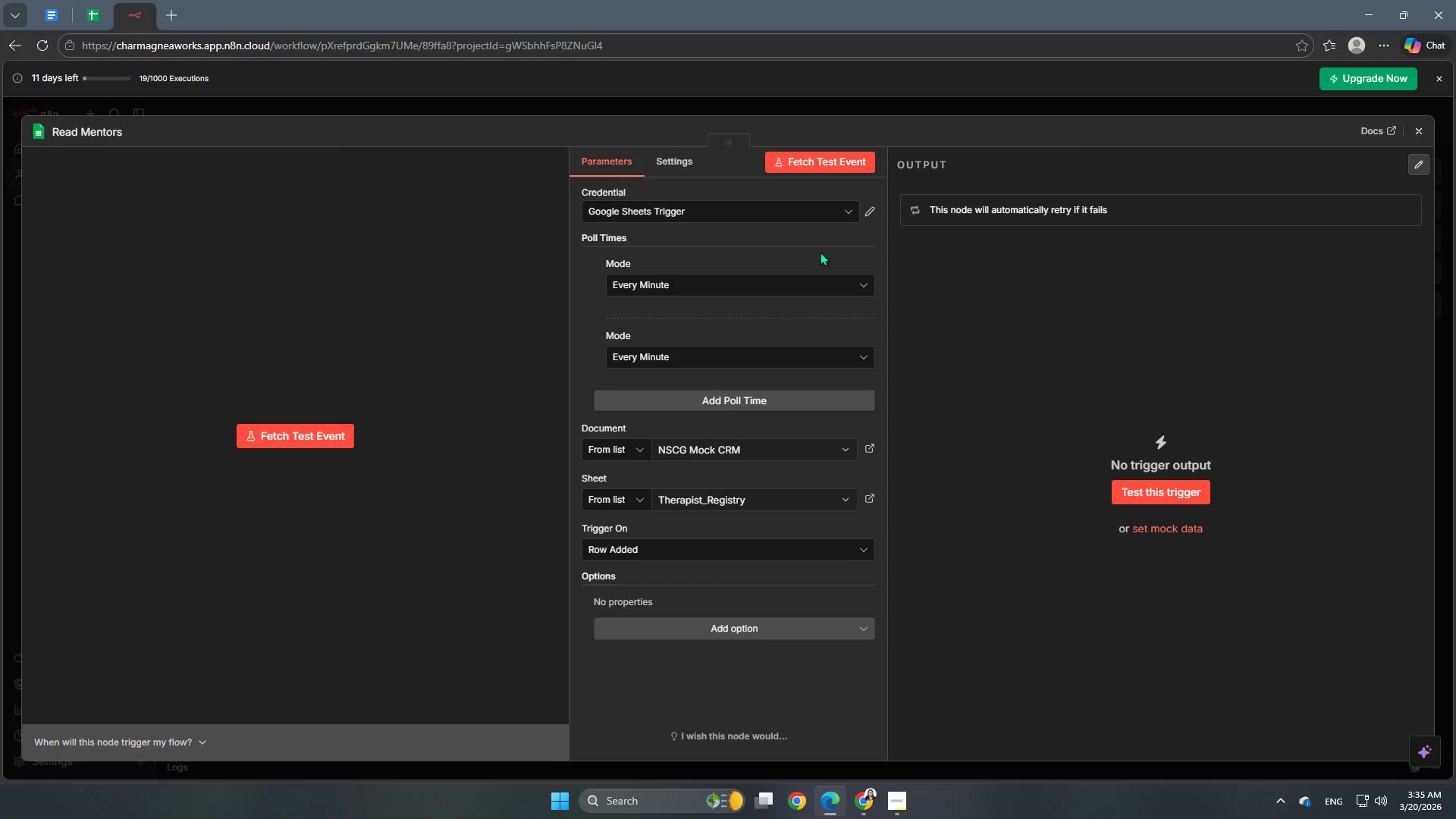 
wait(14.55)
 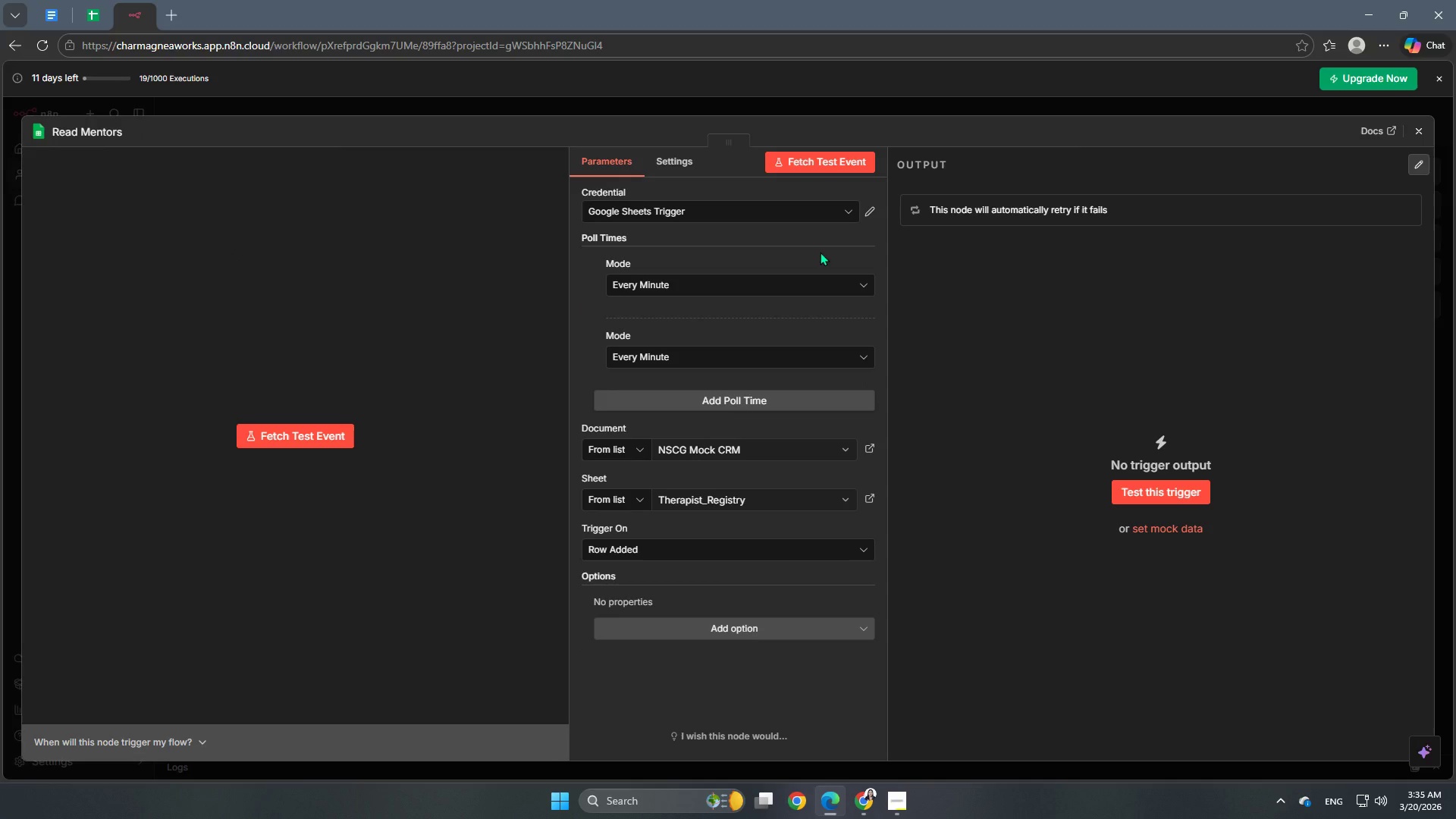 
mouse_move([813, 548])
 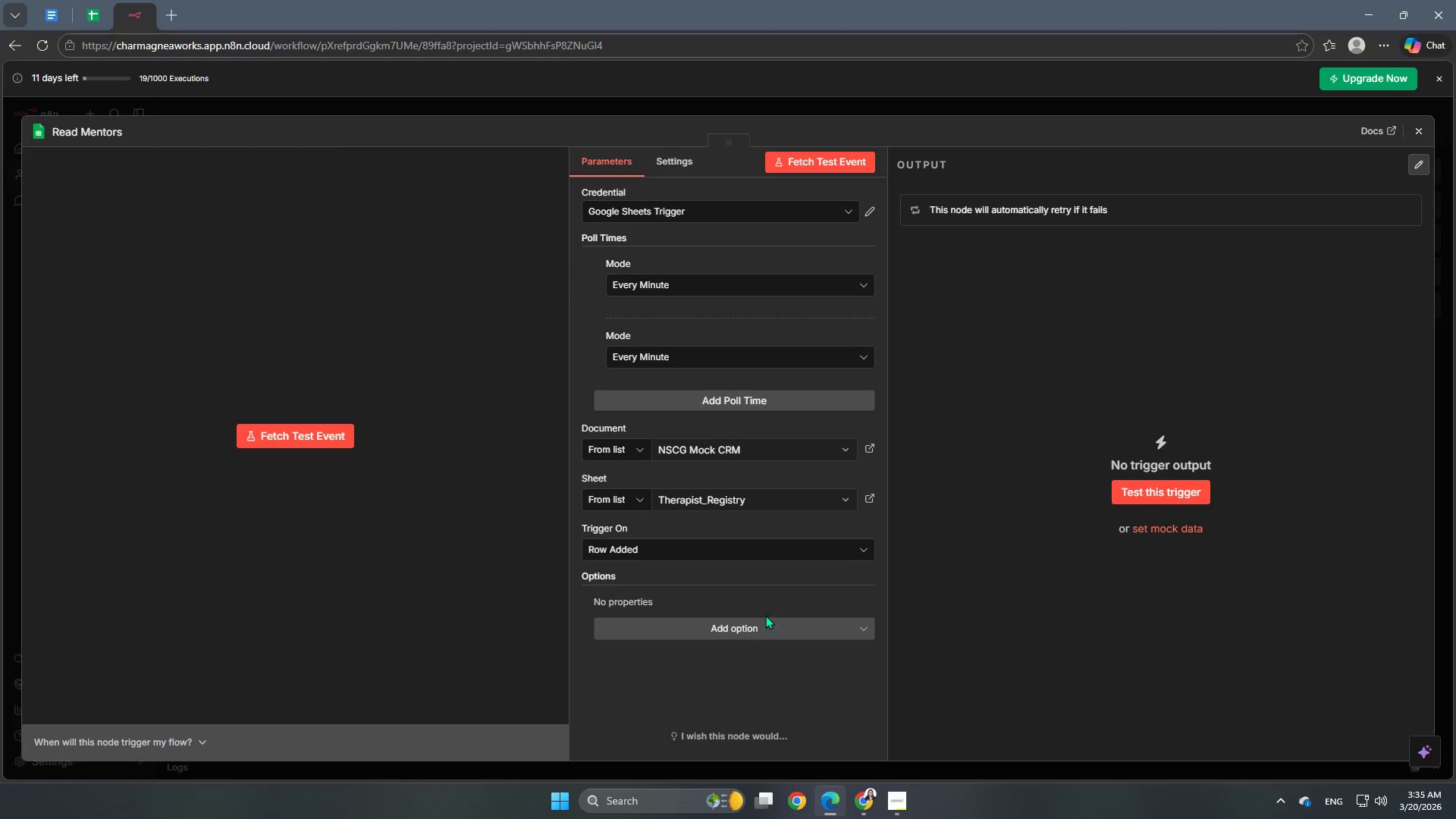 
left_click([761, 623])
 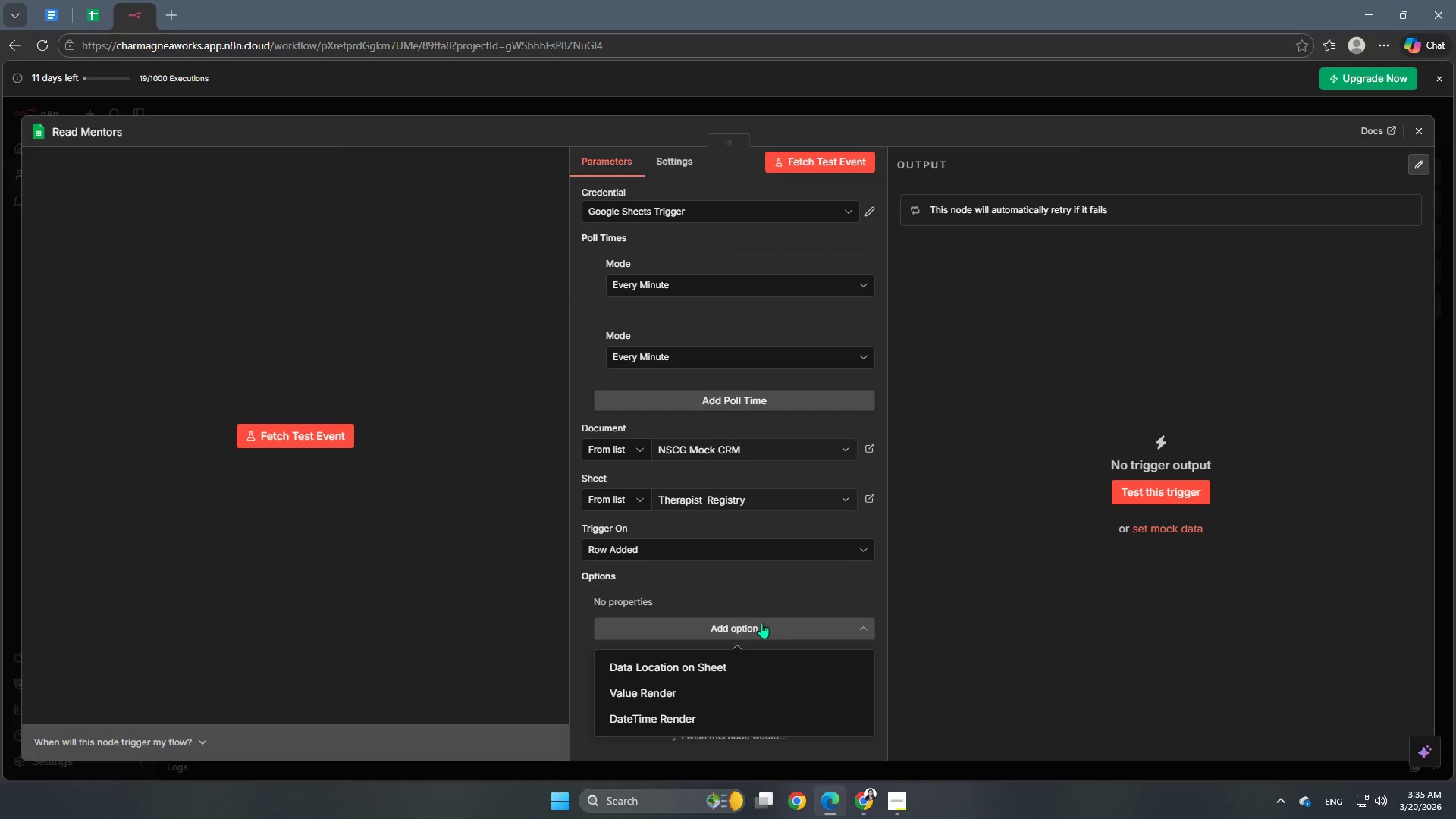 
left_click([761, 623])
 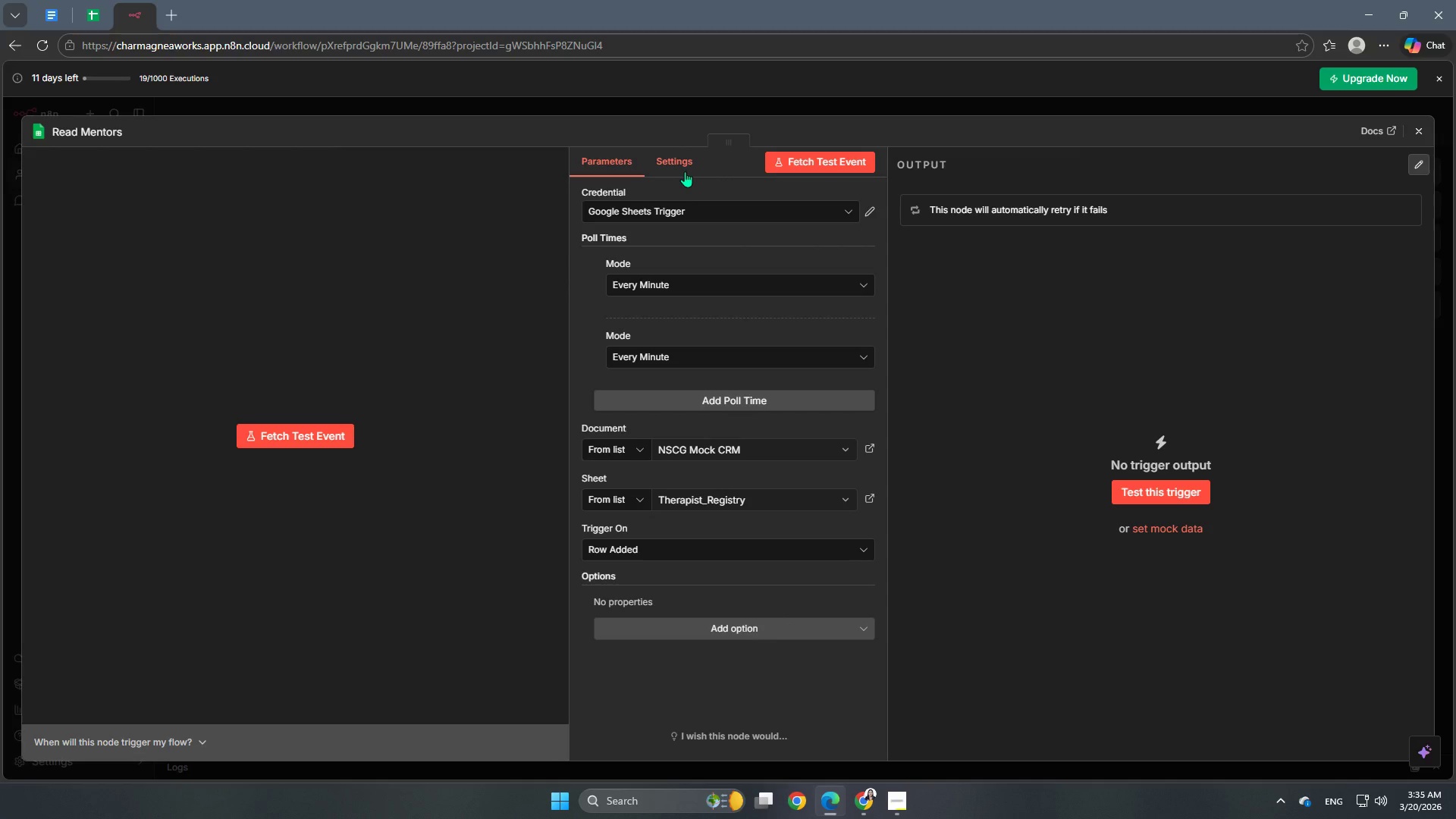 
wait(5.56)
 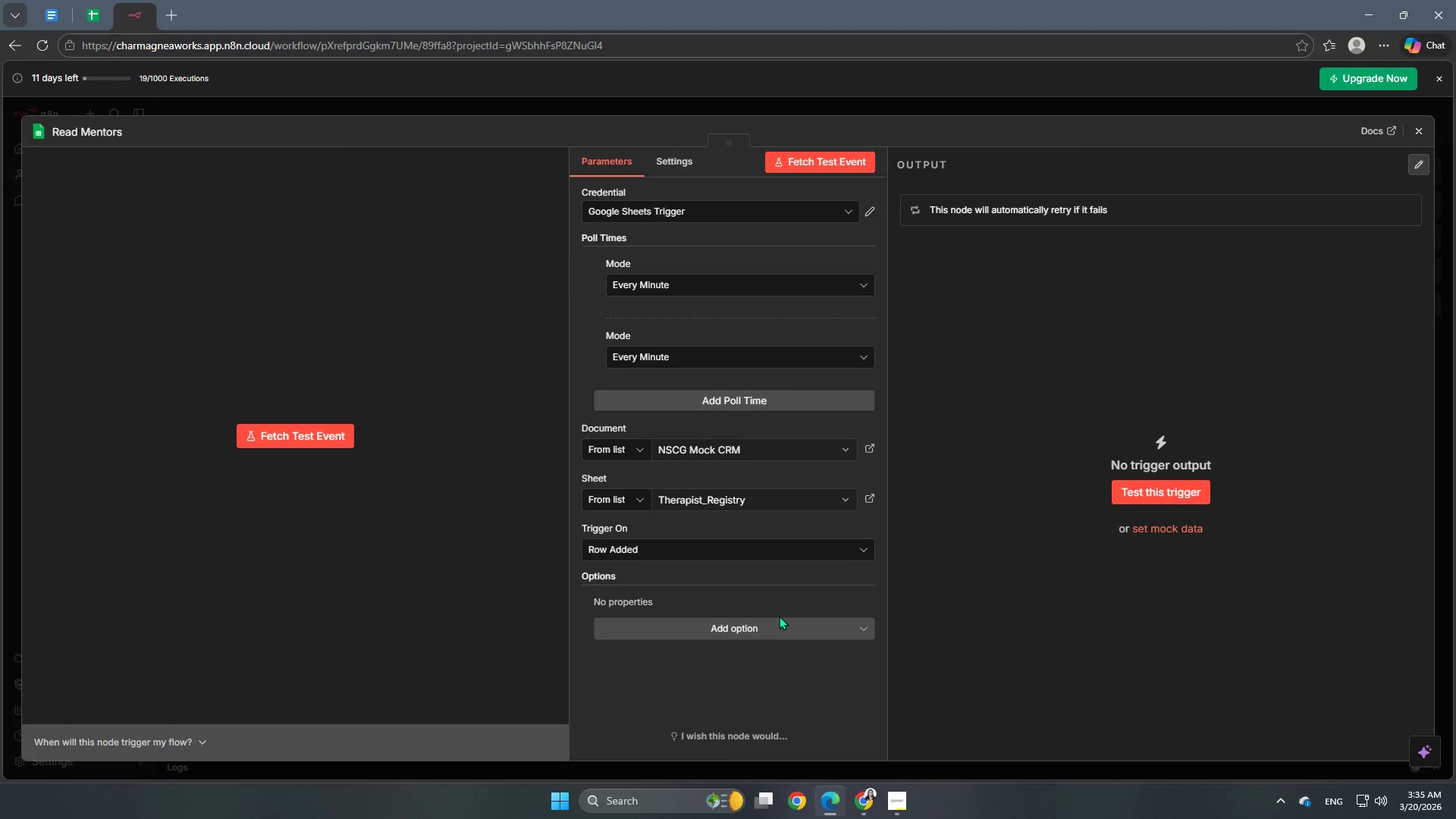 
left_click([675, 107])
 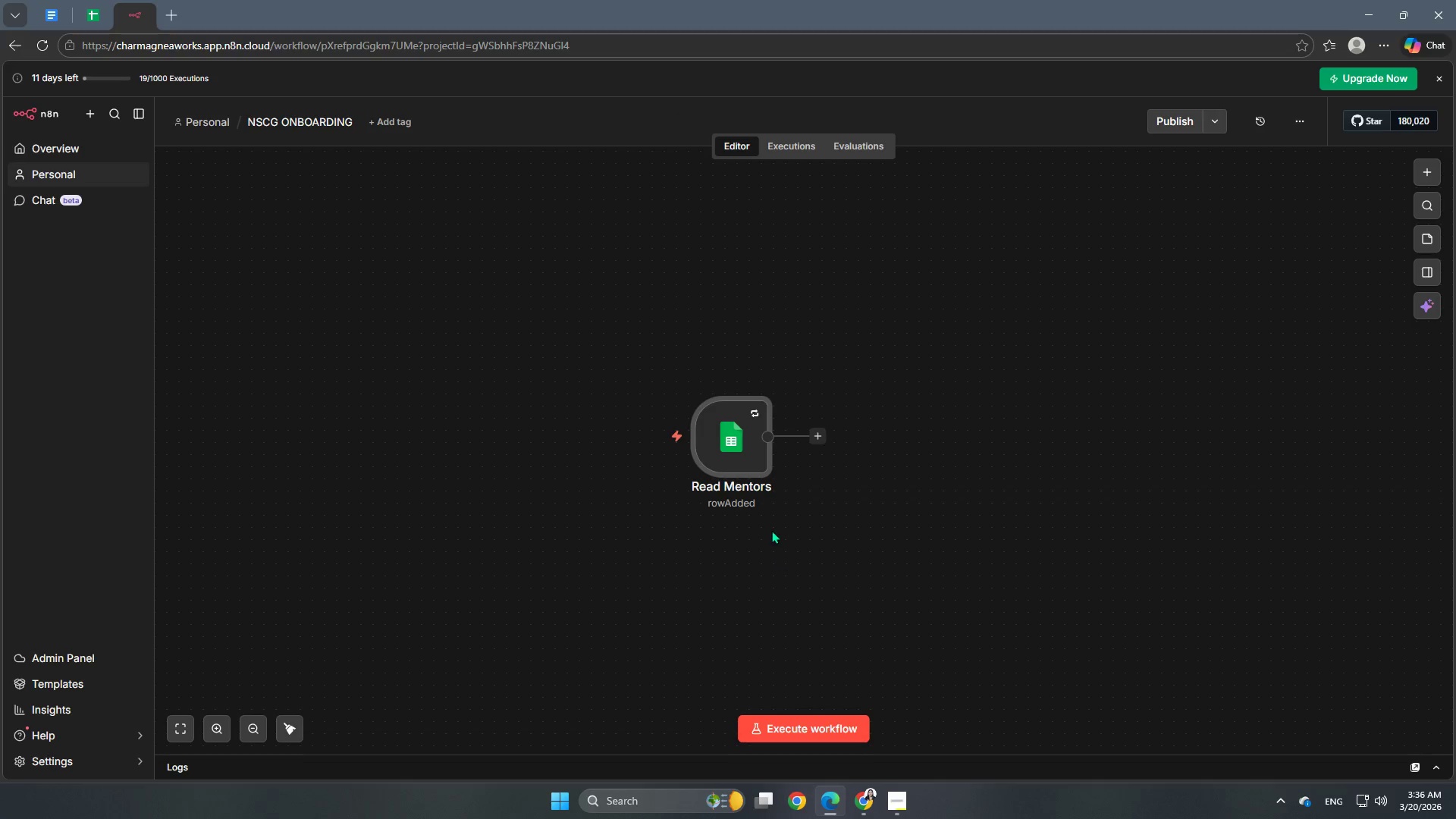 
scroll: coordinate [771, 529], scroll_direction: none, amount: 0.0
 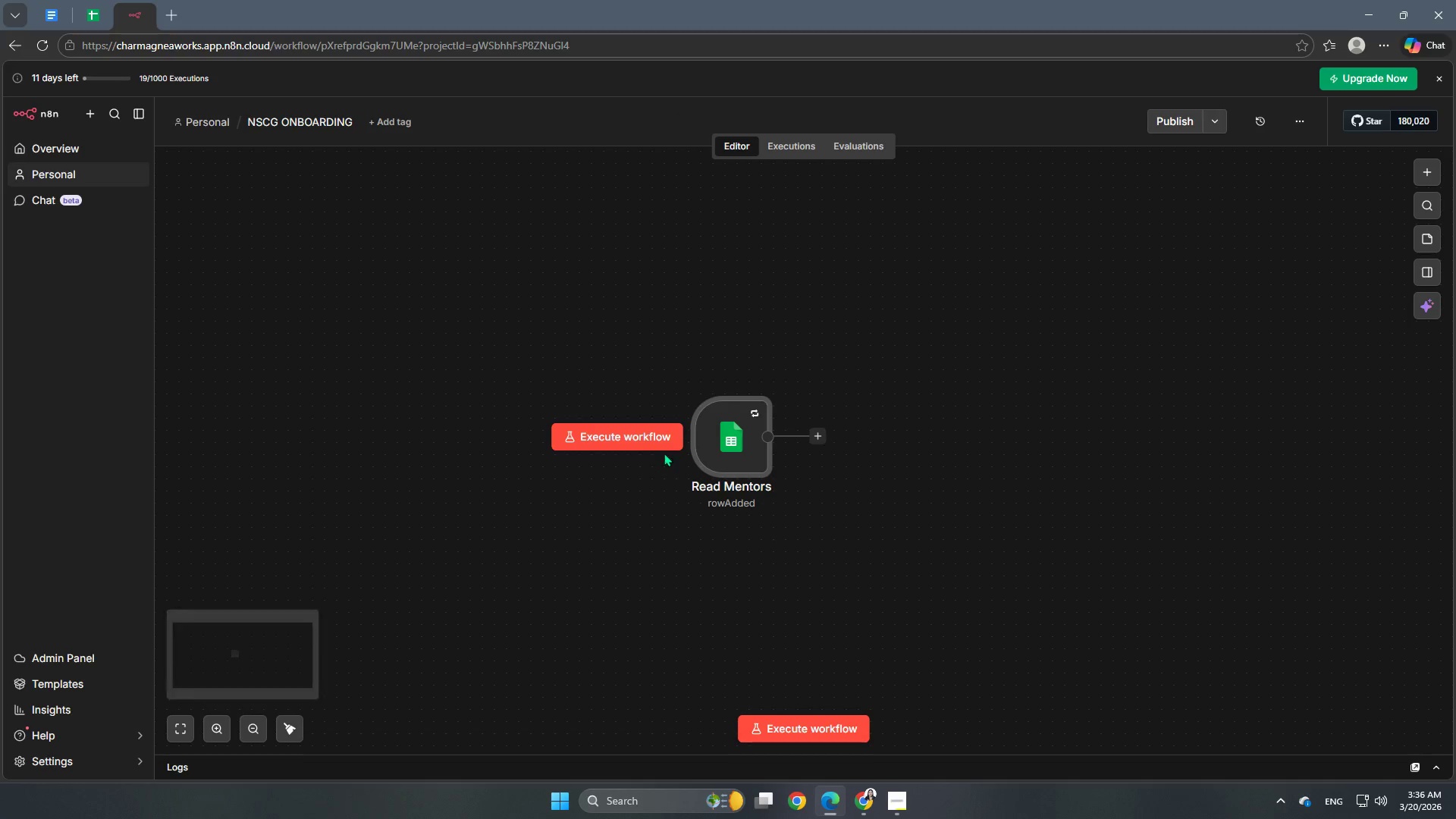 
double_click([733, 441])
 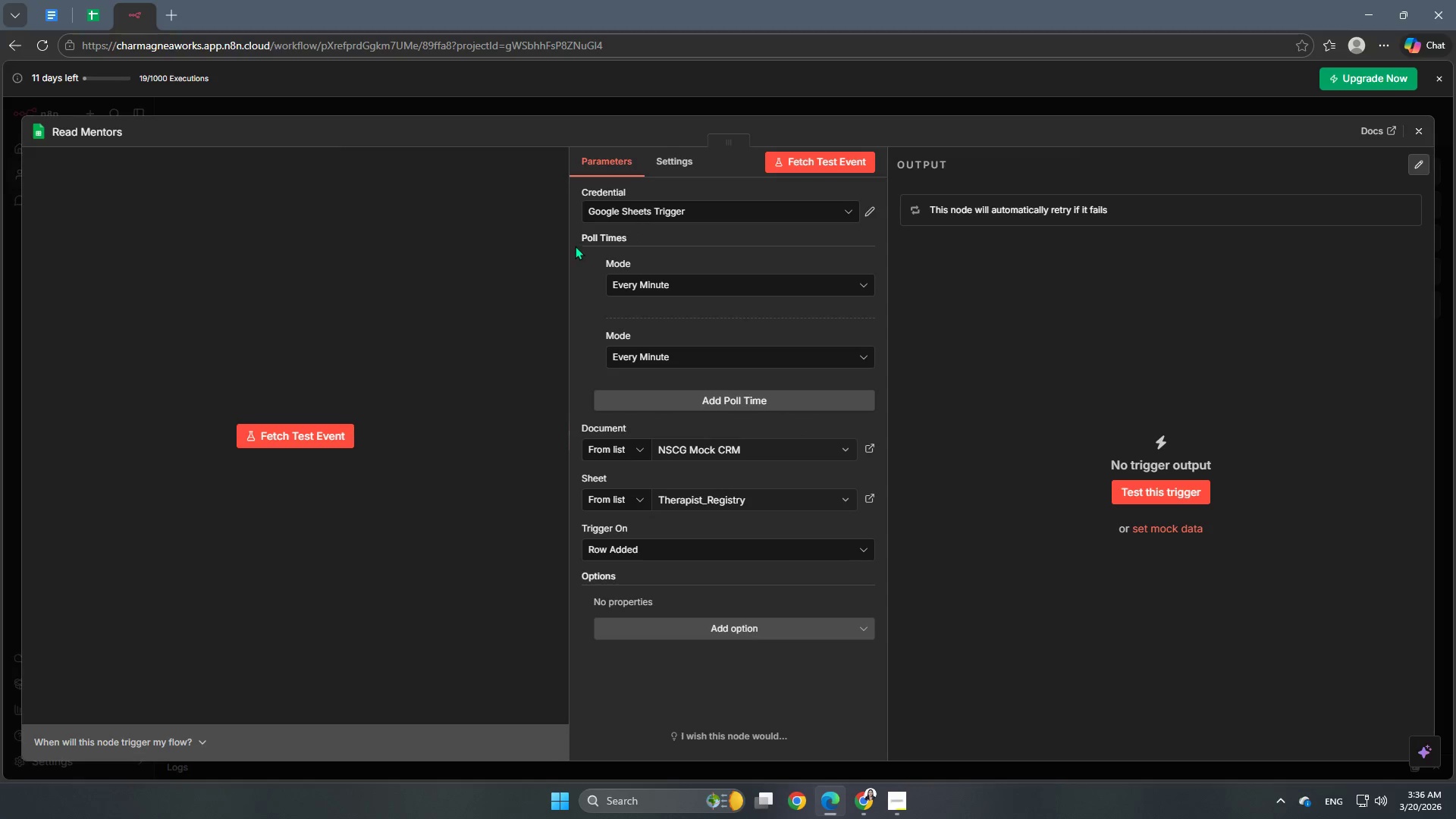 
wait(12.08)
 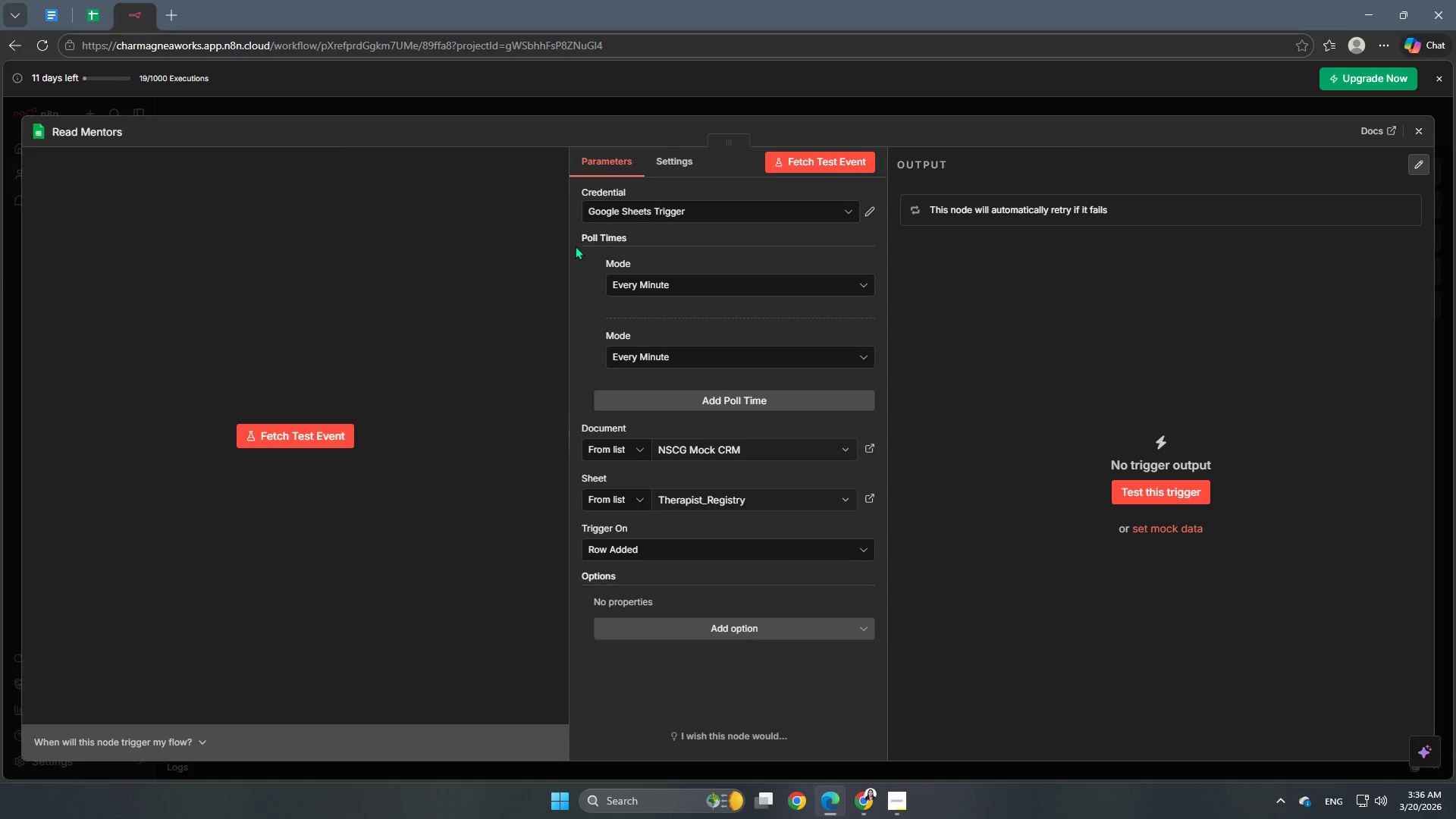 
left_click([819, 168])
 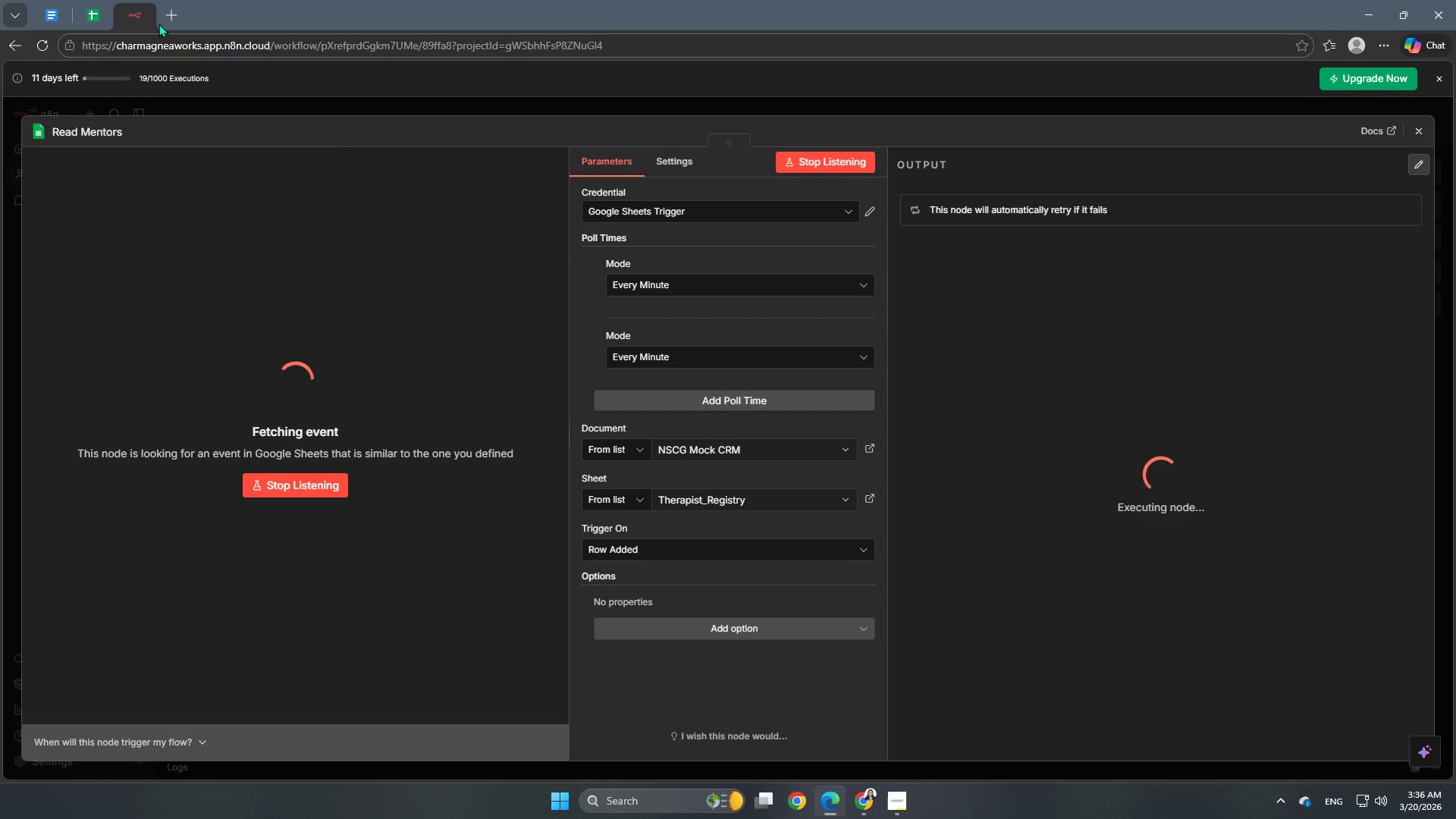 
left_click([101, 18])
 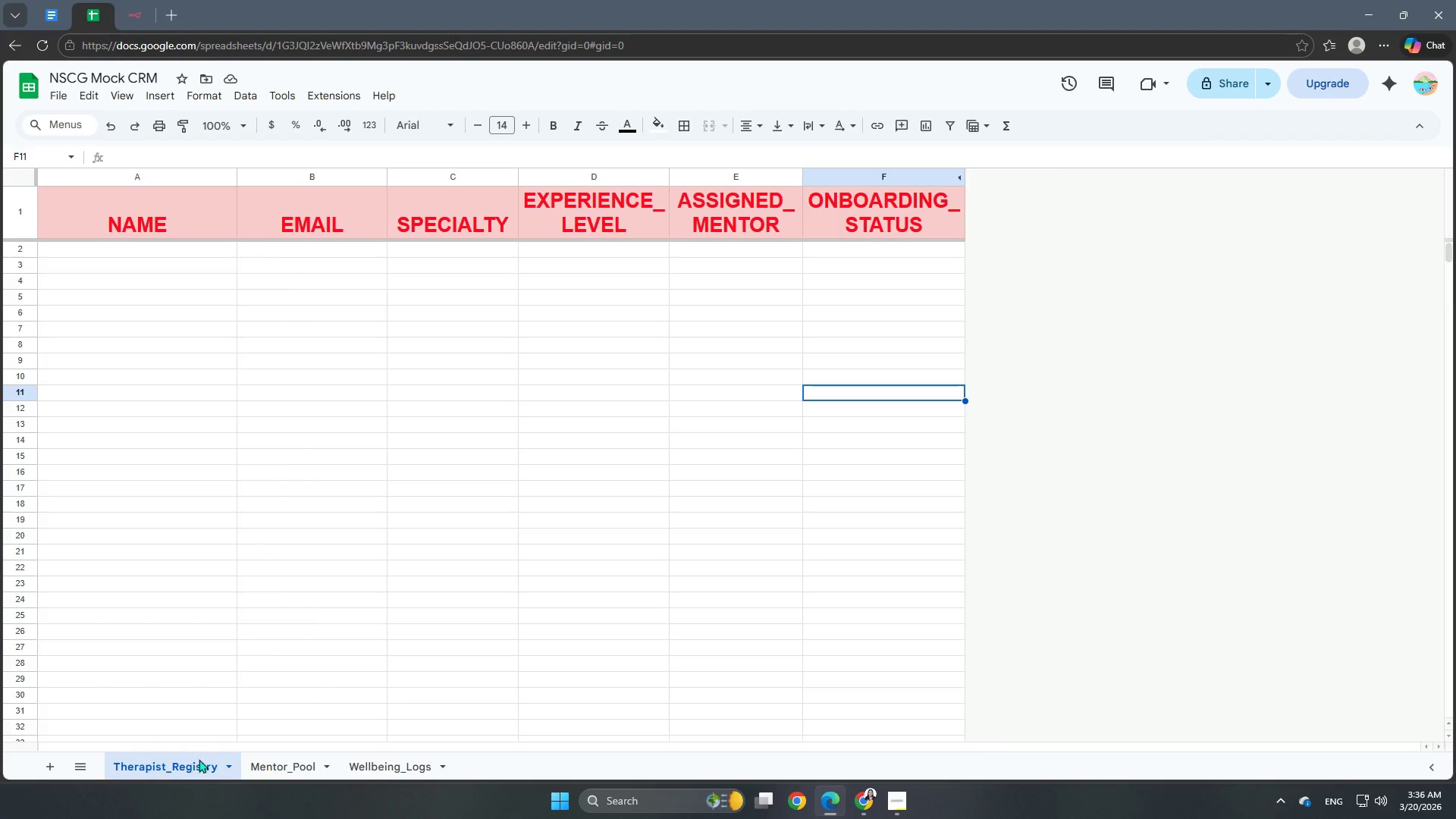 
wait(6.12)
 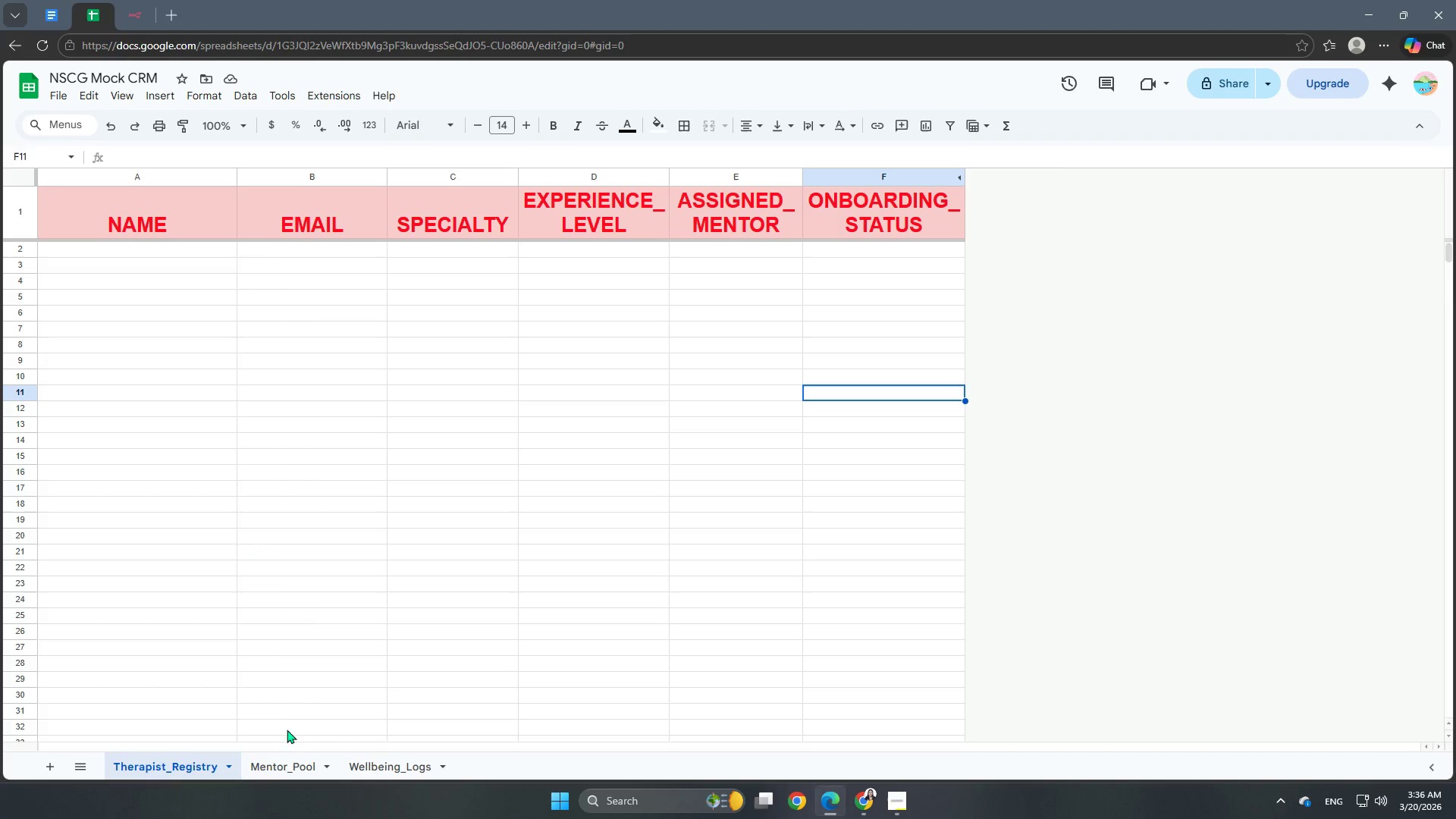 
double_click([165, 250])
 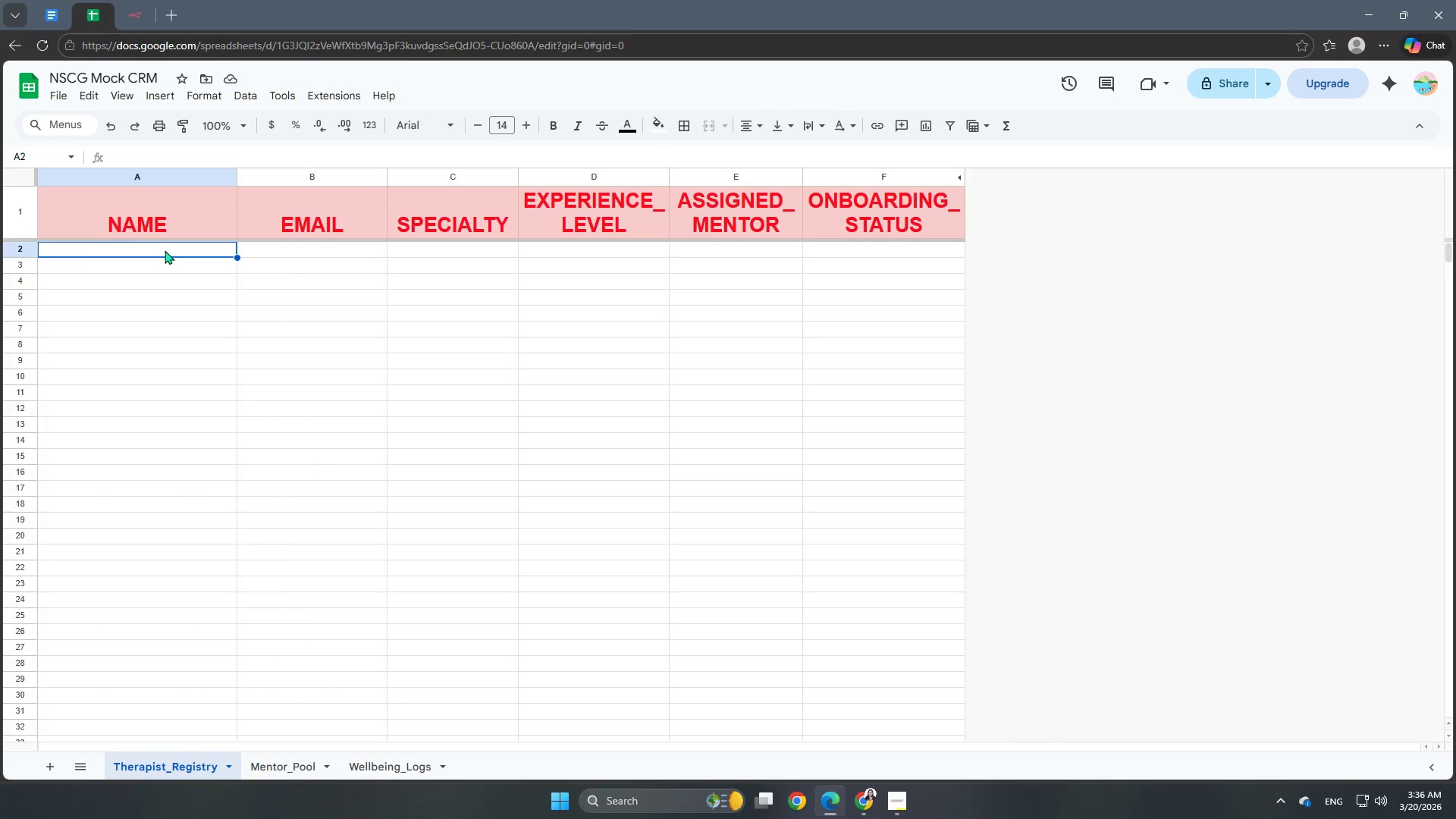 
triple_click([165, 250])
 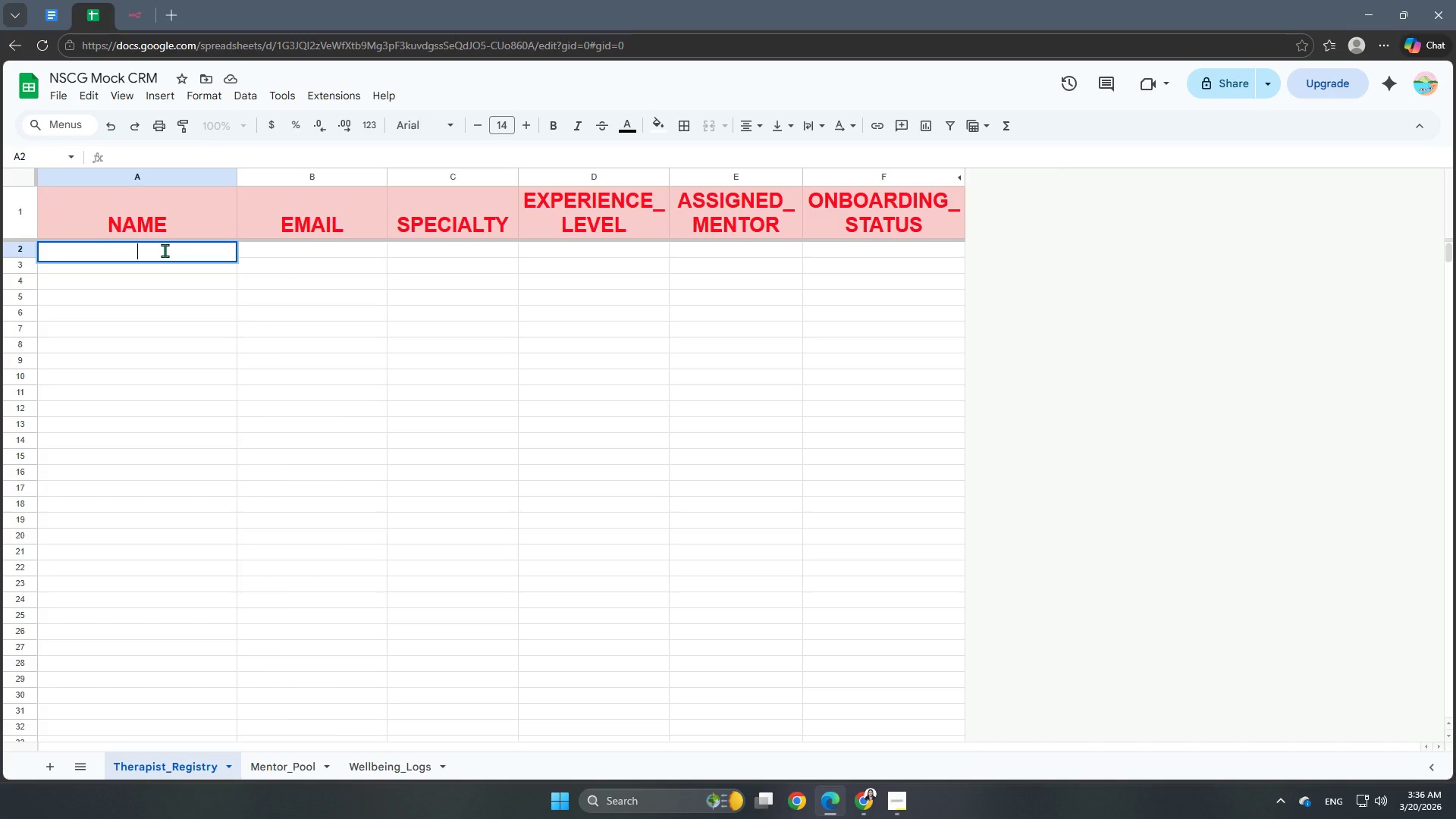 
type(Alexis Reed)
 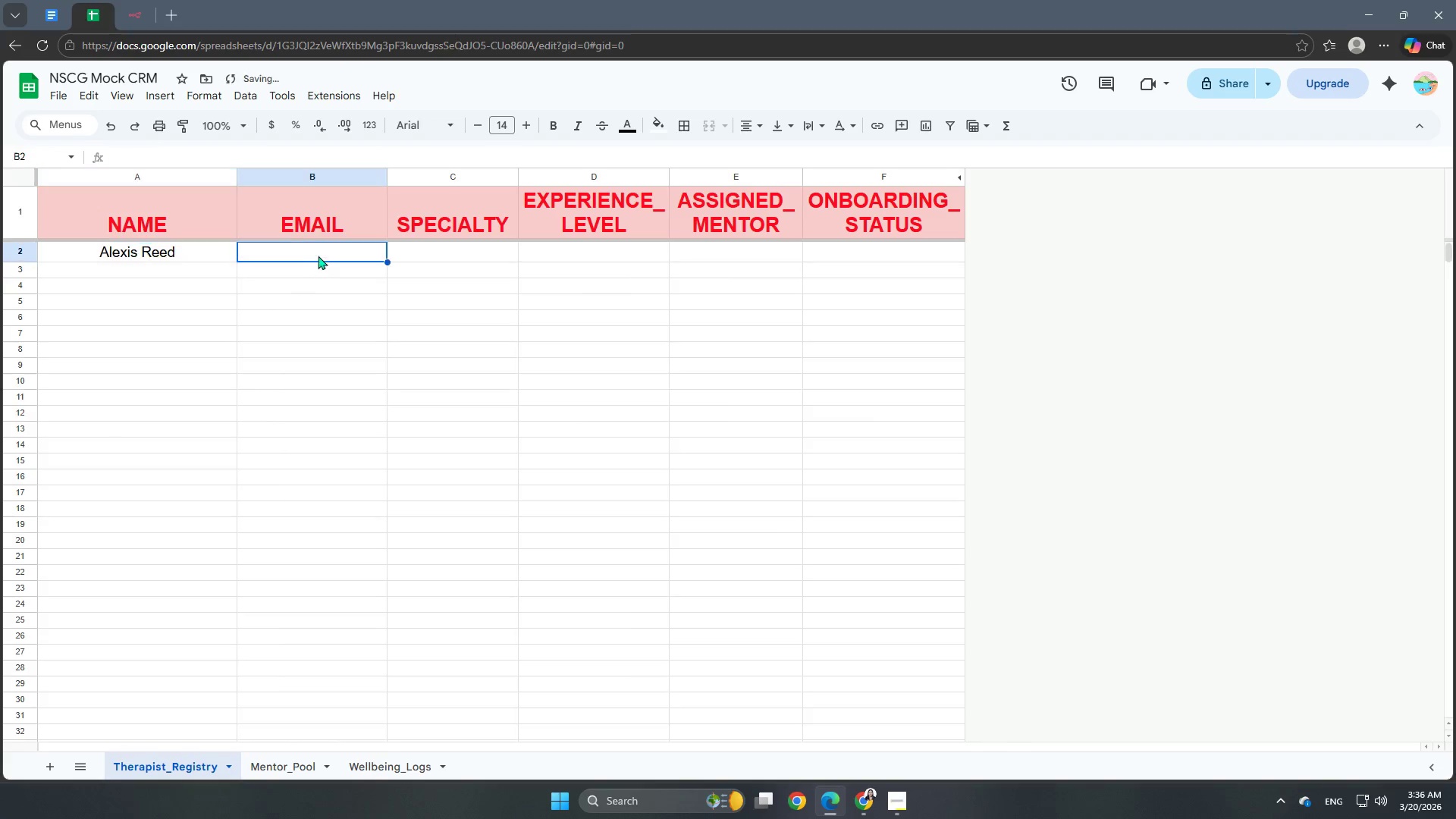 
double_click([320, 250])
 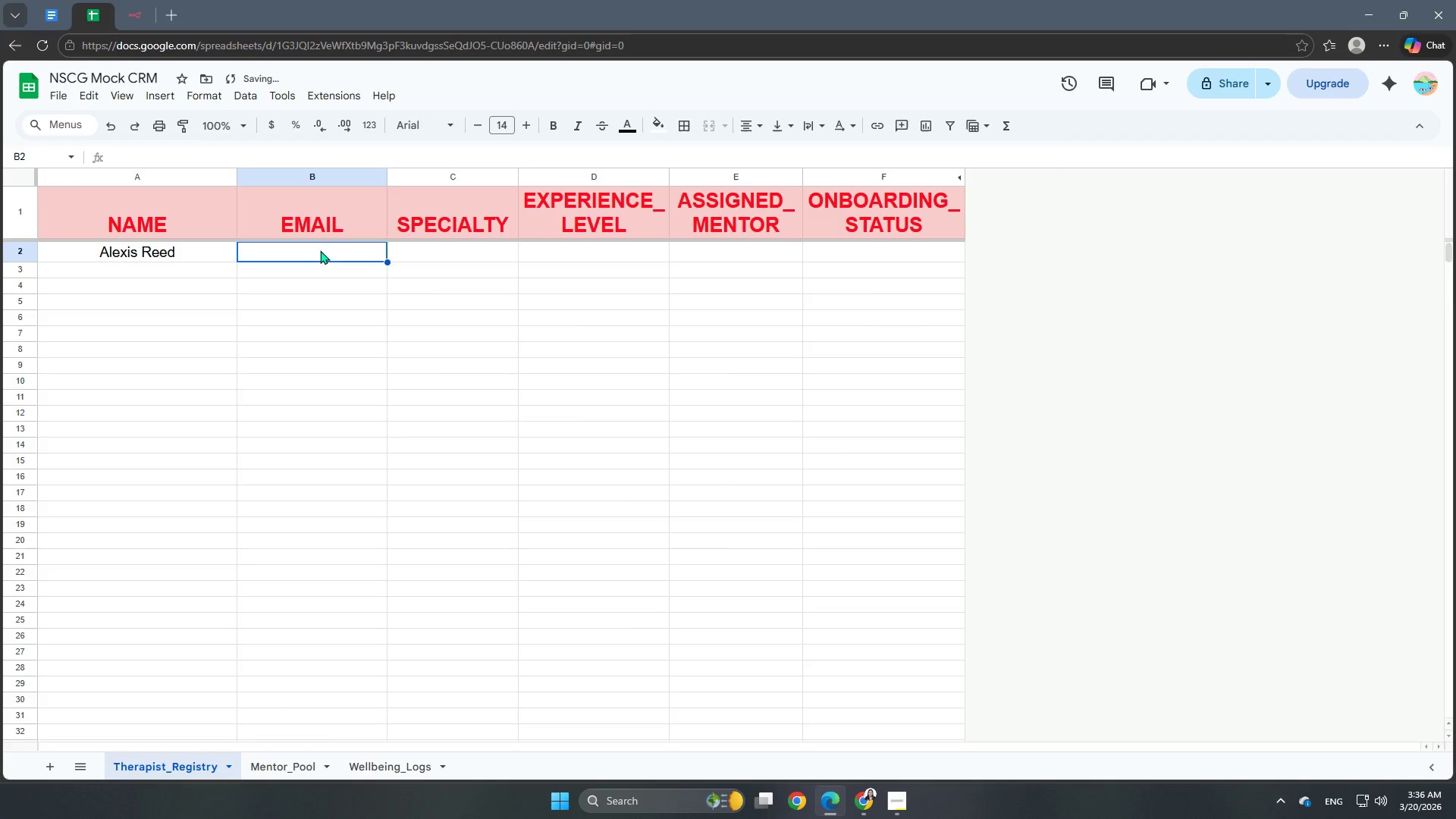 
triple_click([320, 250])
 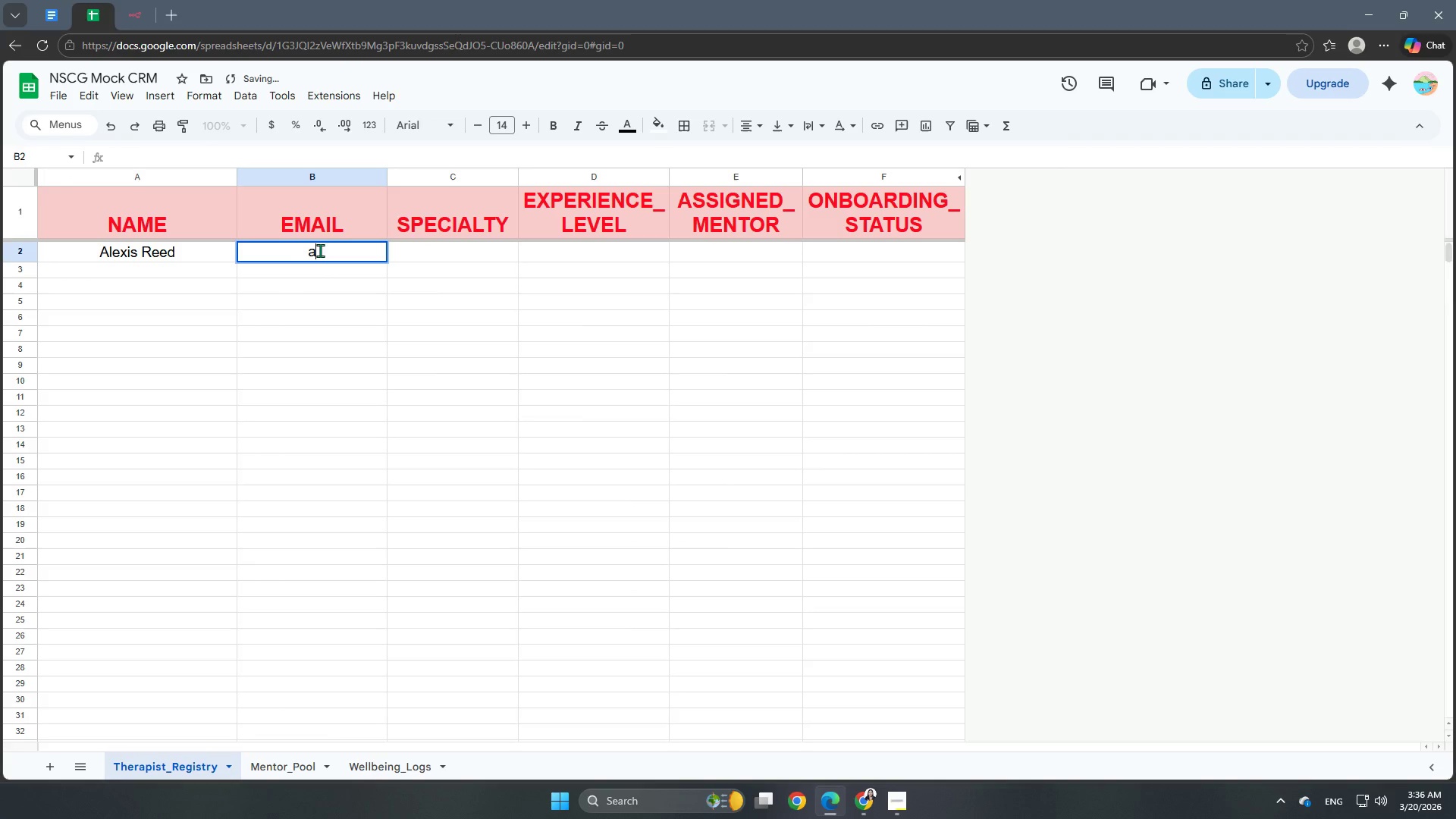 
type(areed@northsa)
key(Backspace)
key(Backspace)
type(ta)
key(Backspace)
key(Backspace)
type(star.com)
 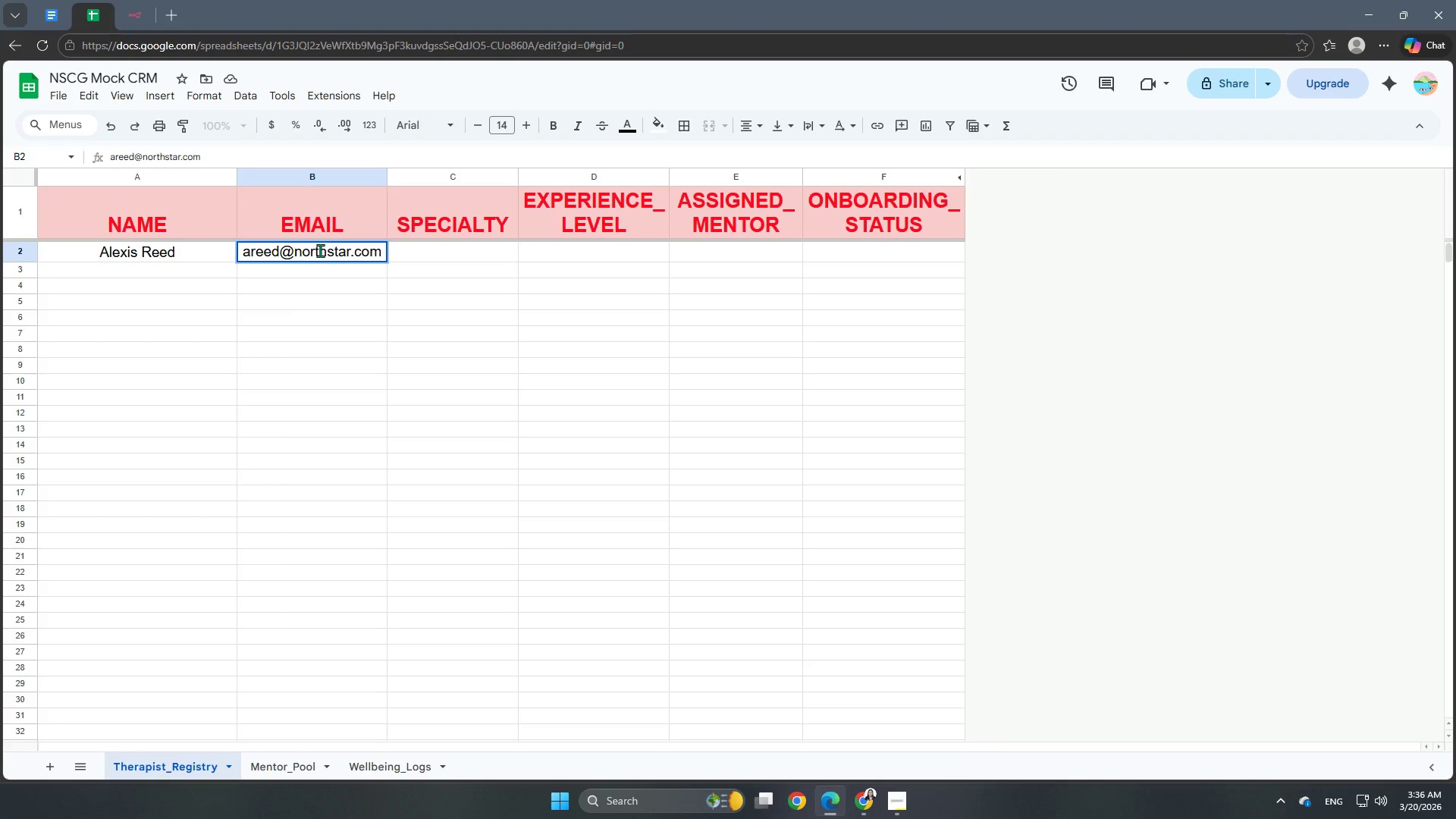 
left_click([469, 251])
 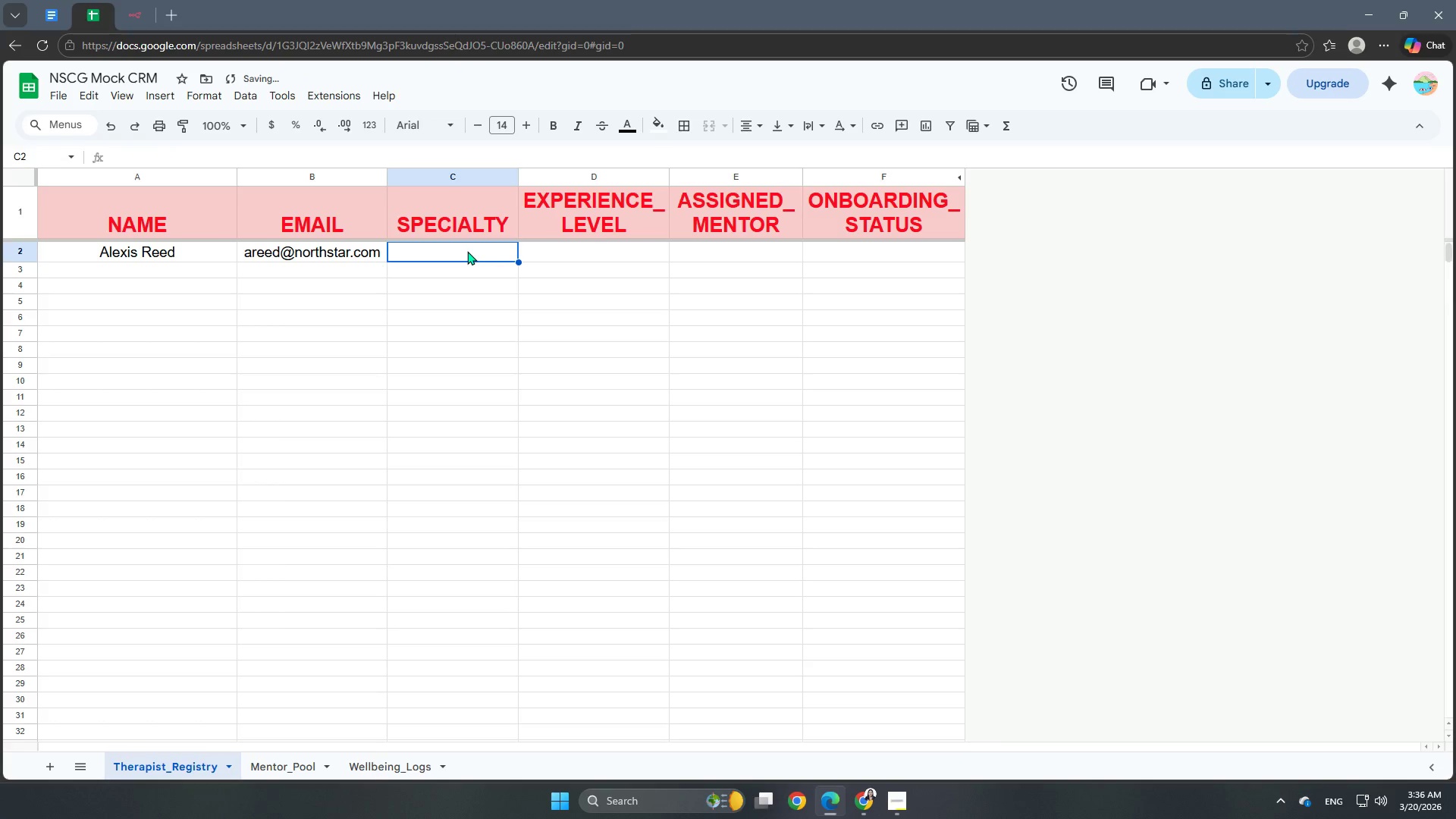 
double_click([467, 251])
 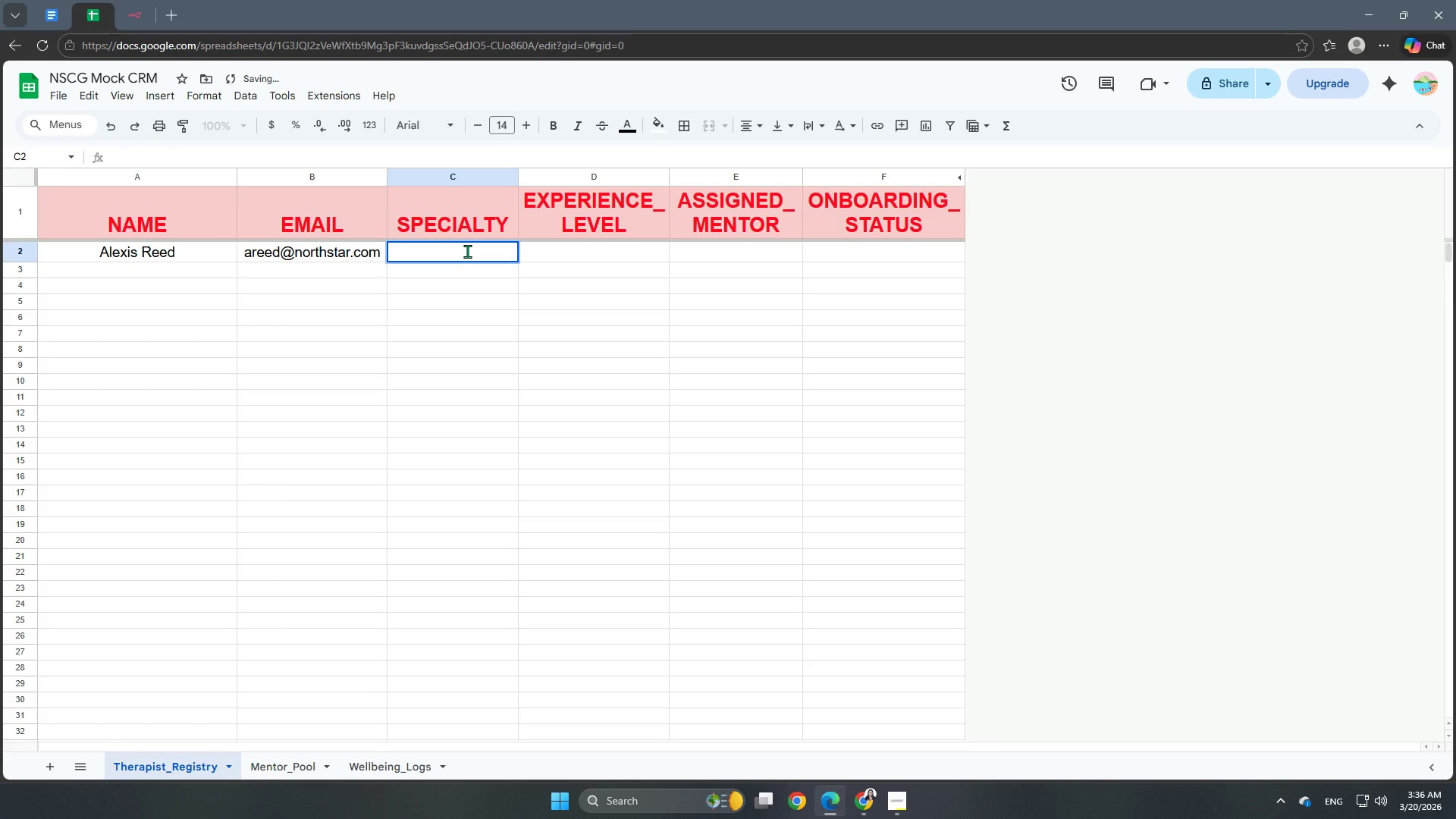 
type(PTSD/First Rep)
key(Backspace)
type(sponders)
 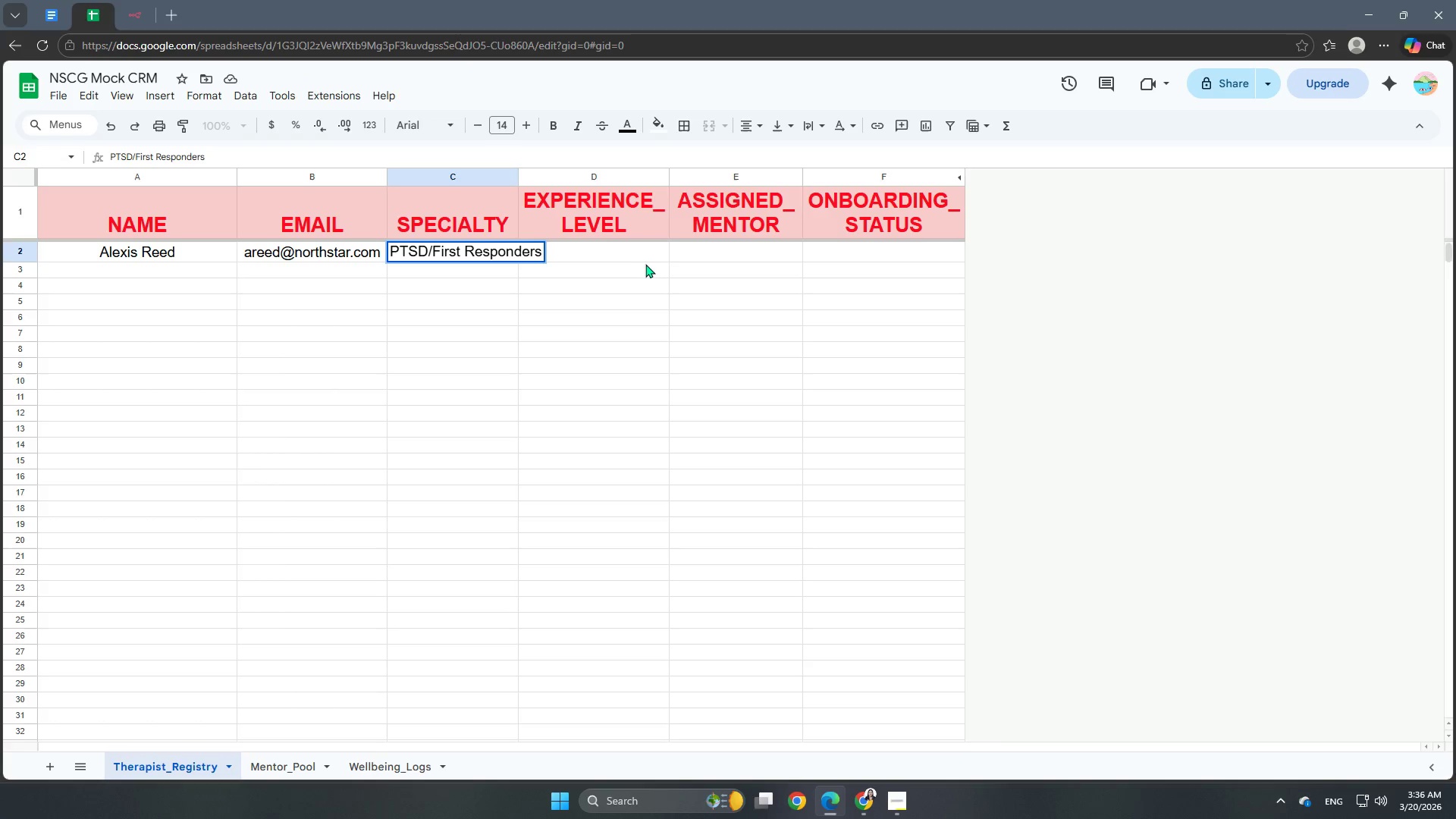 
left_click([642, 262])
 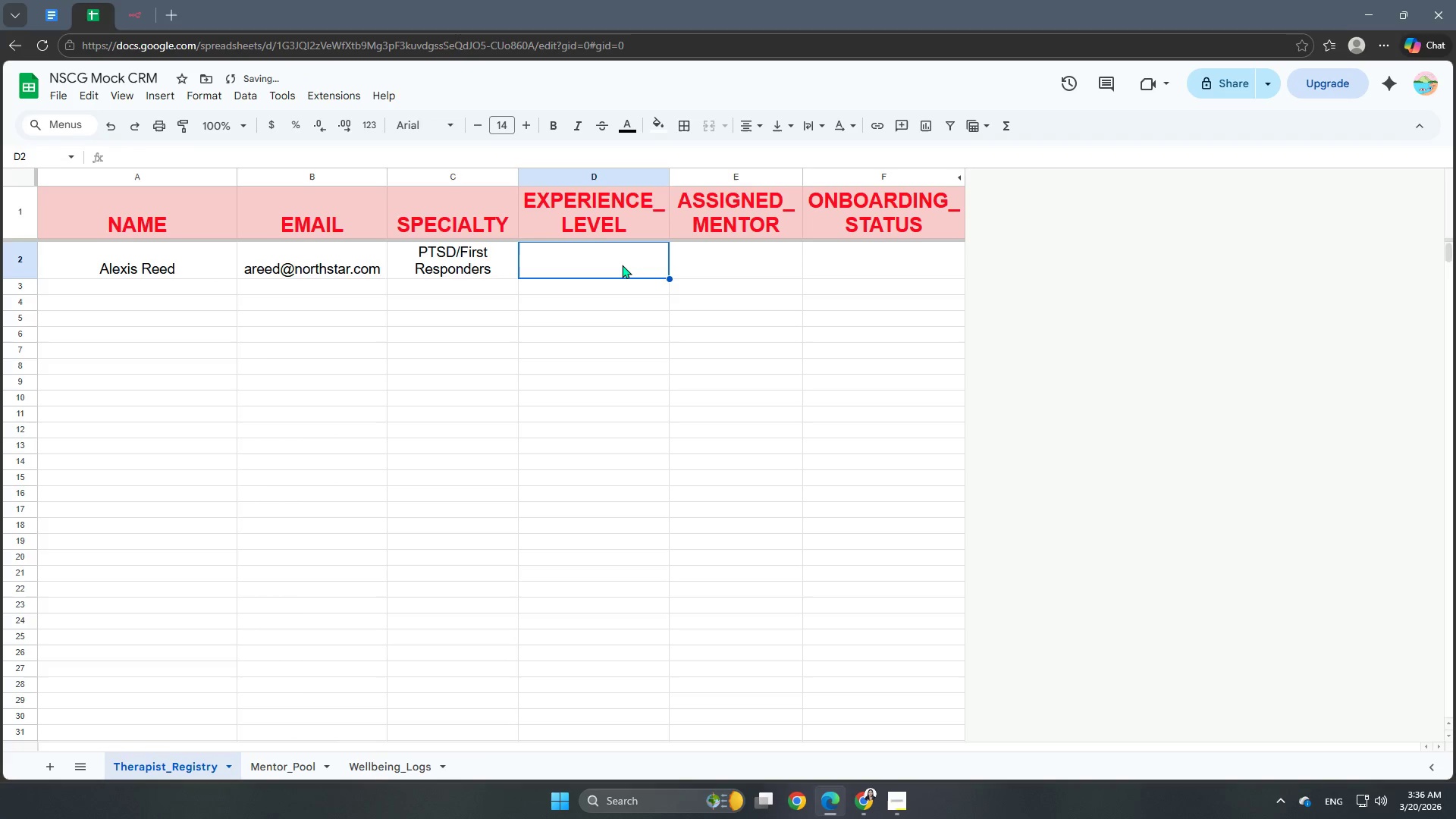 
left_click([622, 265])
 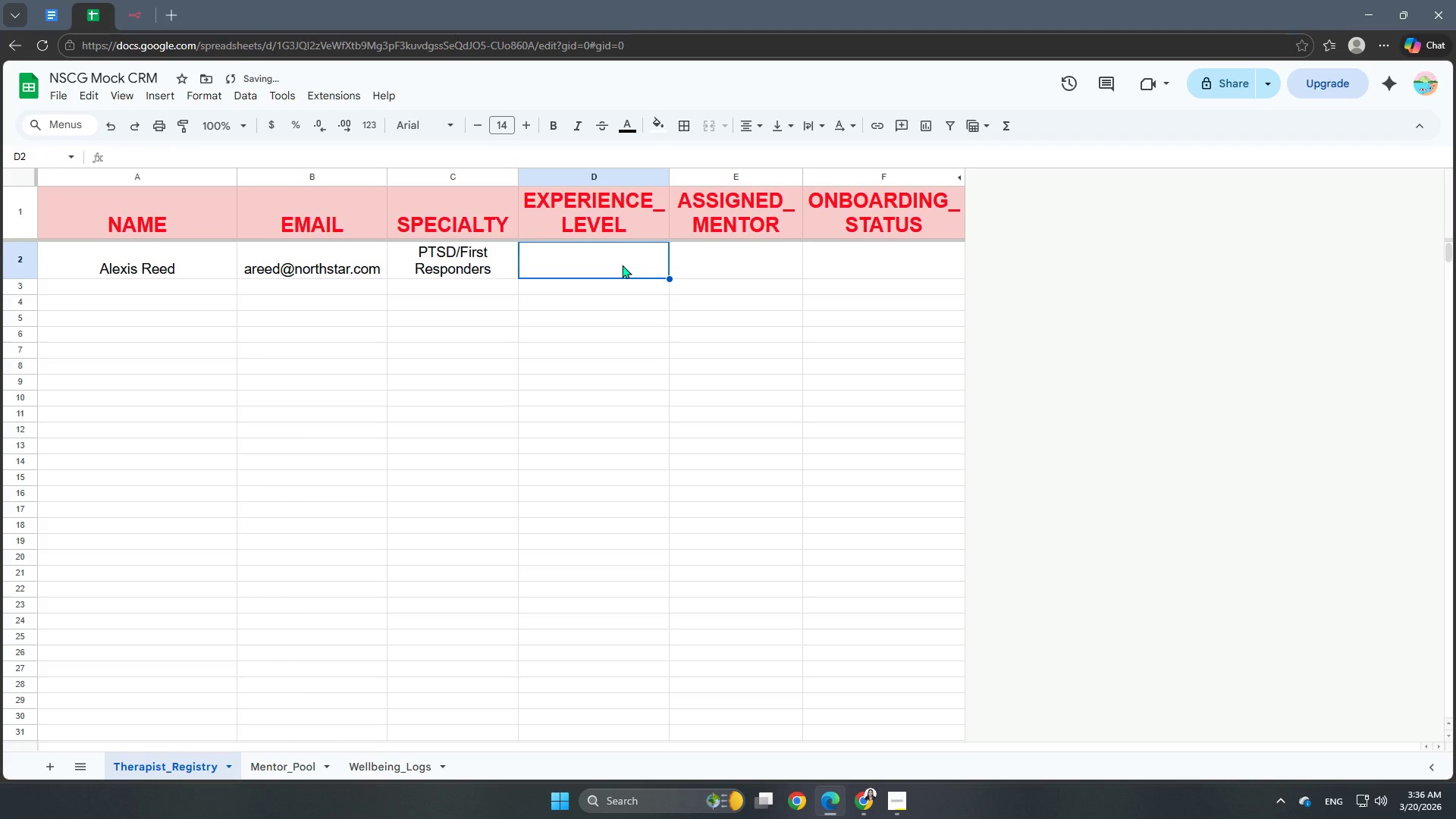 
double_click([622, 265])
 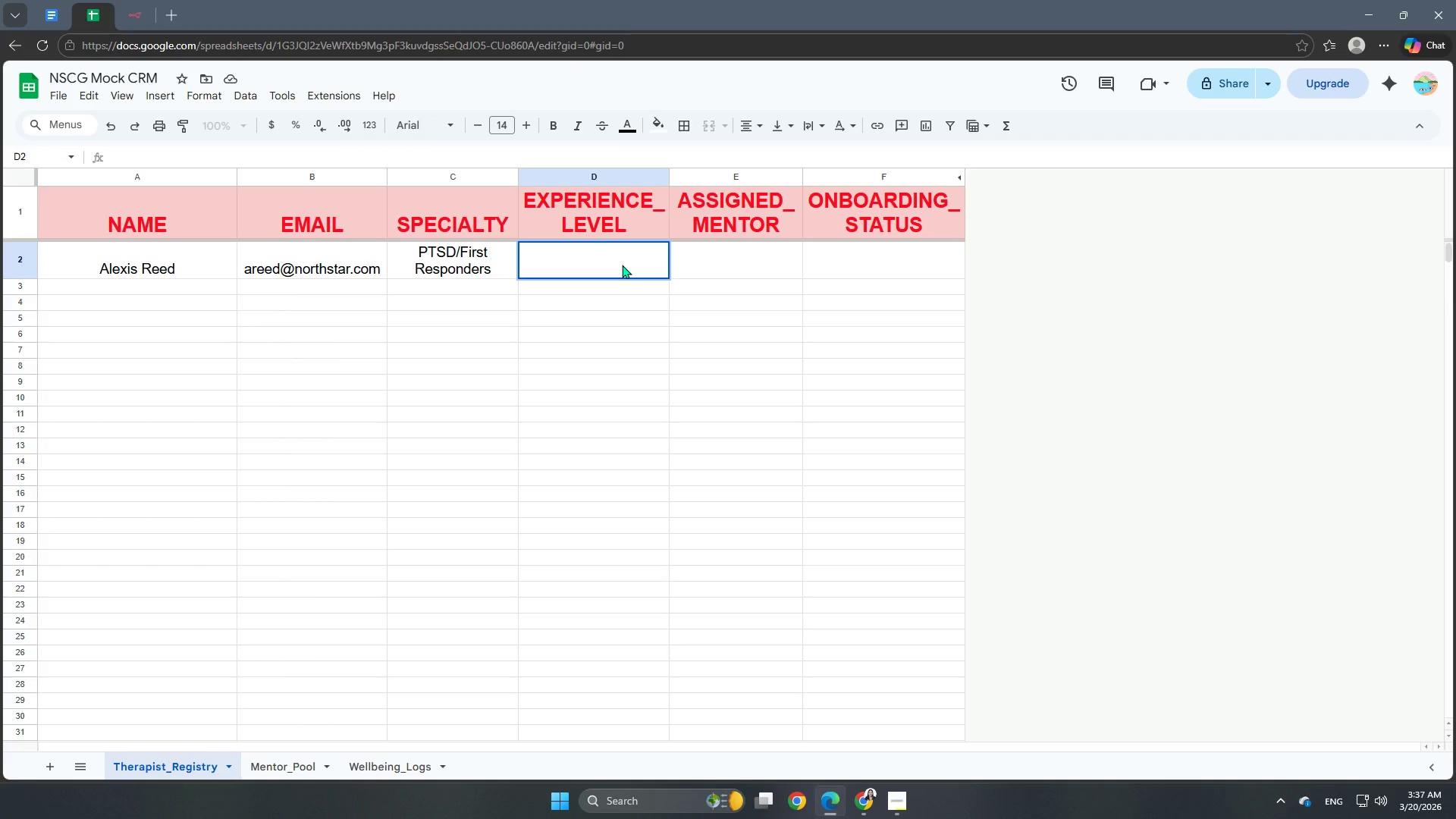 
wait(13.31)
 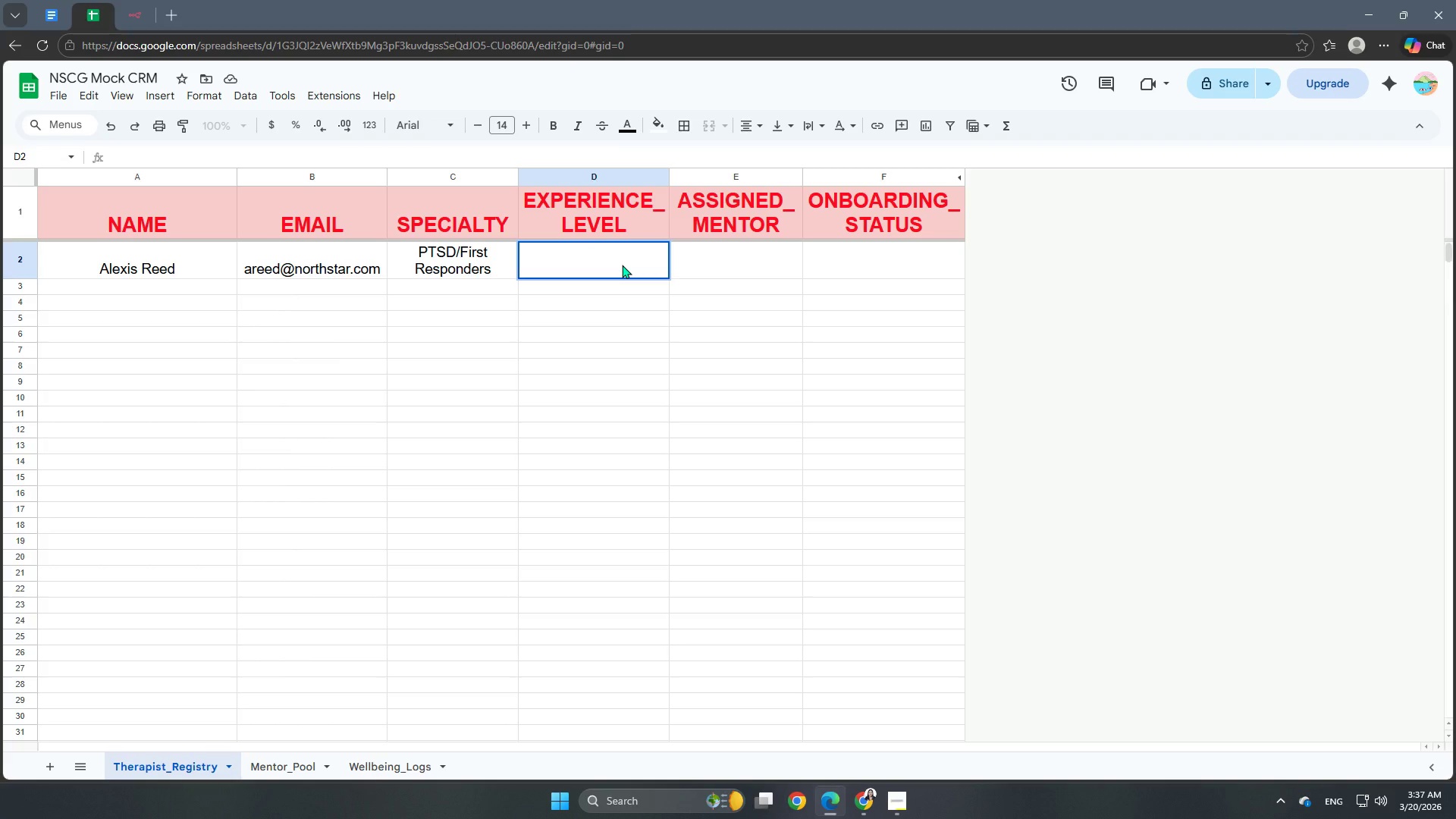 
left_click([124, 17])
 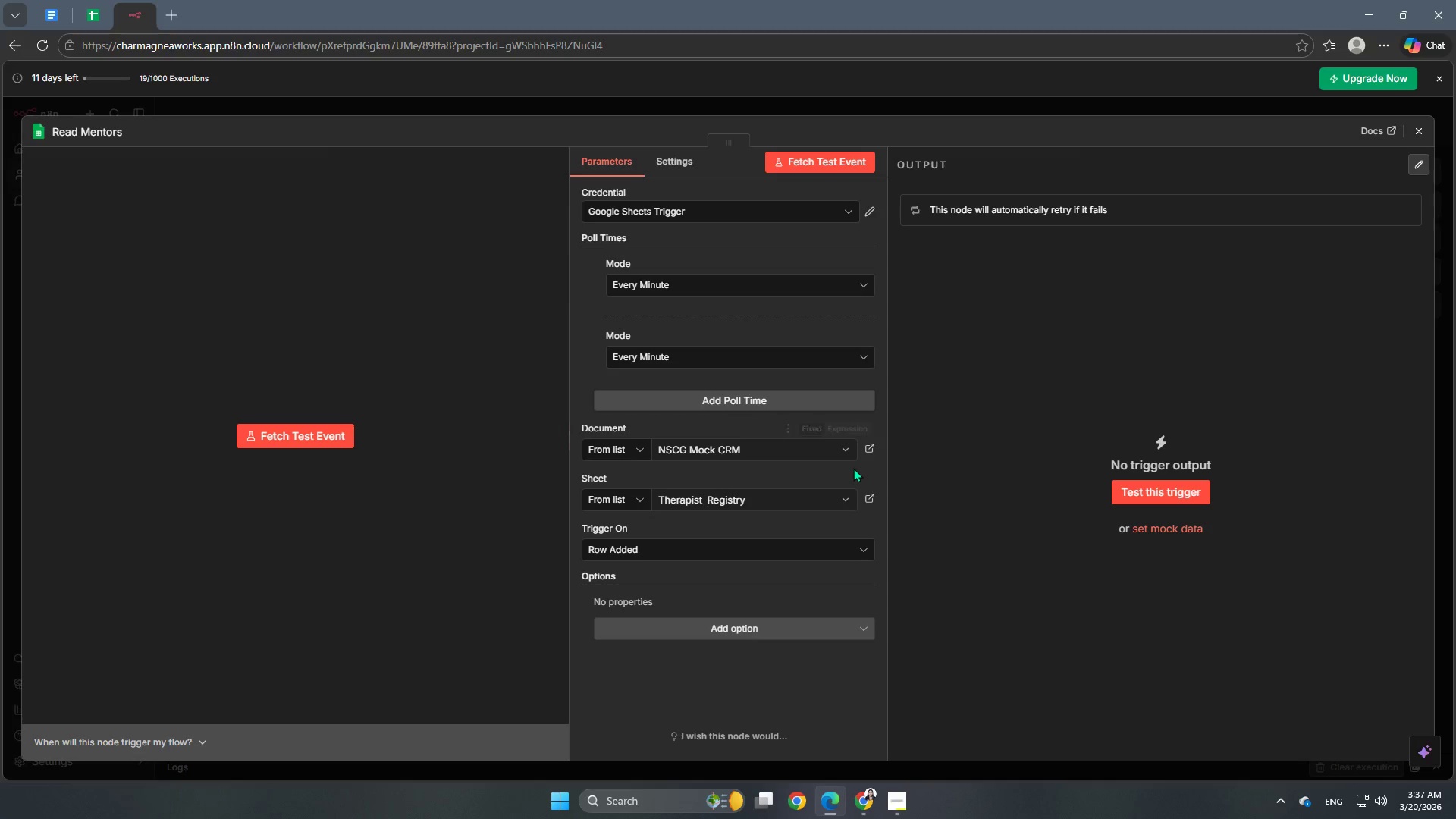 
scroll: coordinate [853, 468], scroll_direction: down, amount: 2.0
 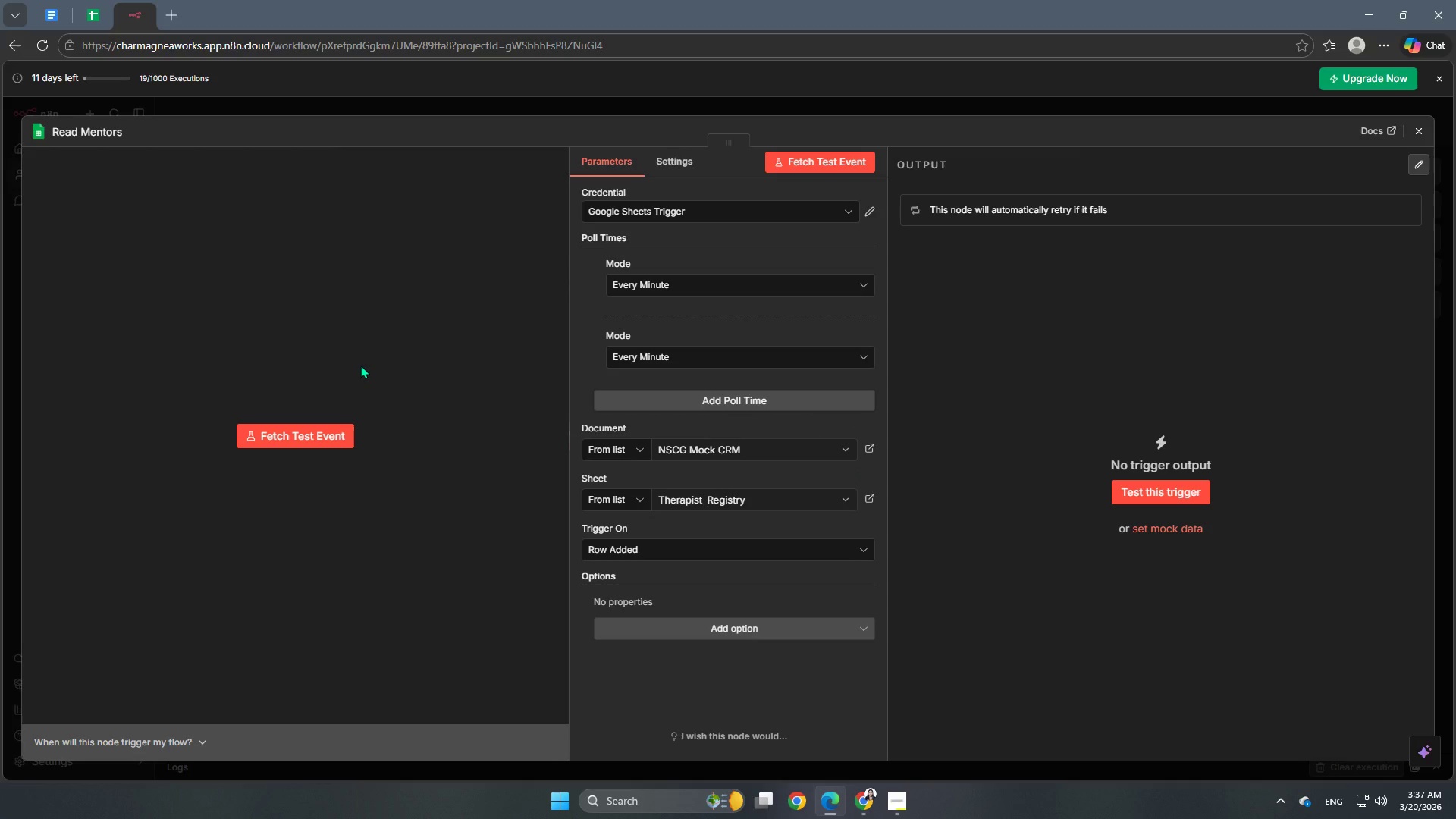 
wait(29.84)
 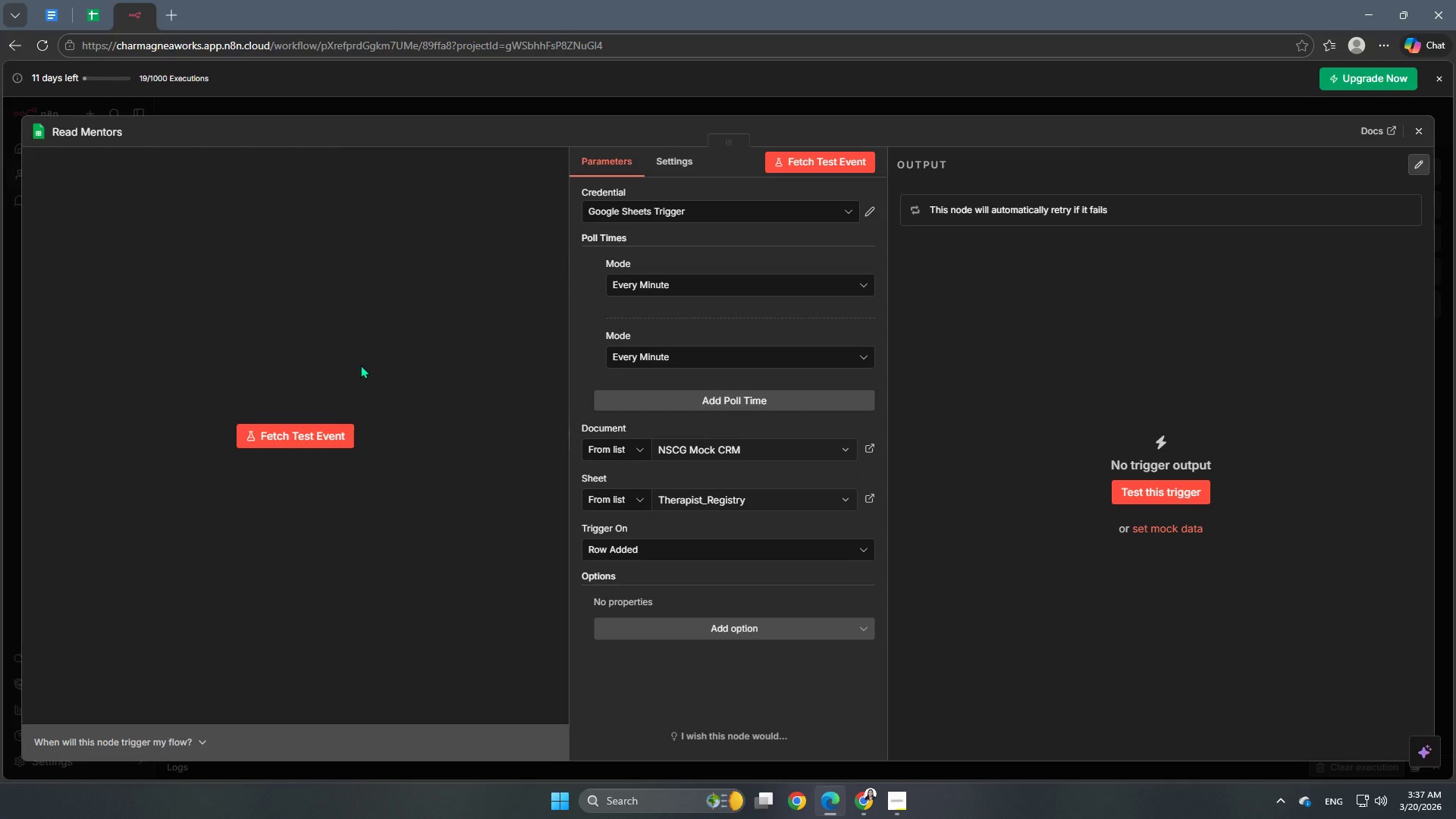 
left_click([88, 8])
 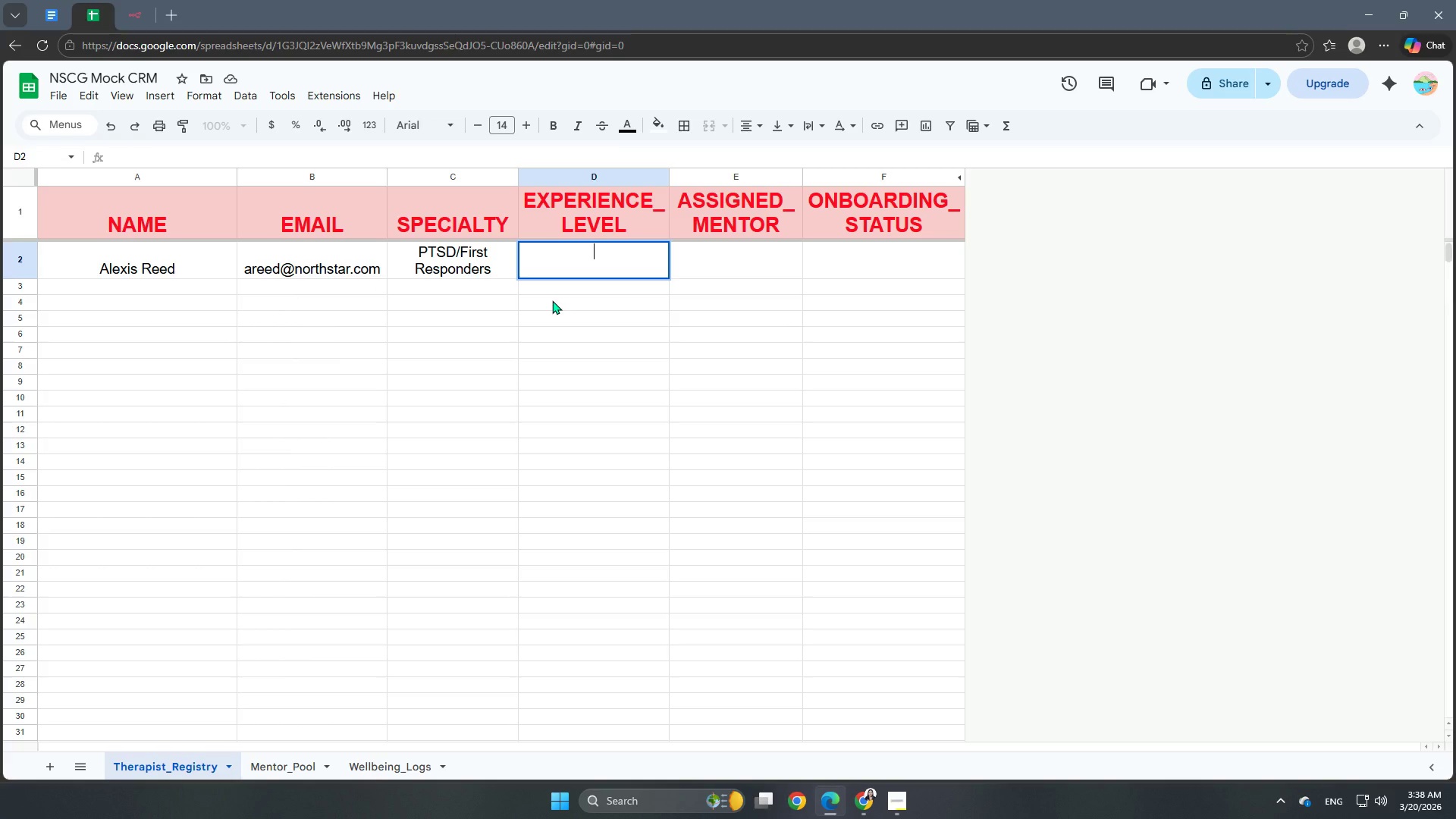 
wait(47.69)
 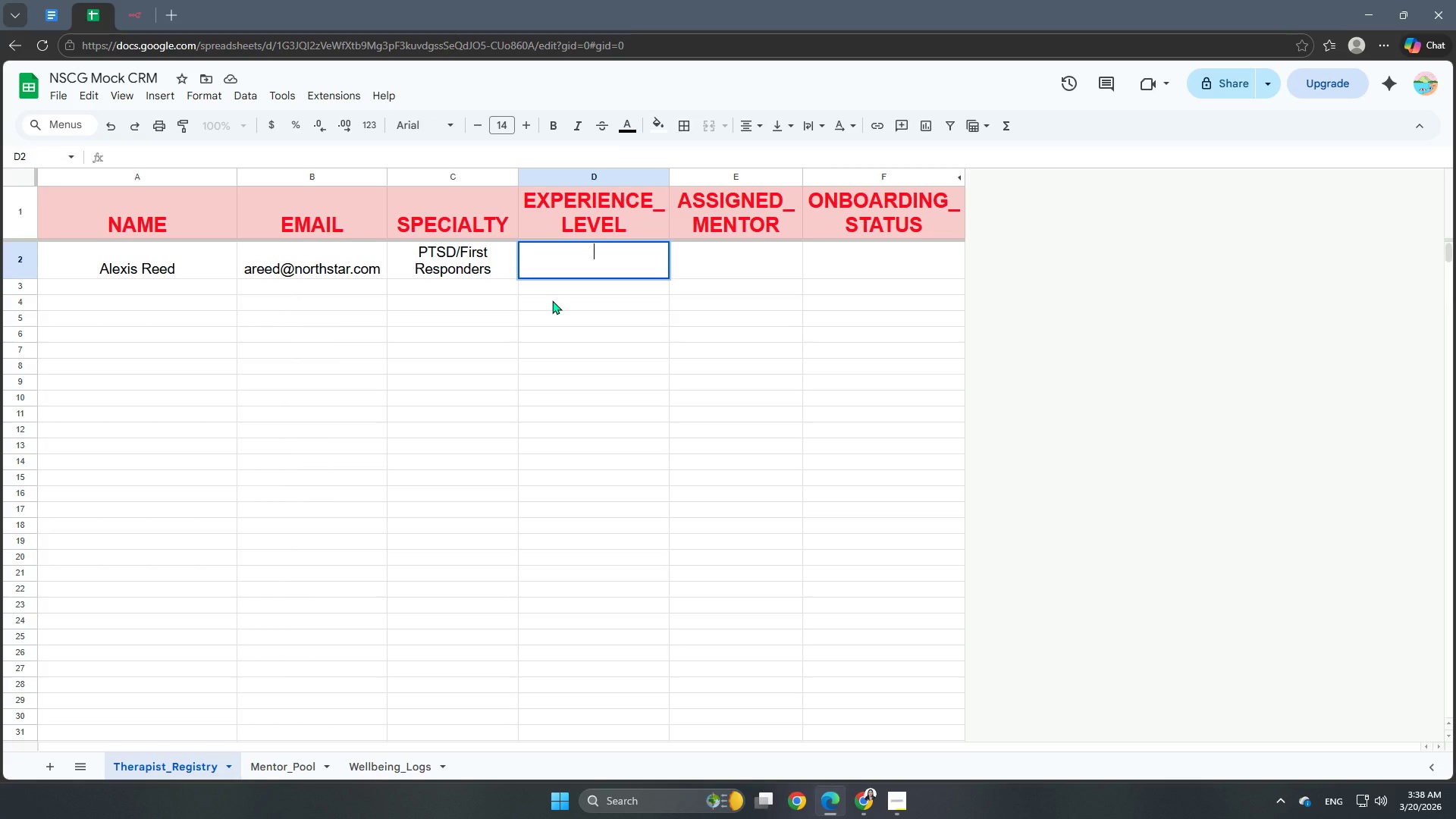 
left_click([1216, 305])
 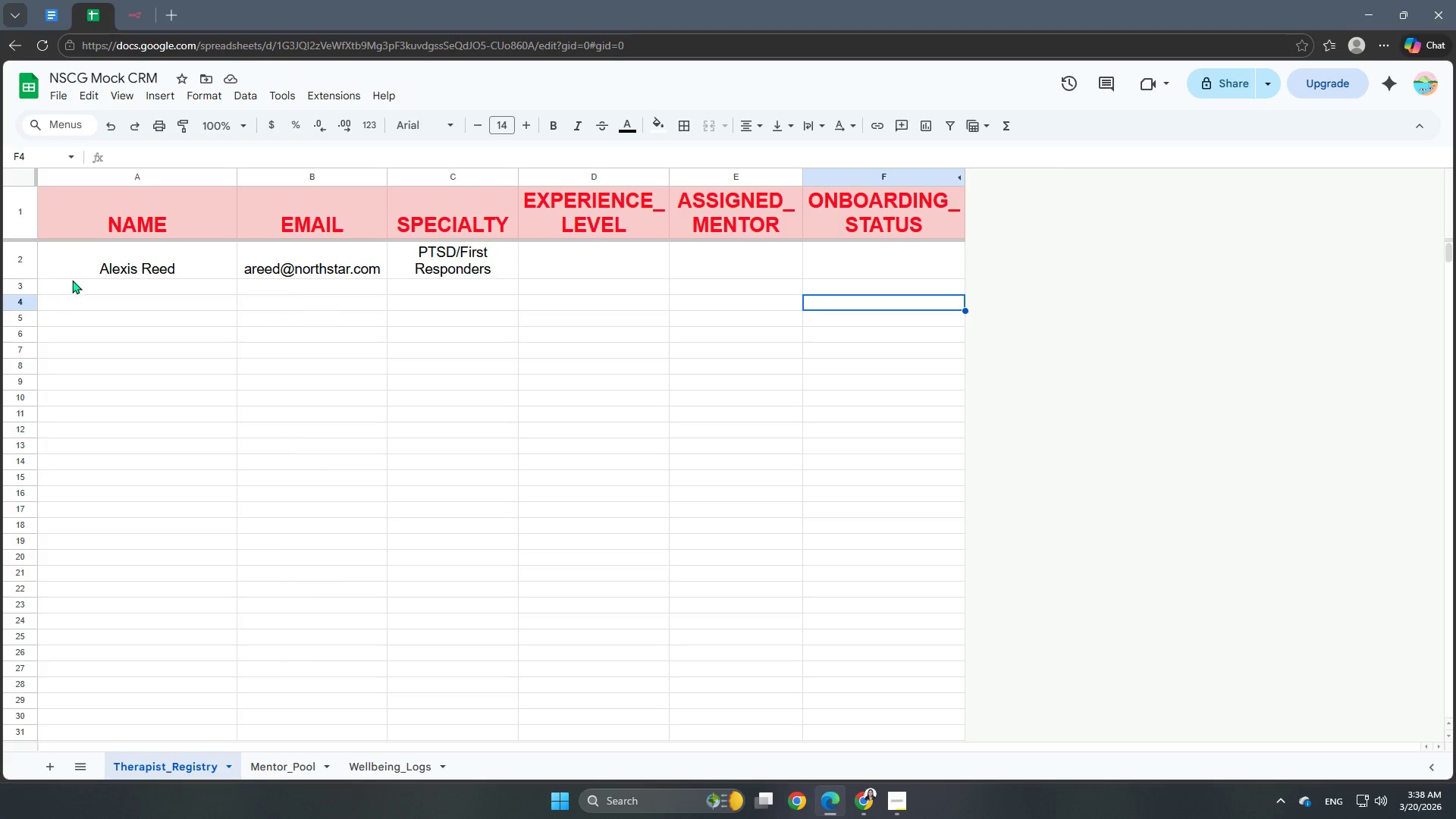 
left_click([20, 266])
 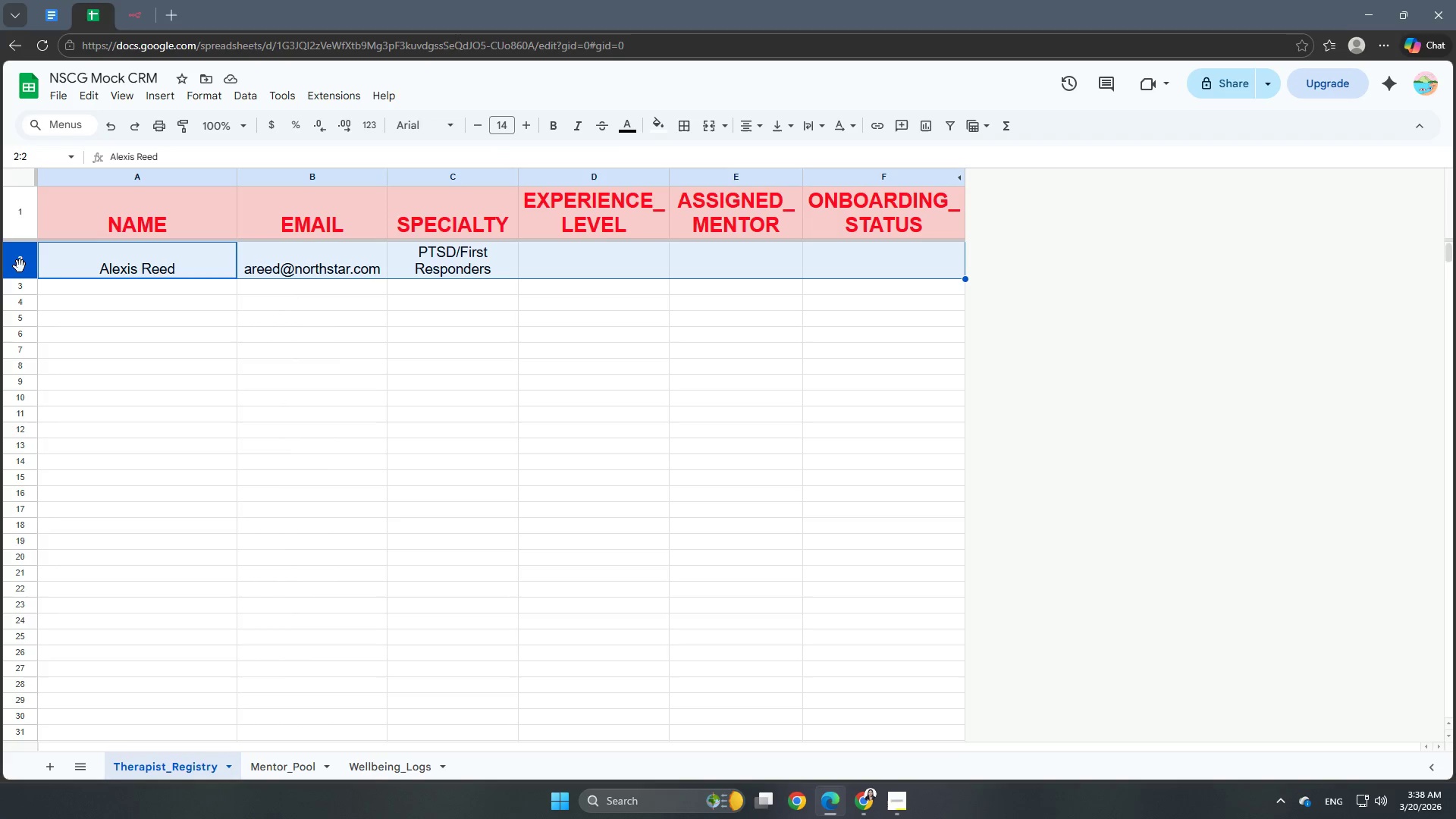 
right_click([20, 266])
 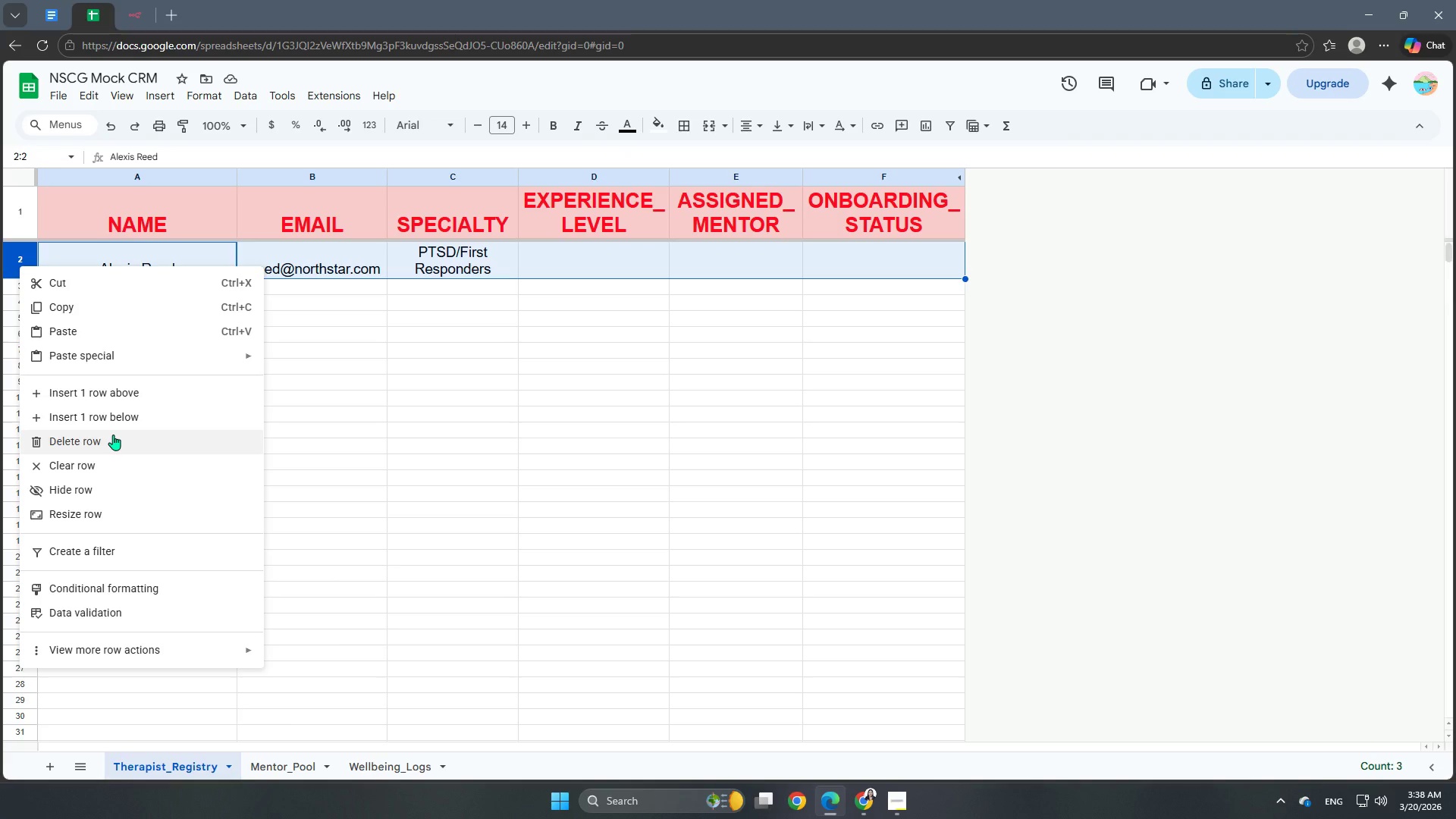 
left_click([99, 467])
 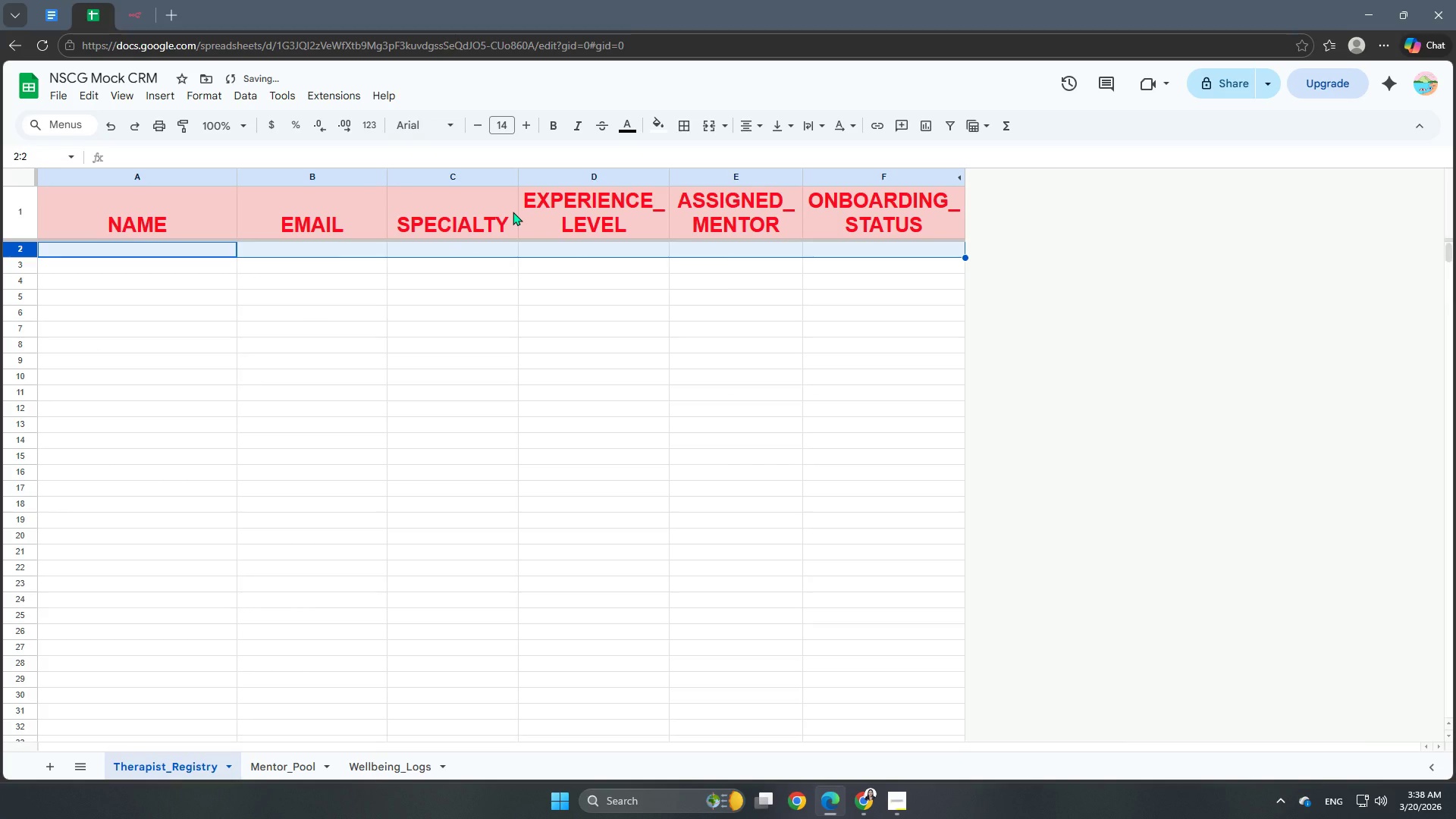 
left_click([709, 315])
 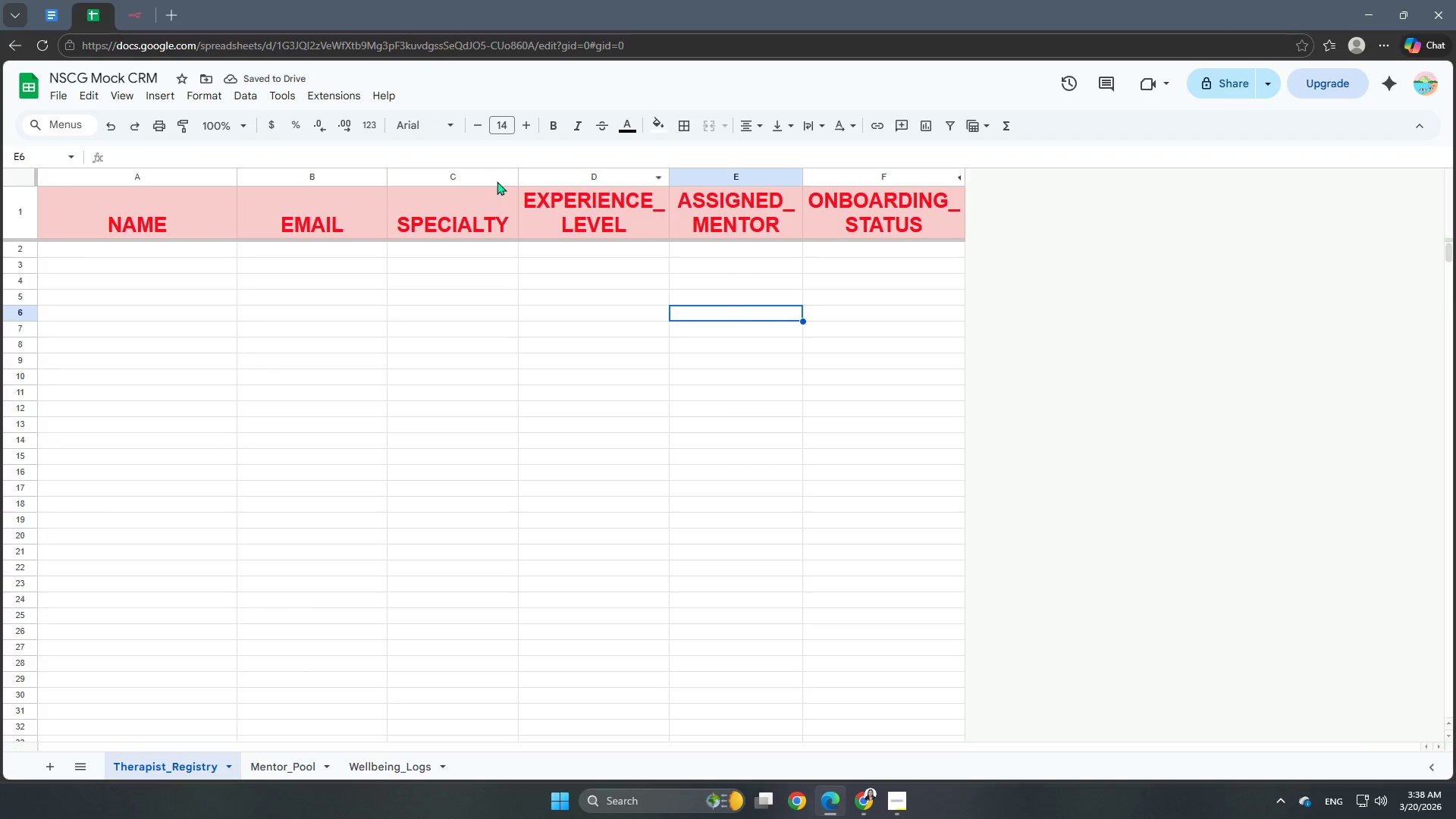 
left_click([466, 171])
 